 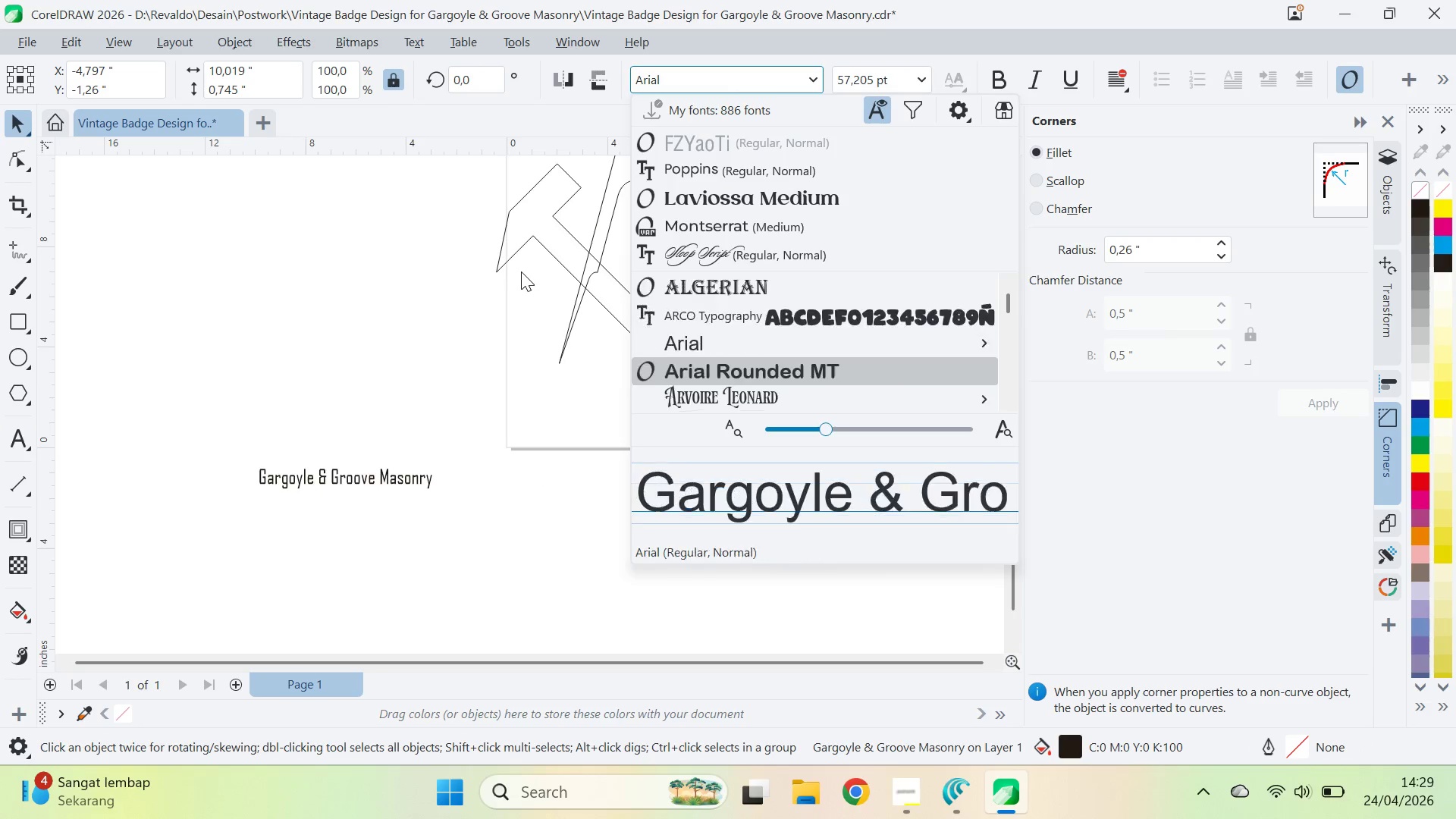 
key(ArrowDown)
 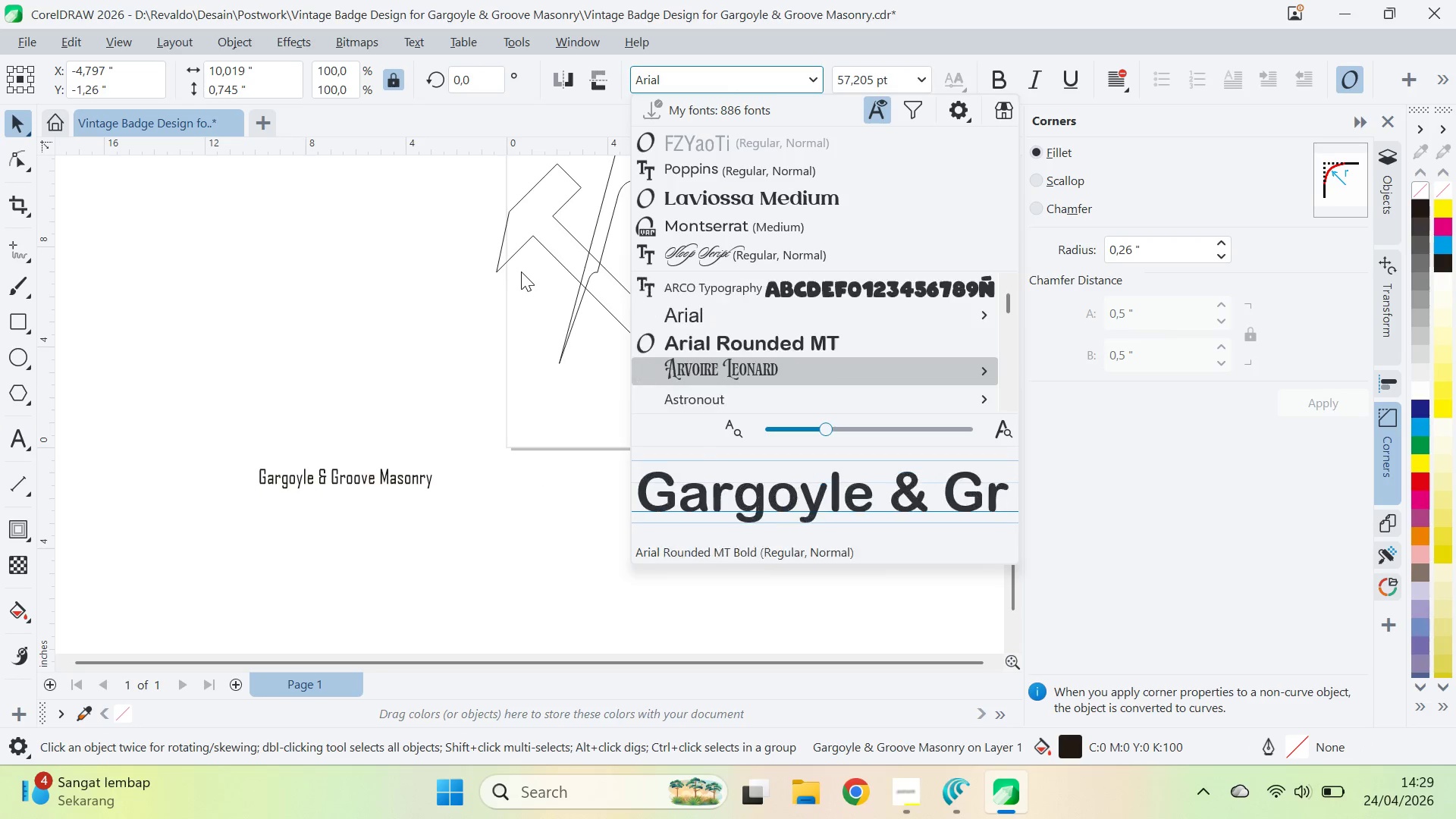 
key(ArrowDown)
 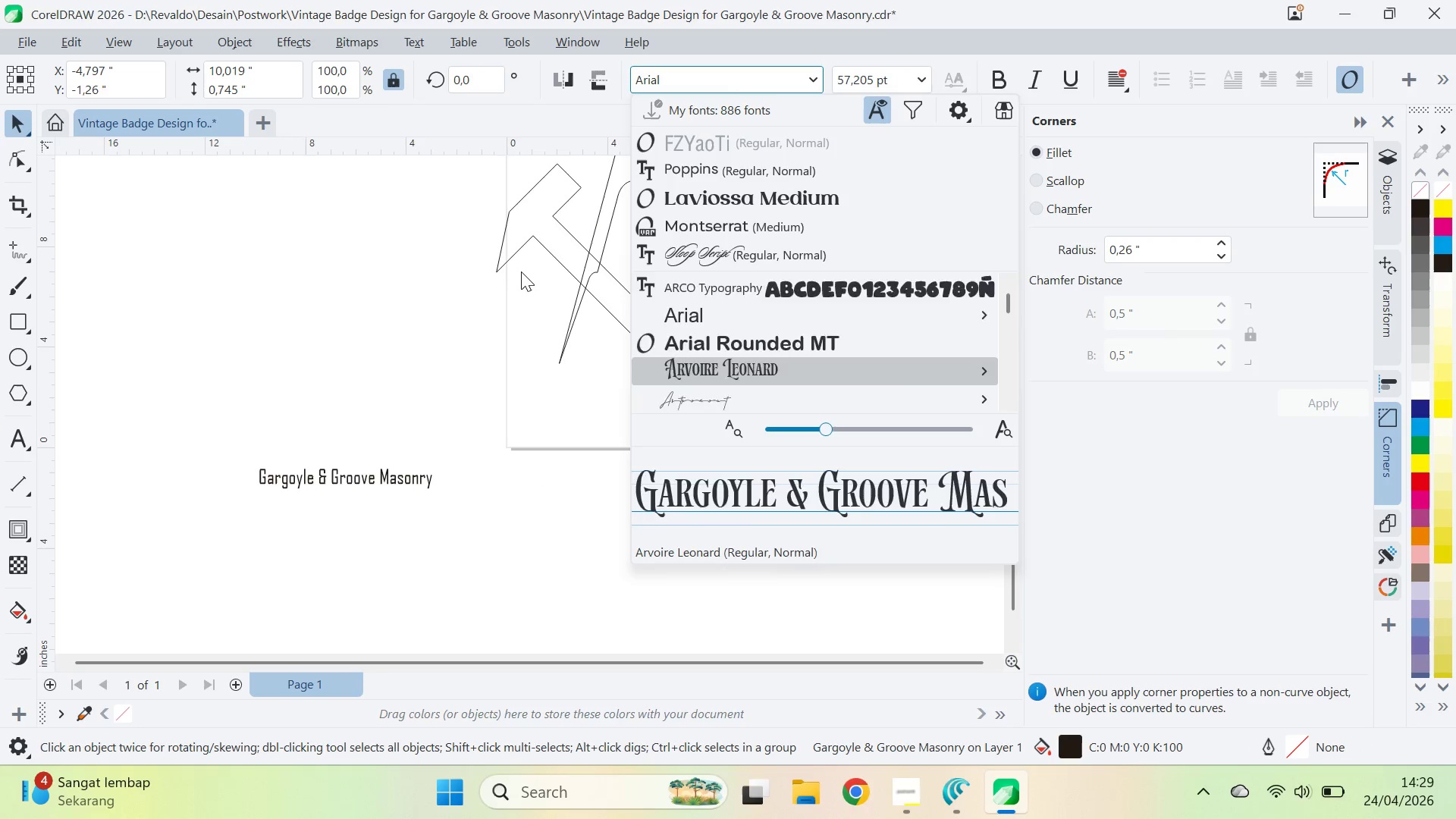 
key(ArrowDown)
 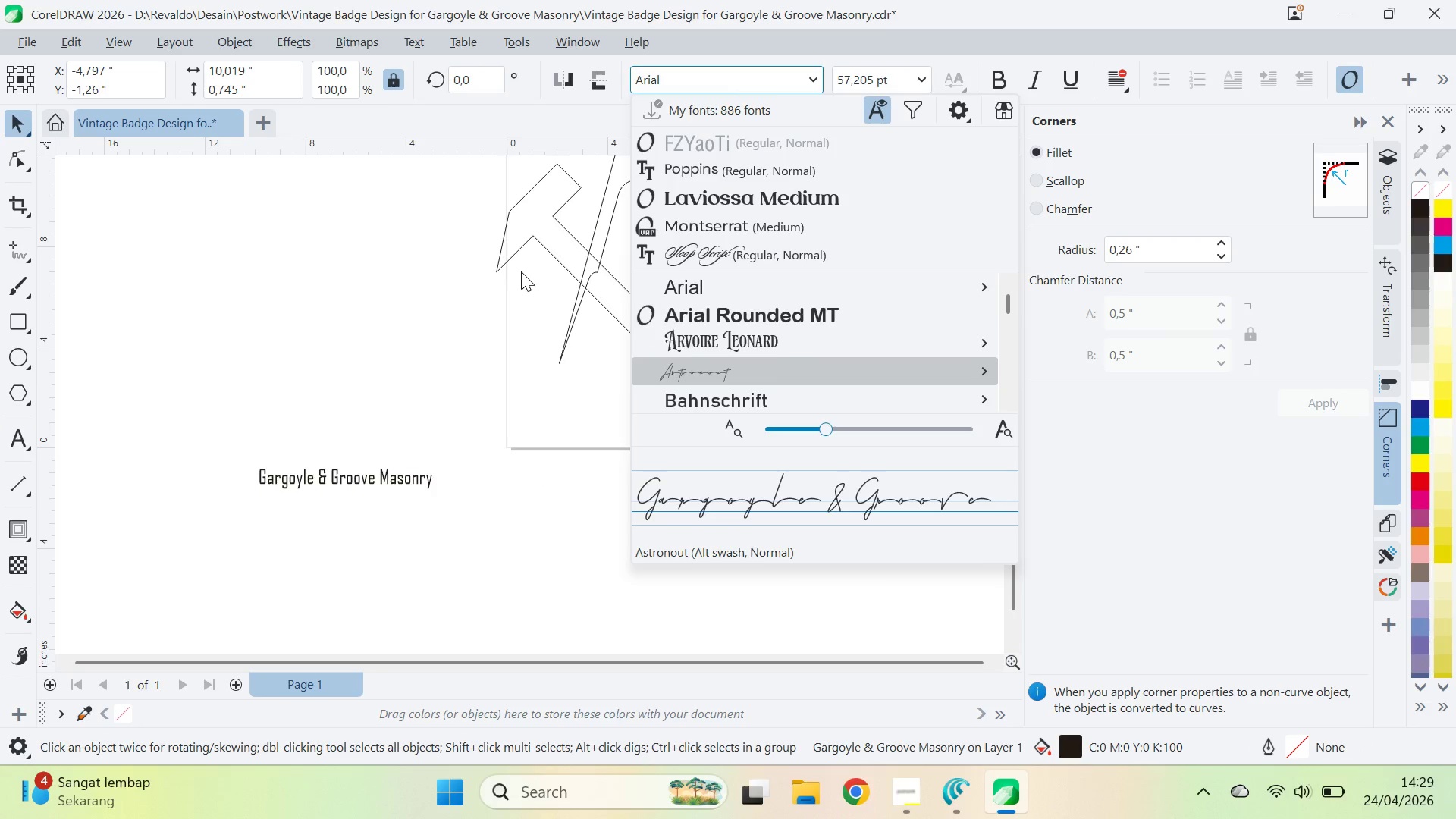 
key(ArrowUp)
 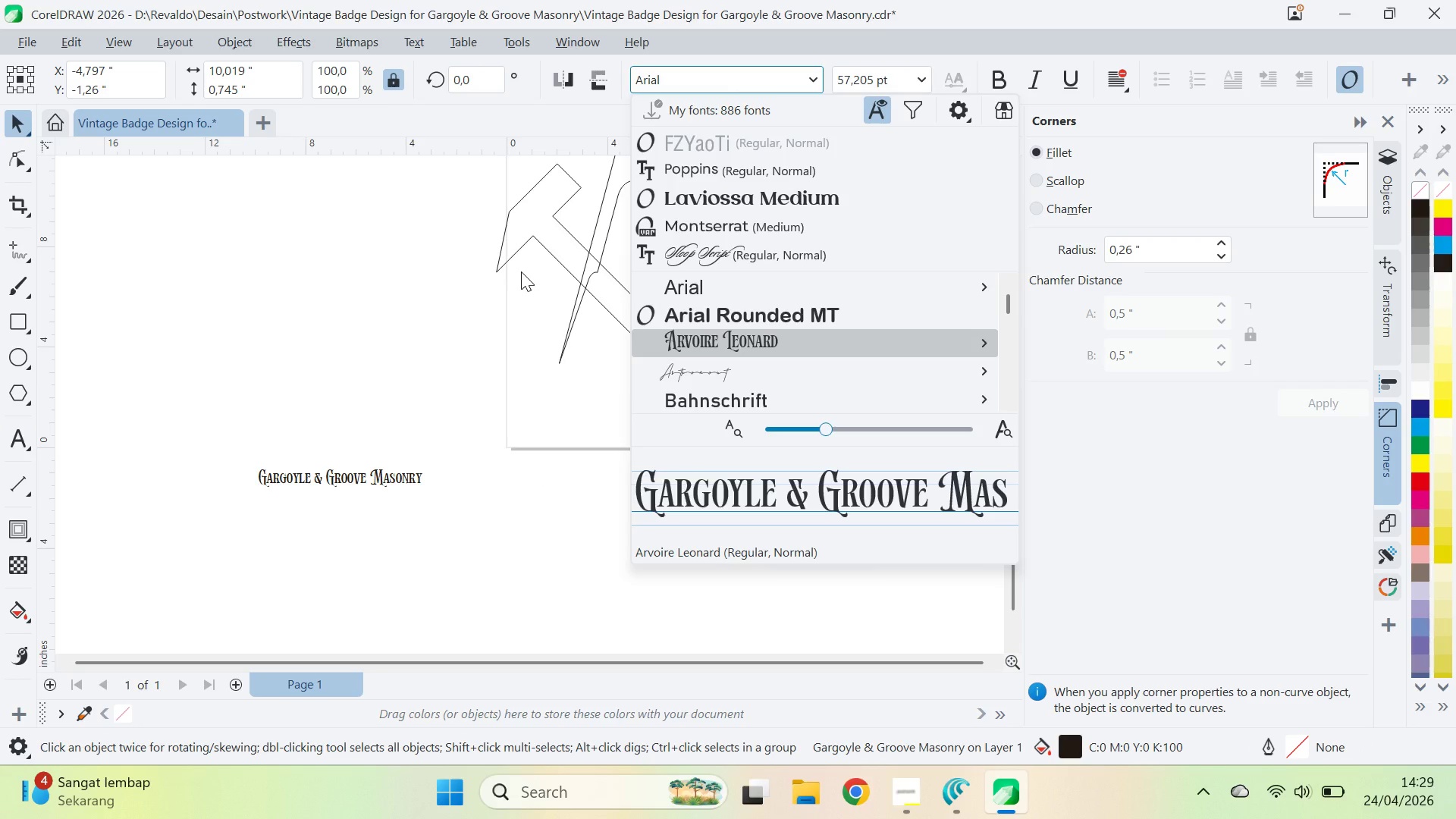 
key(ArrowDown)
 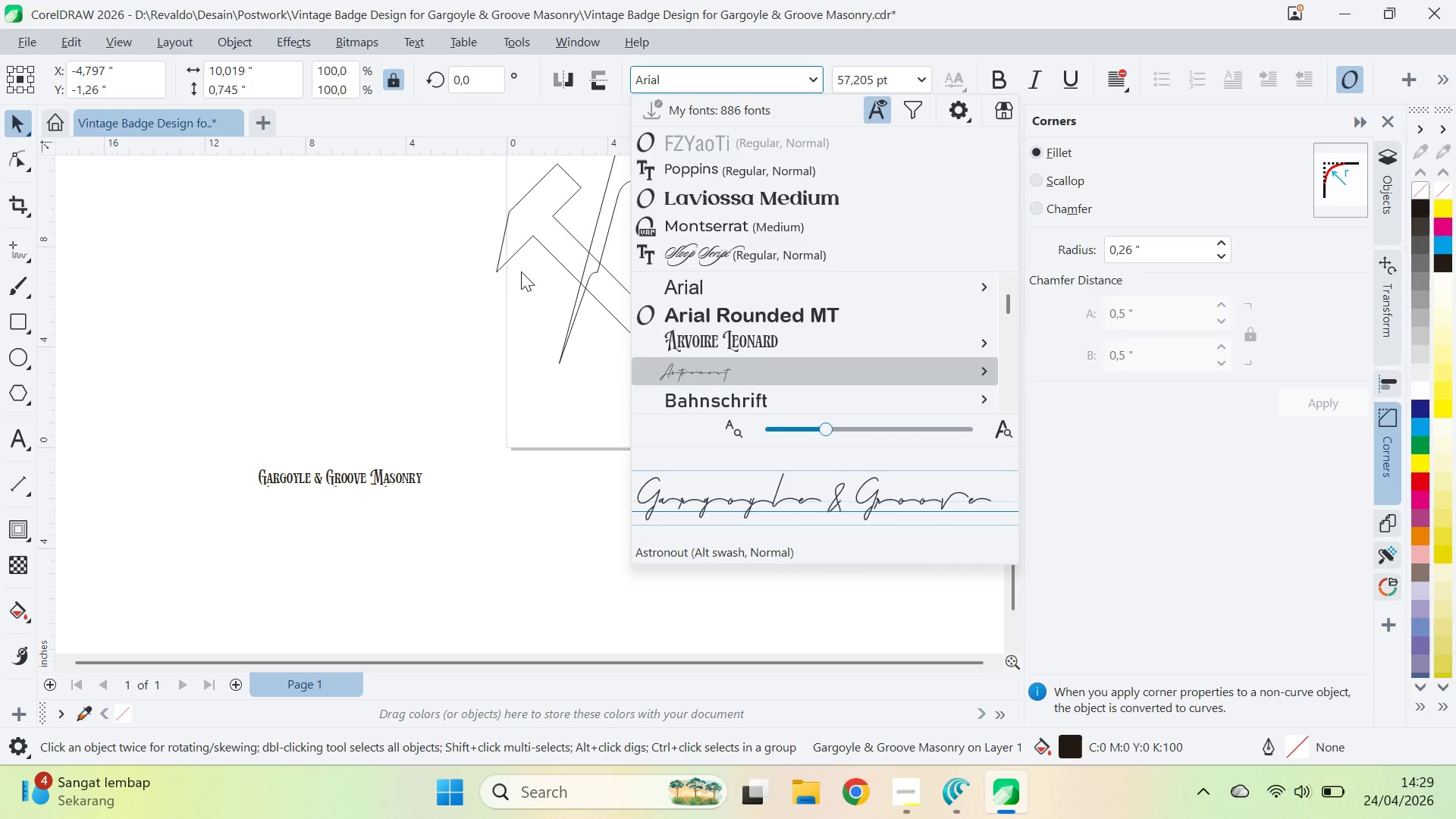 
key(ArrowDown)
 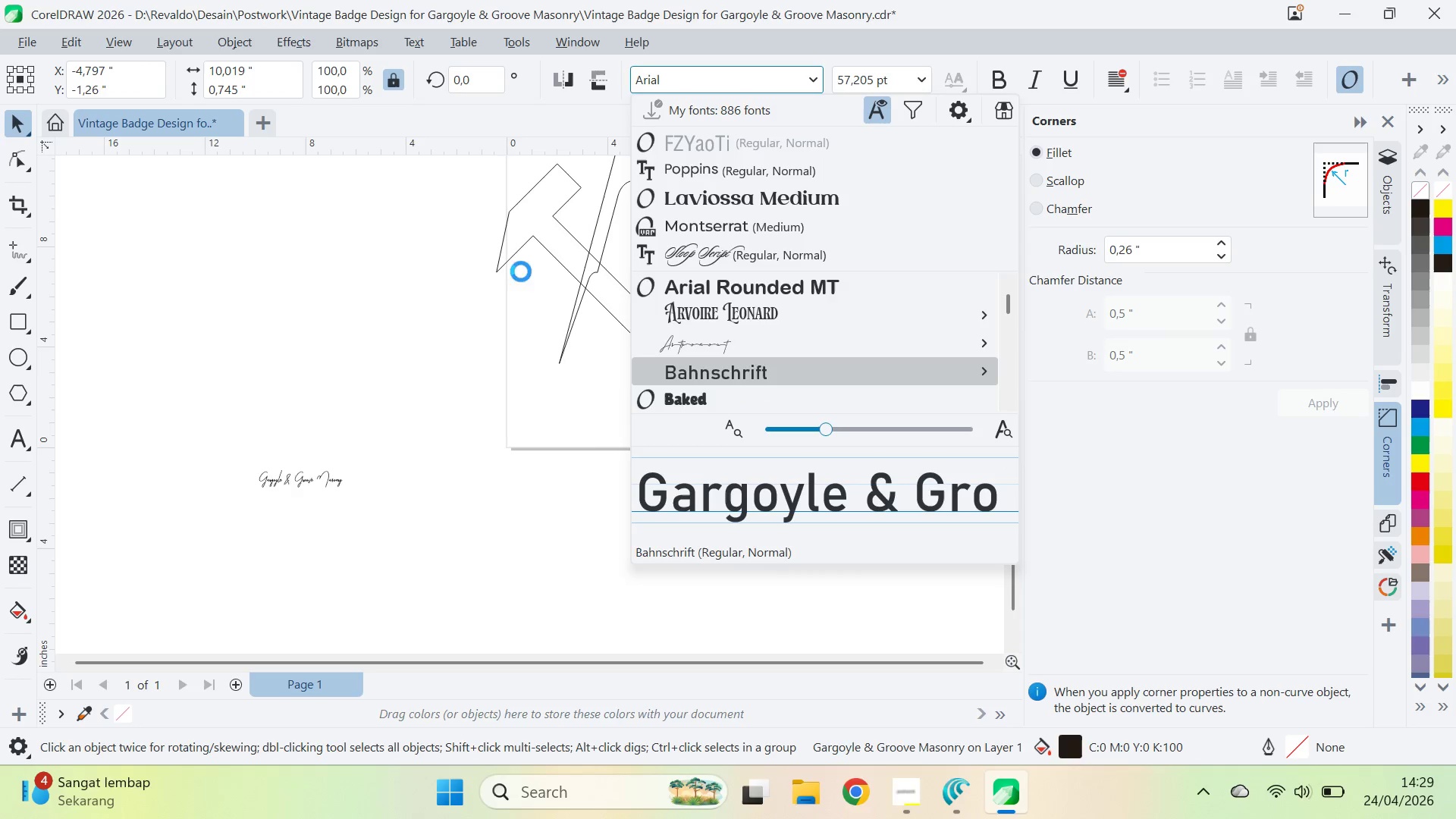 
key(ArrowDown)
 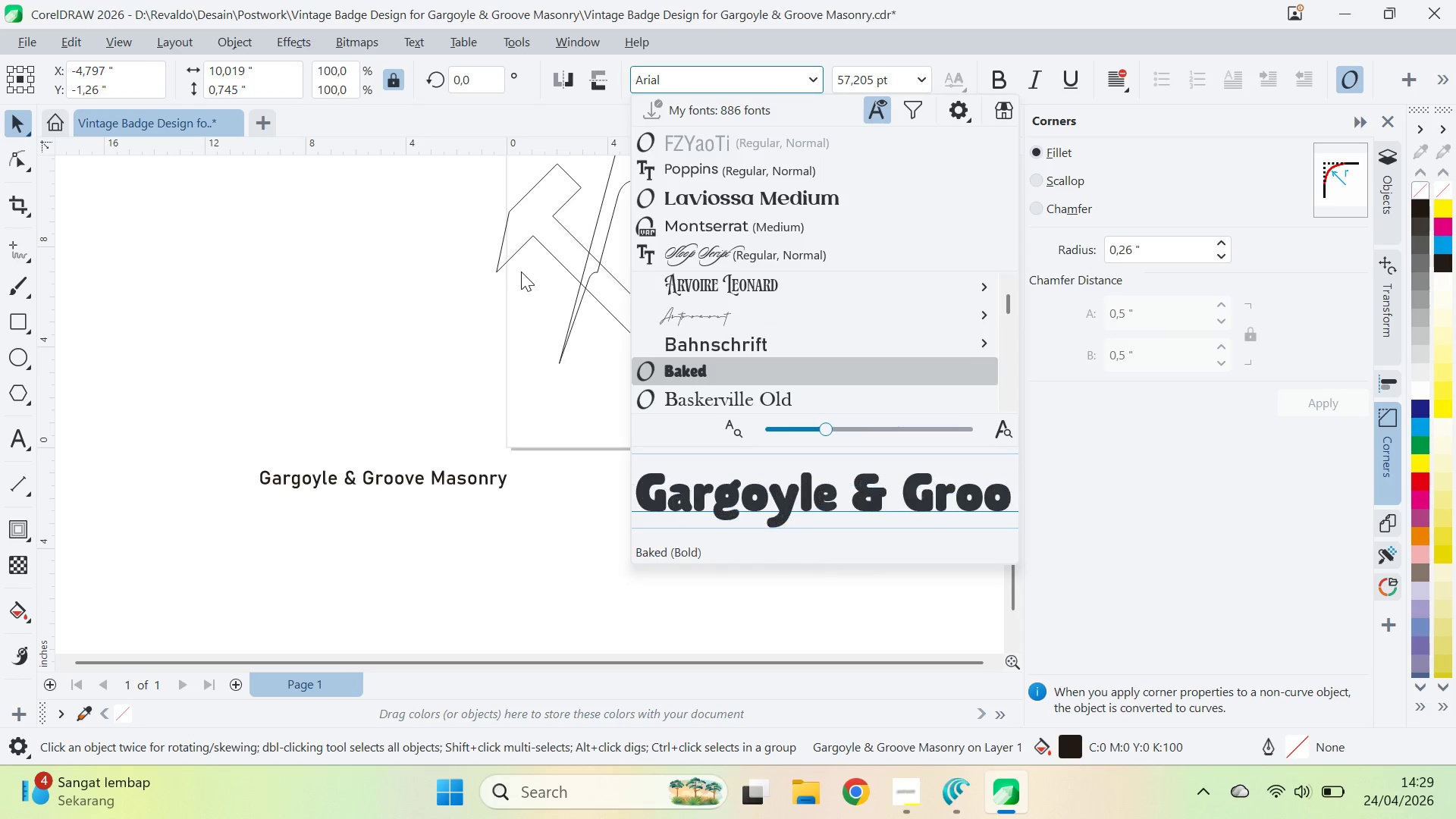 
key(ArrowDown)
 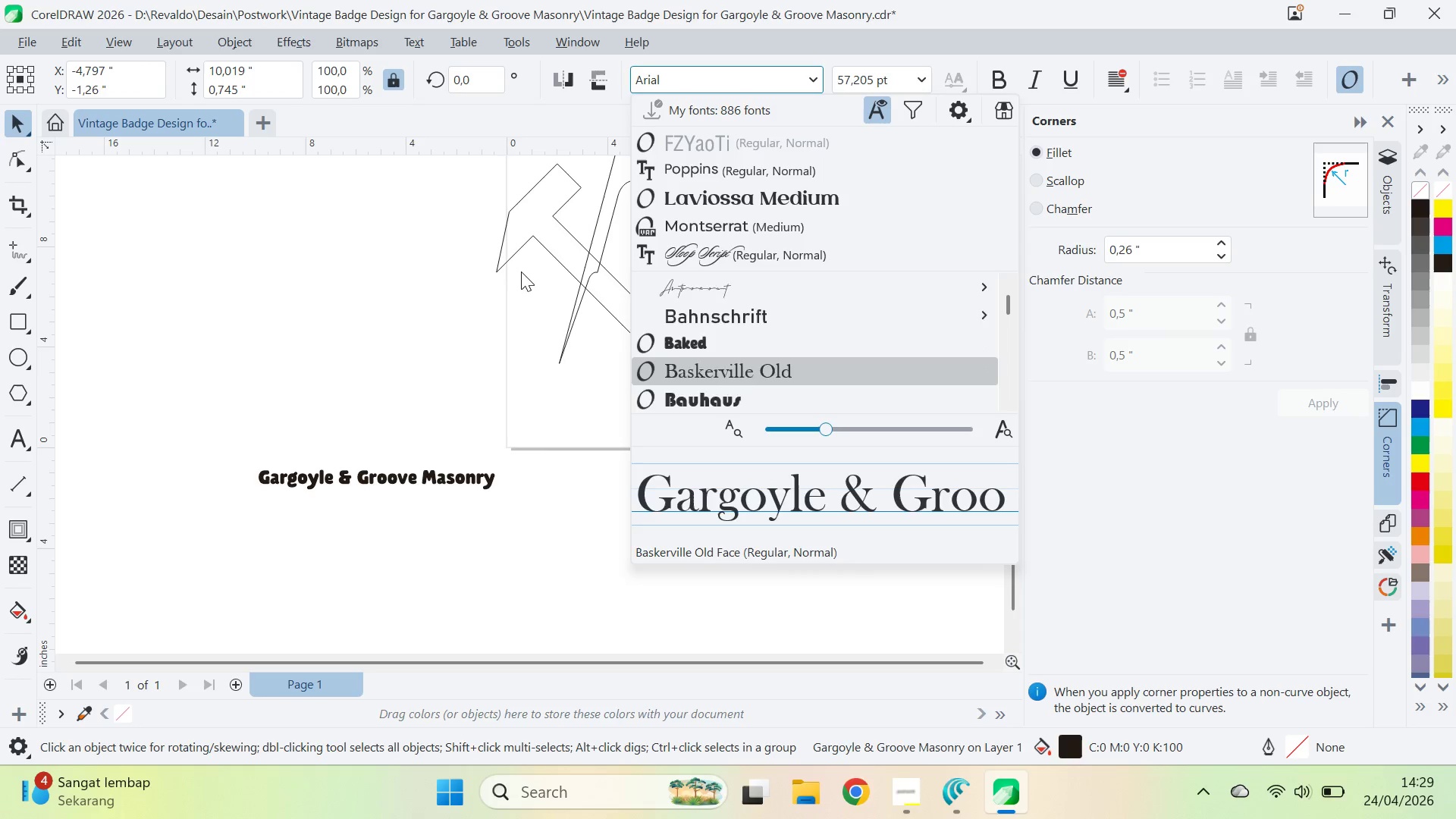 
key(ArrowDown)
 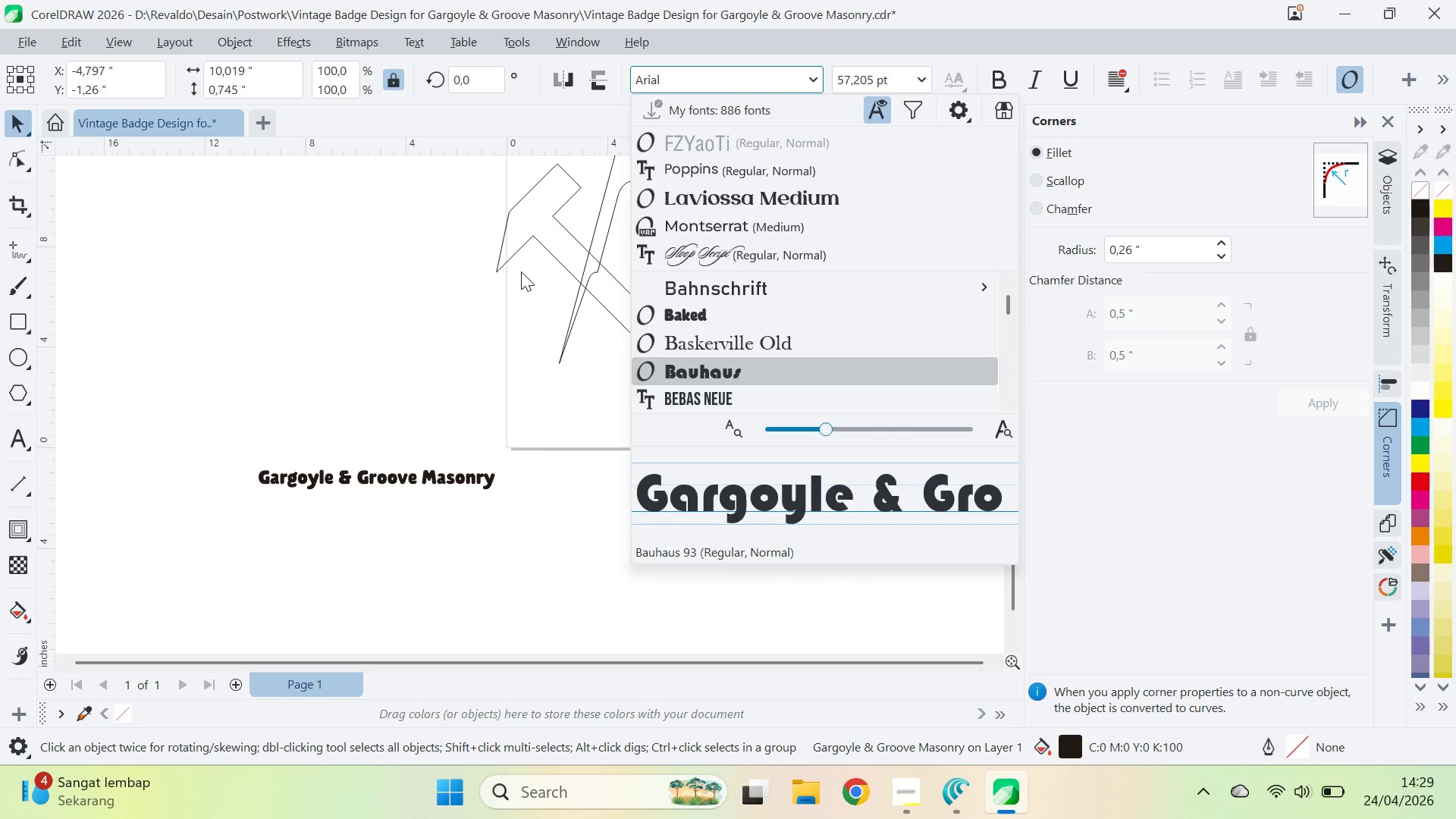 
key(ArrowDown)
 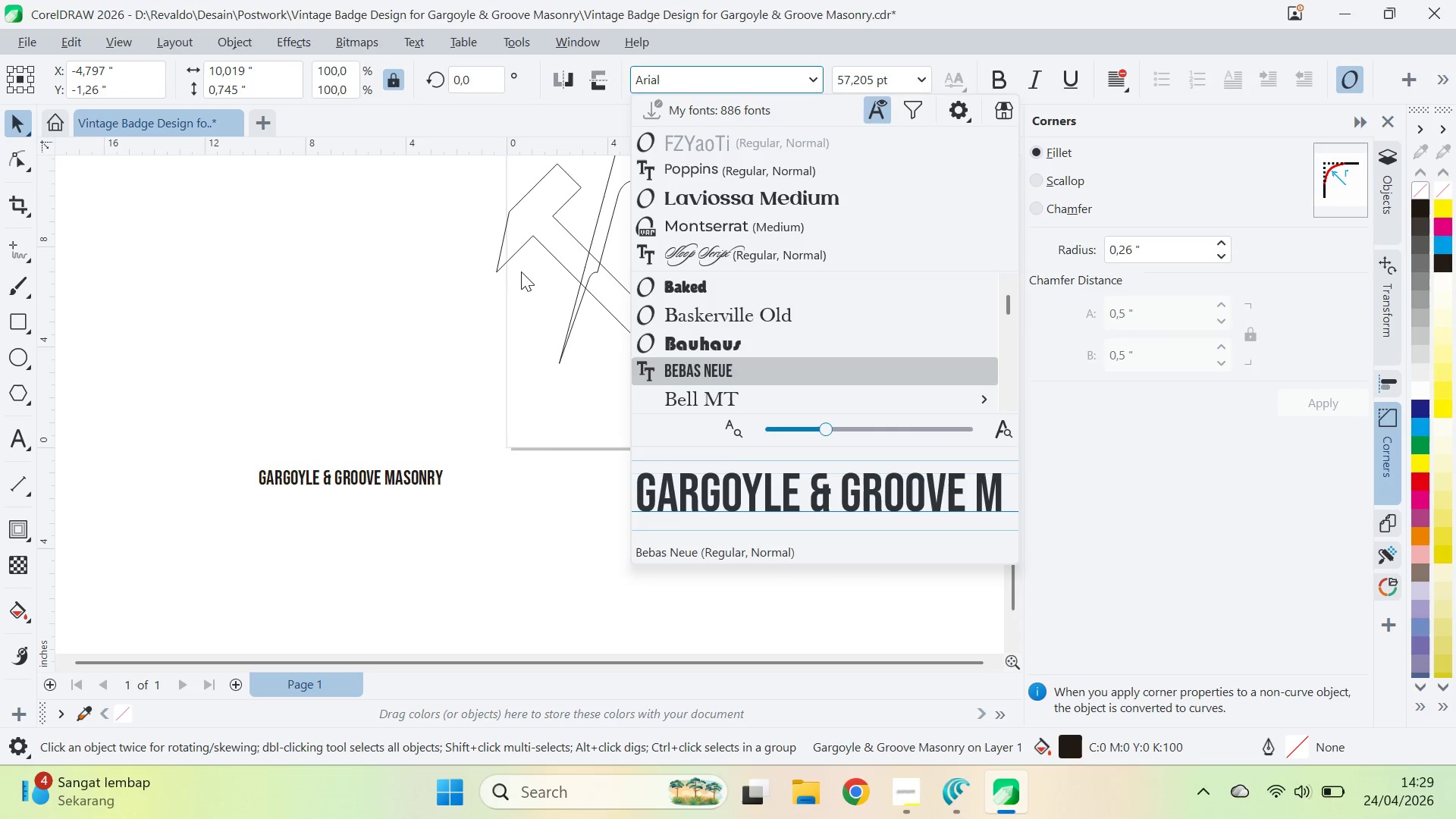 
key(ArrowDown)
 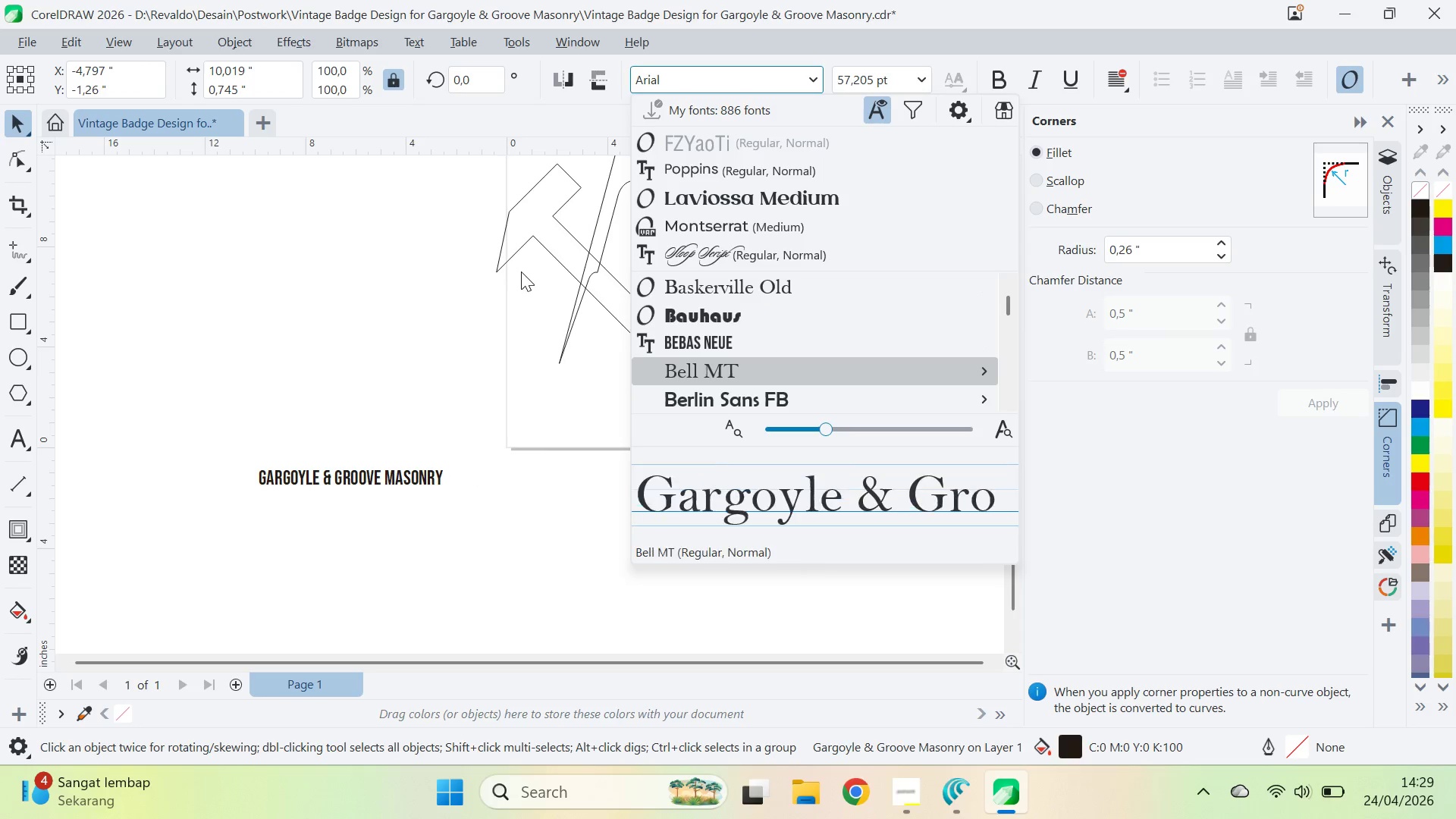 
key(ArrowDown)
 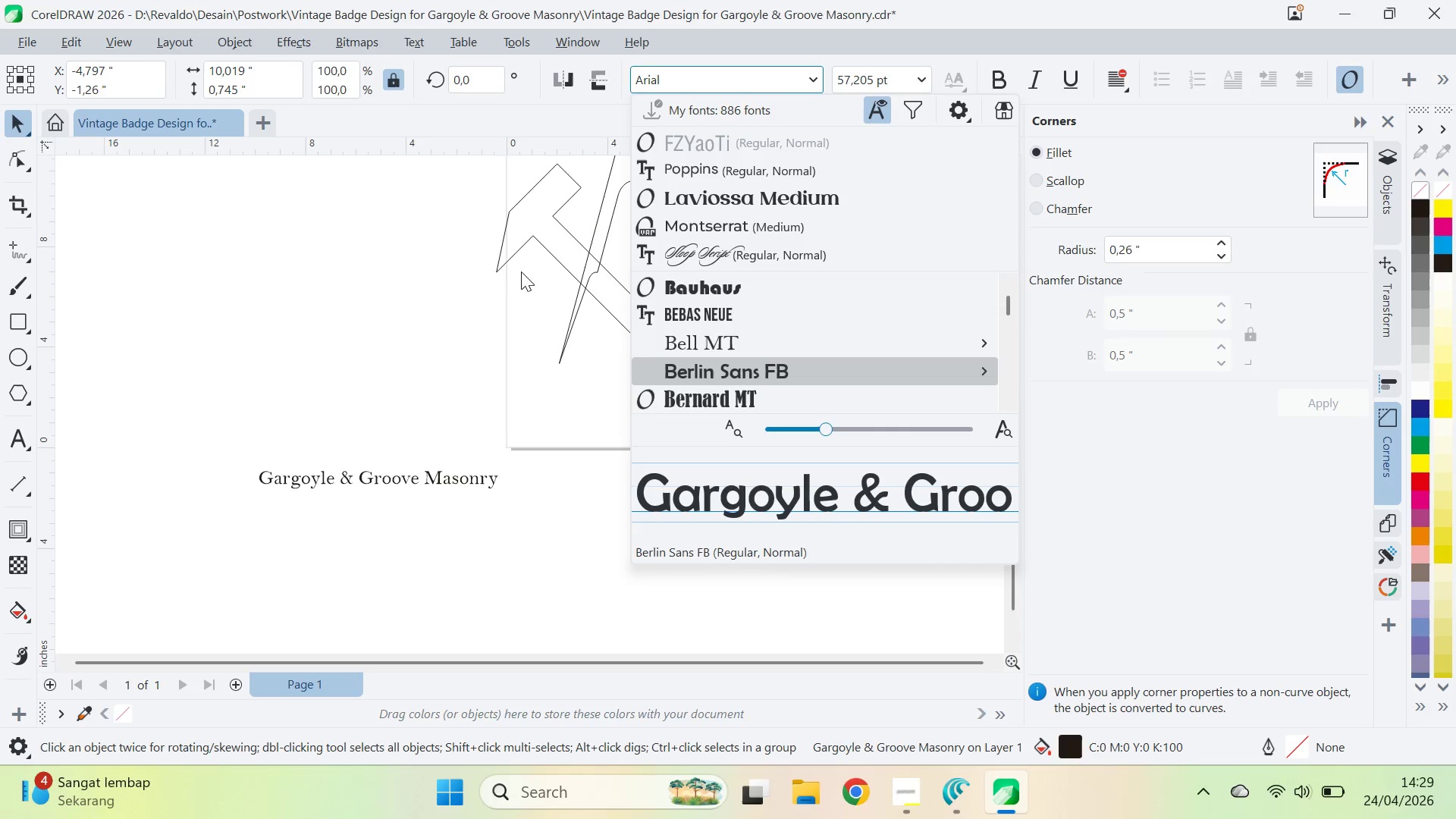 
key(ArrowDown)
 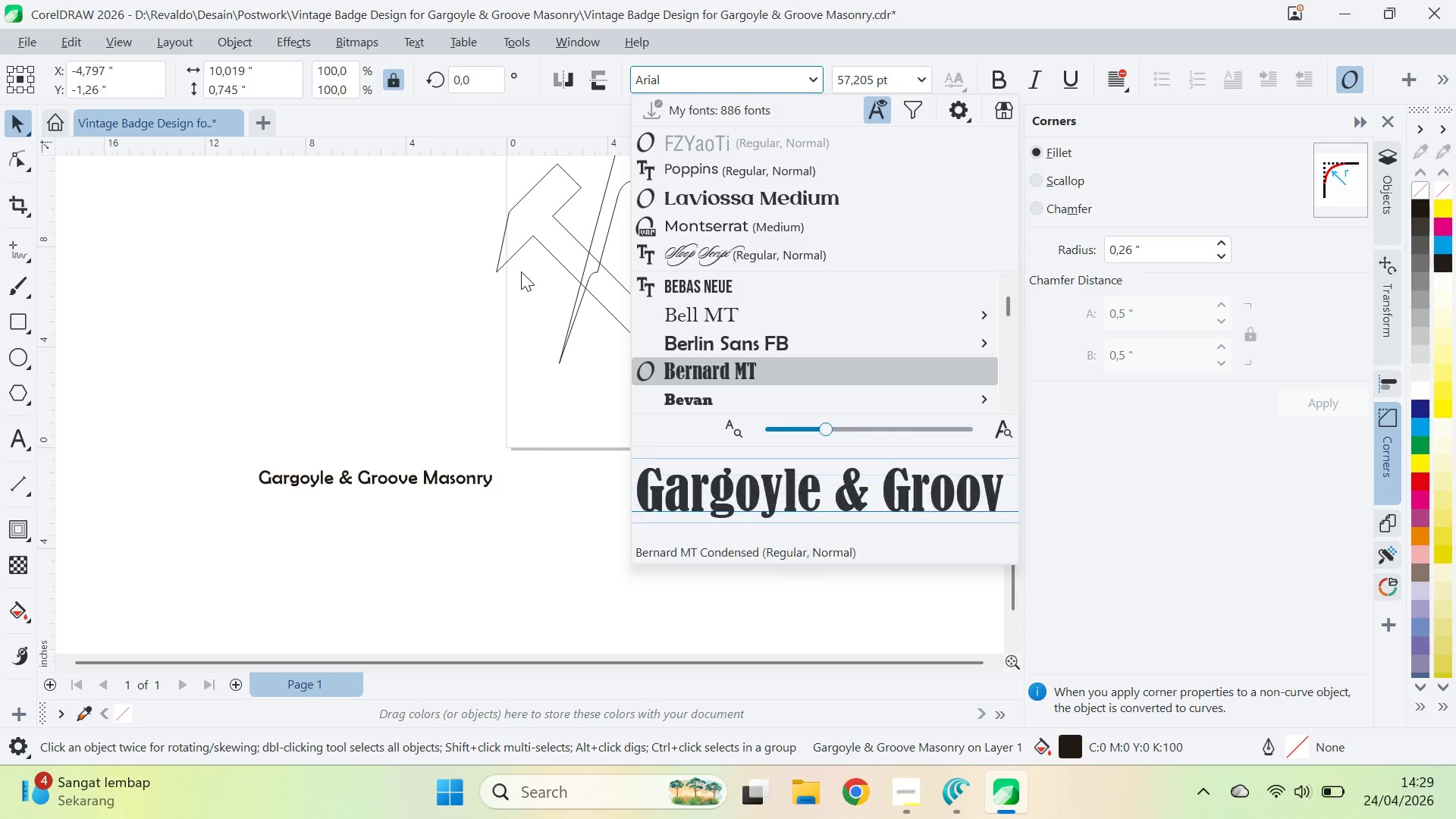 
key(ArrowDown)
 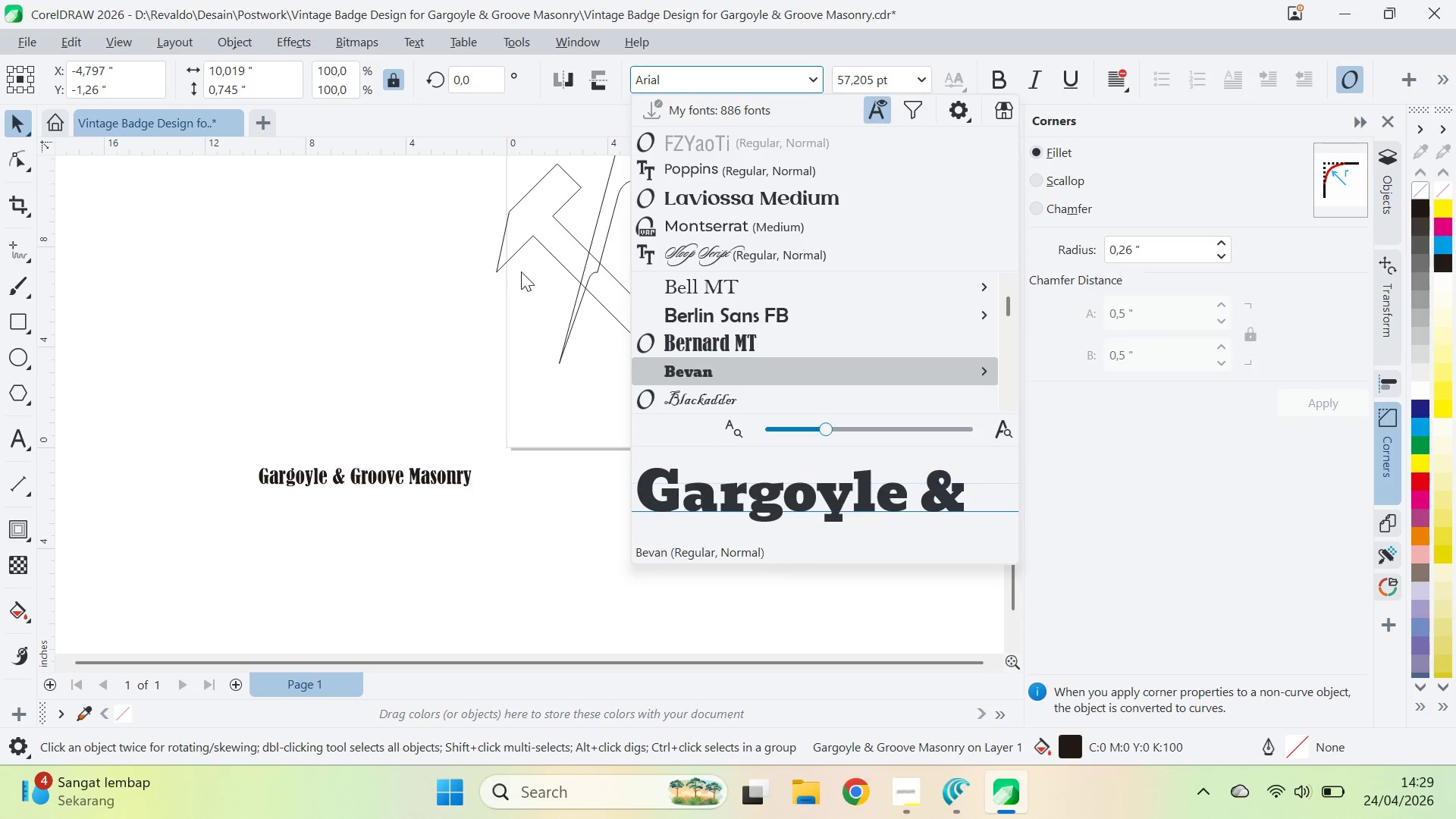 
key(ArrowDown)
 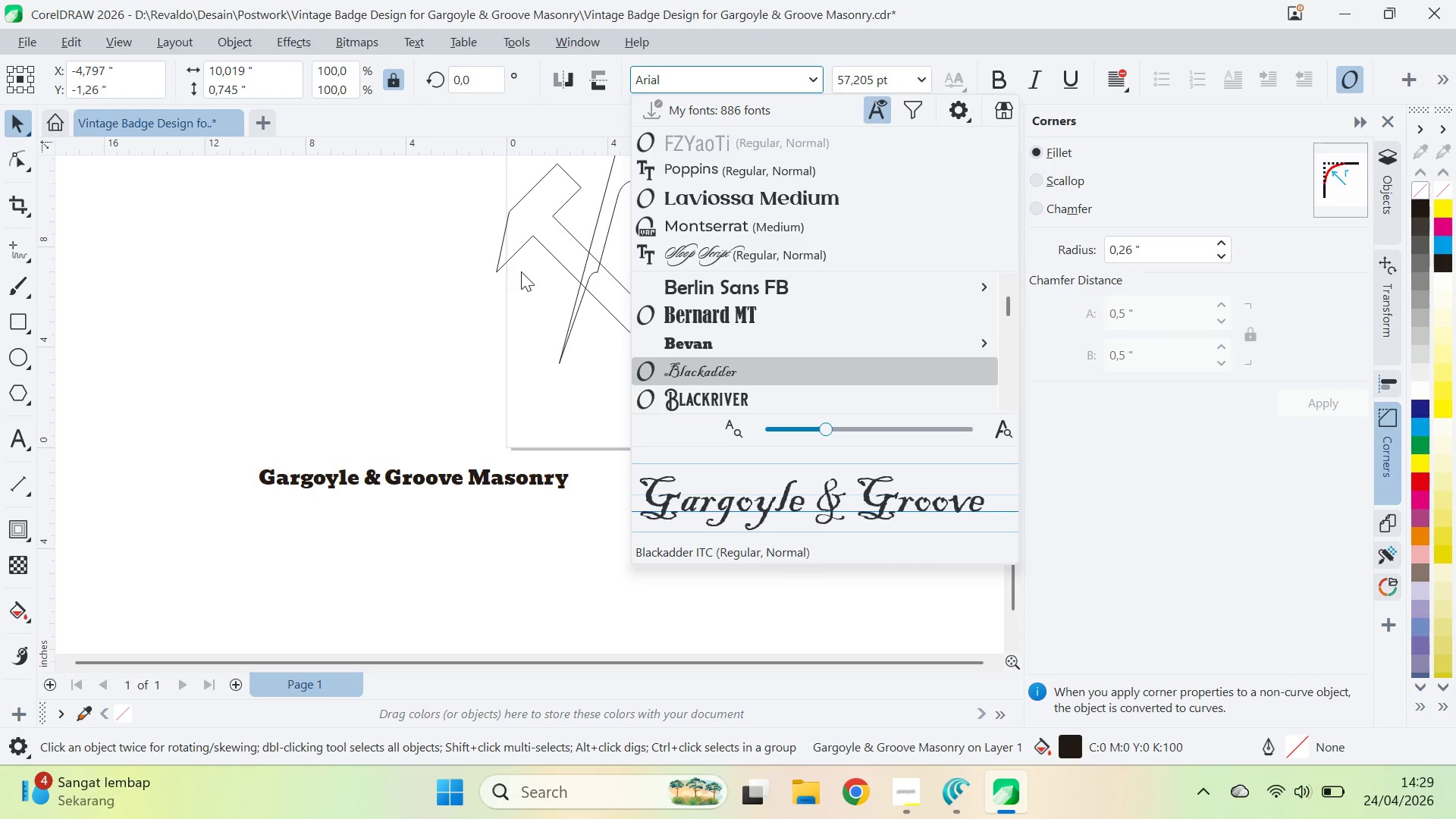 
key(ArrowDown)
 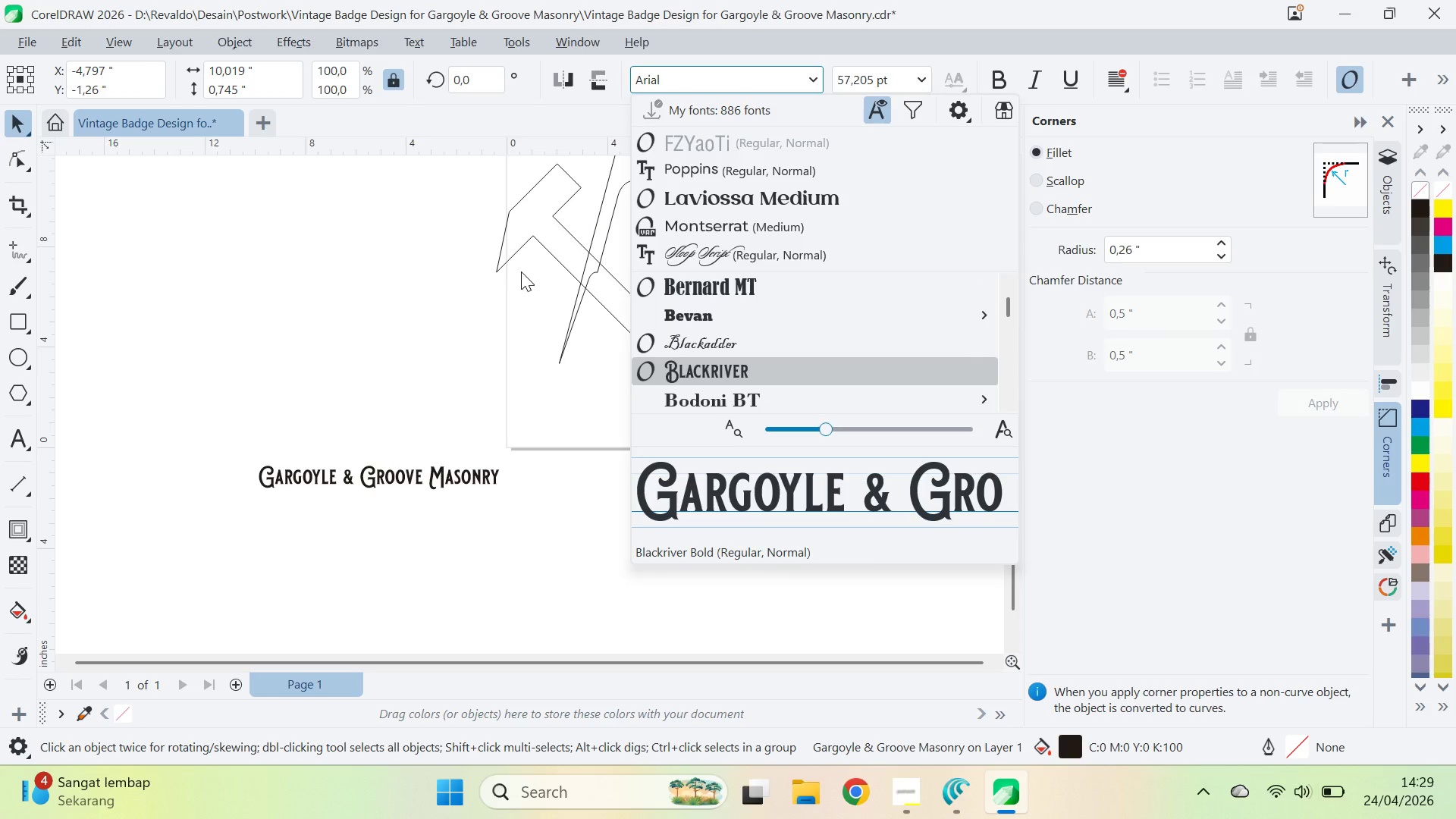 
key(ArrowDown)
 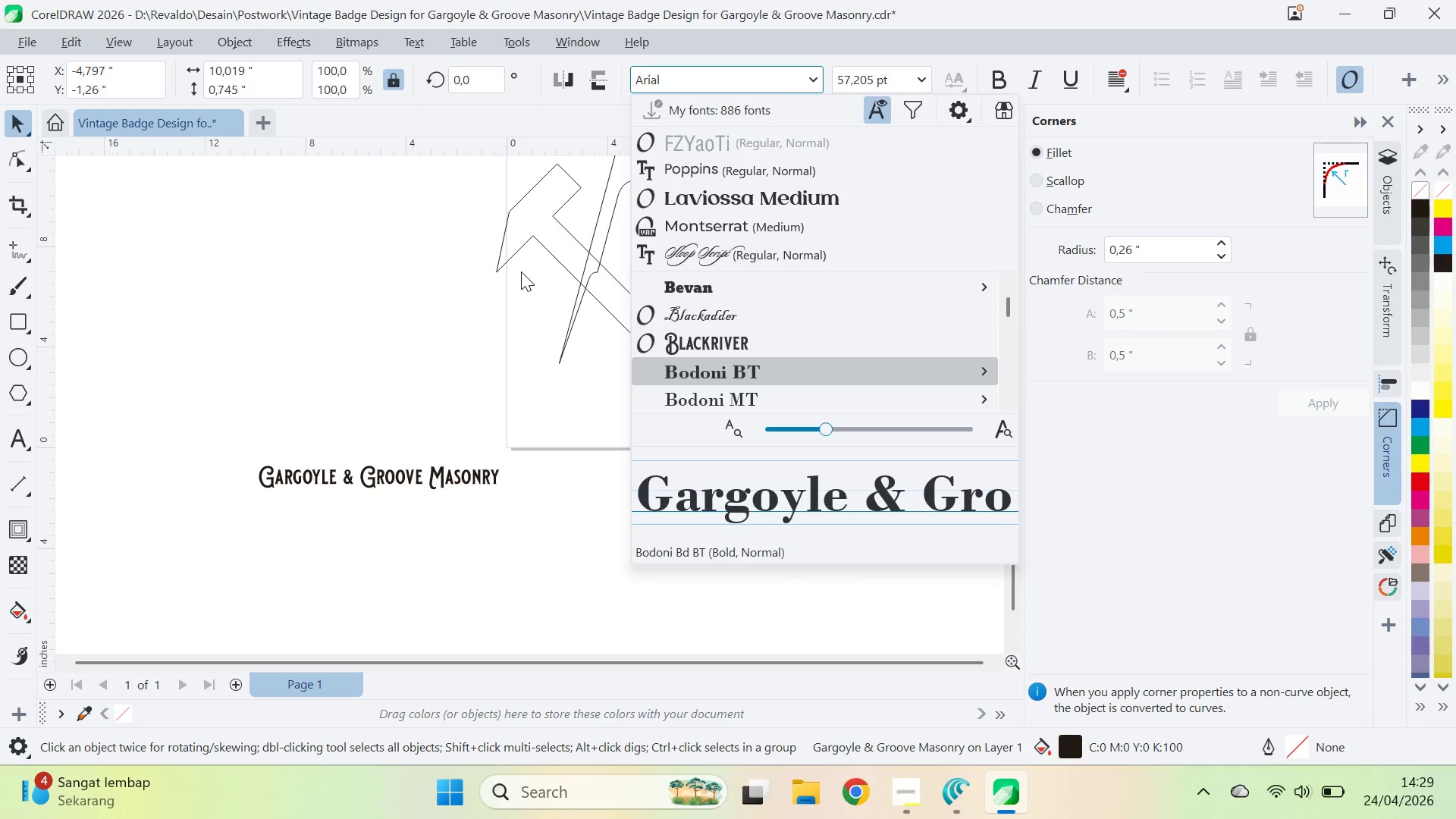 
key(ArrowDown)
 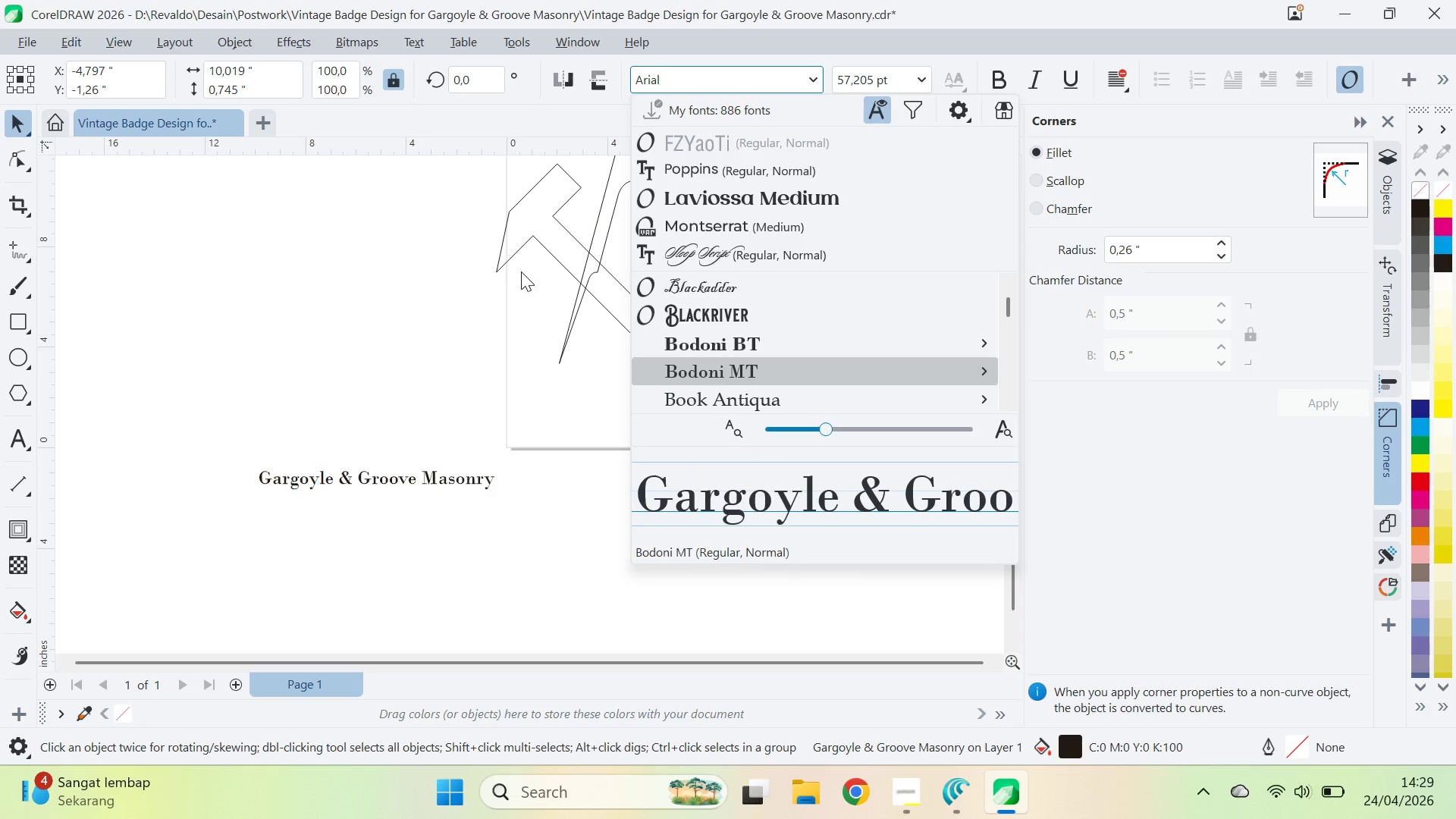 
key(ArrowDown)
 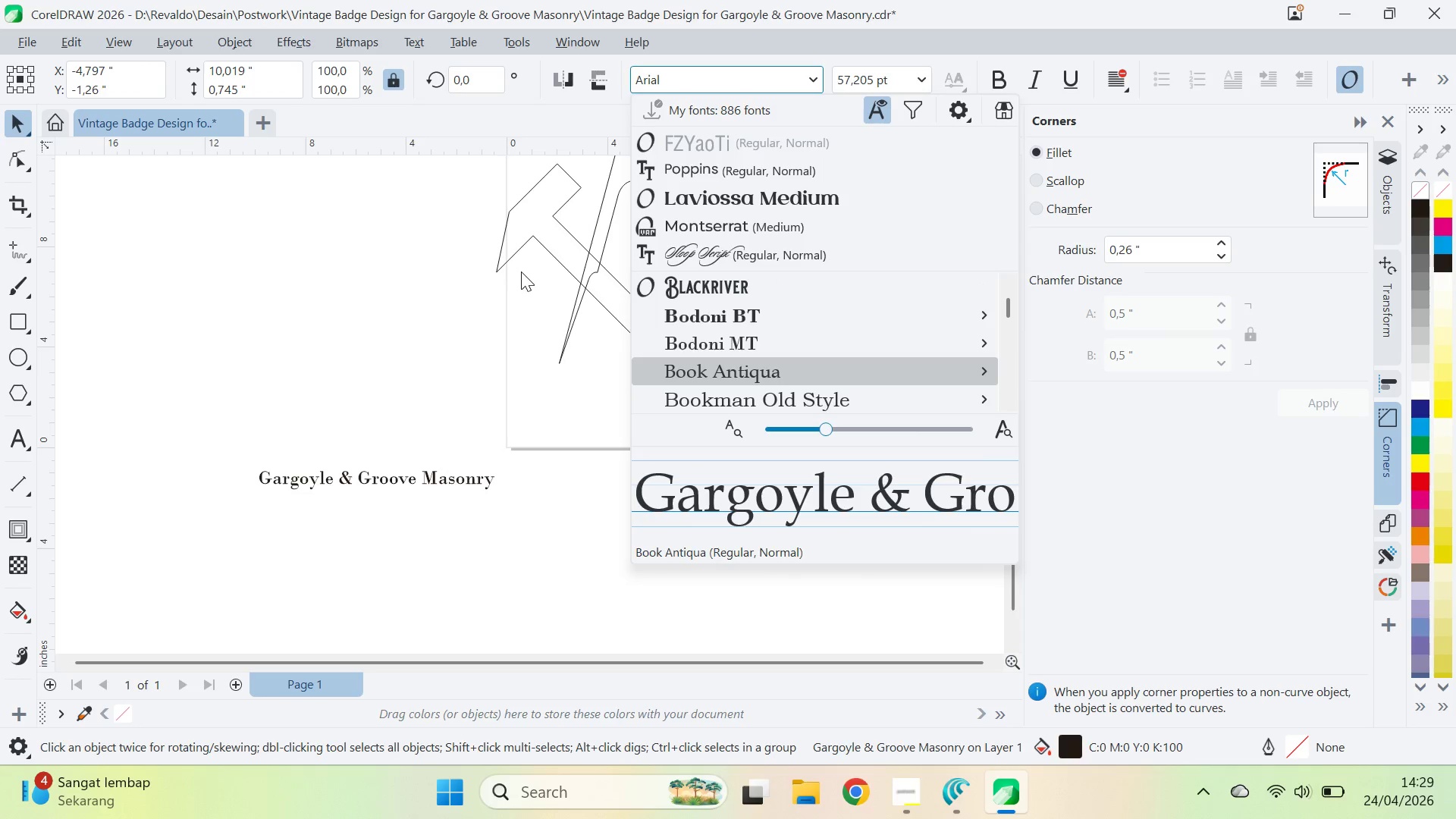 
key(ArrowDown)
 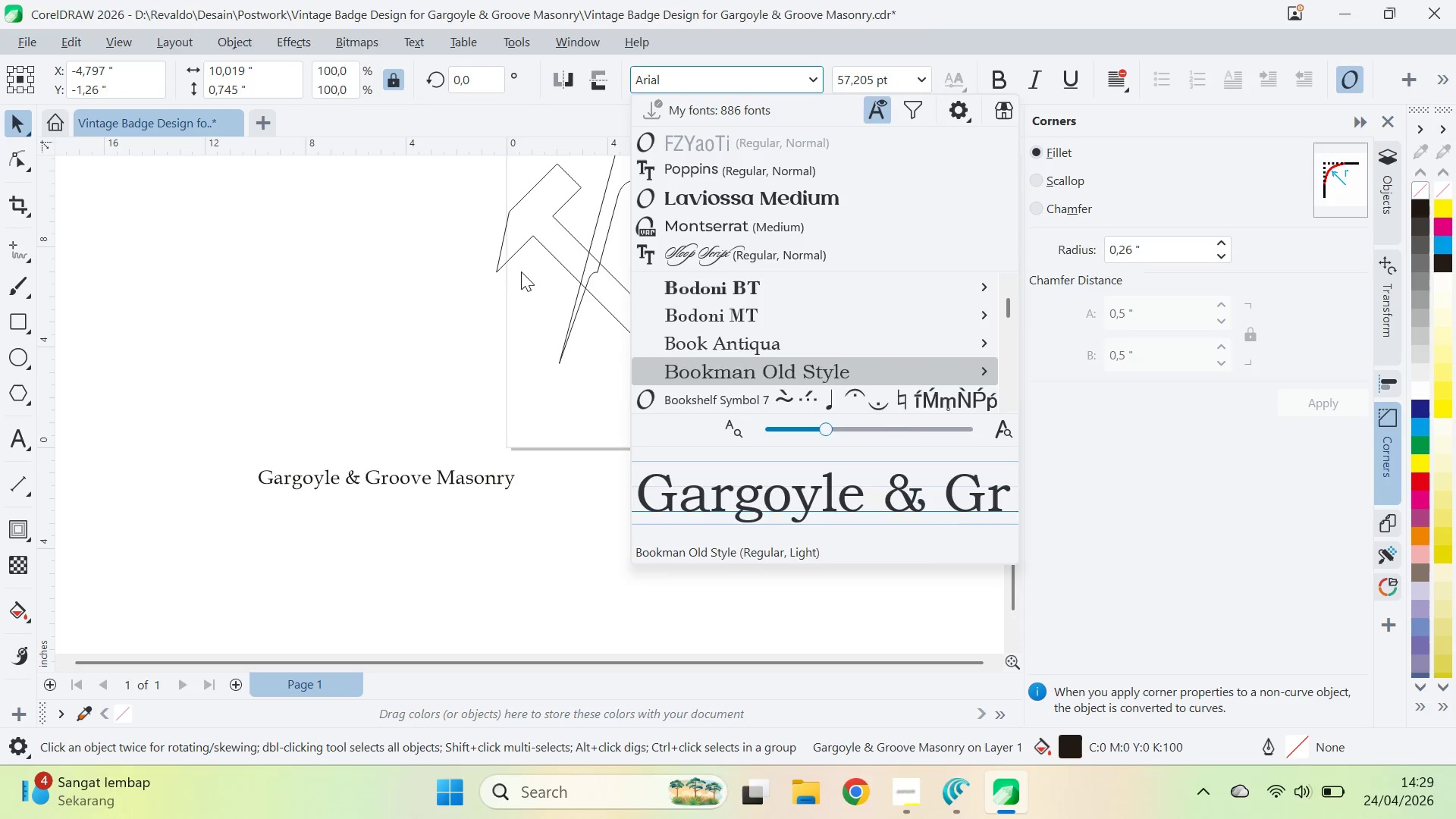 
key(ArrowDown)
 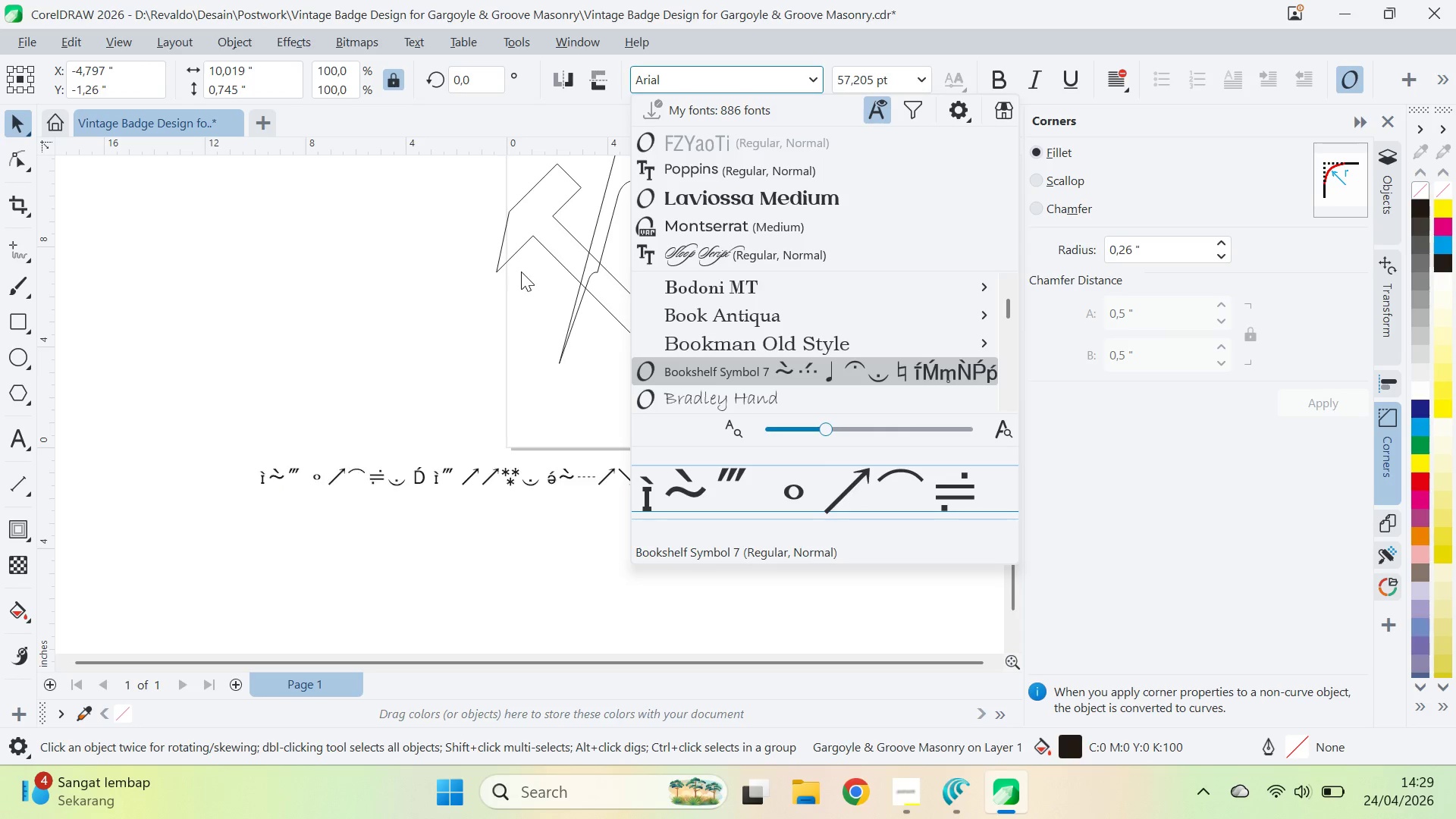 
key(ArrowDown)
 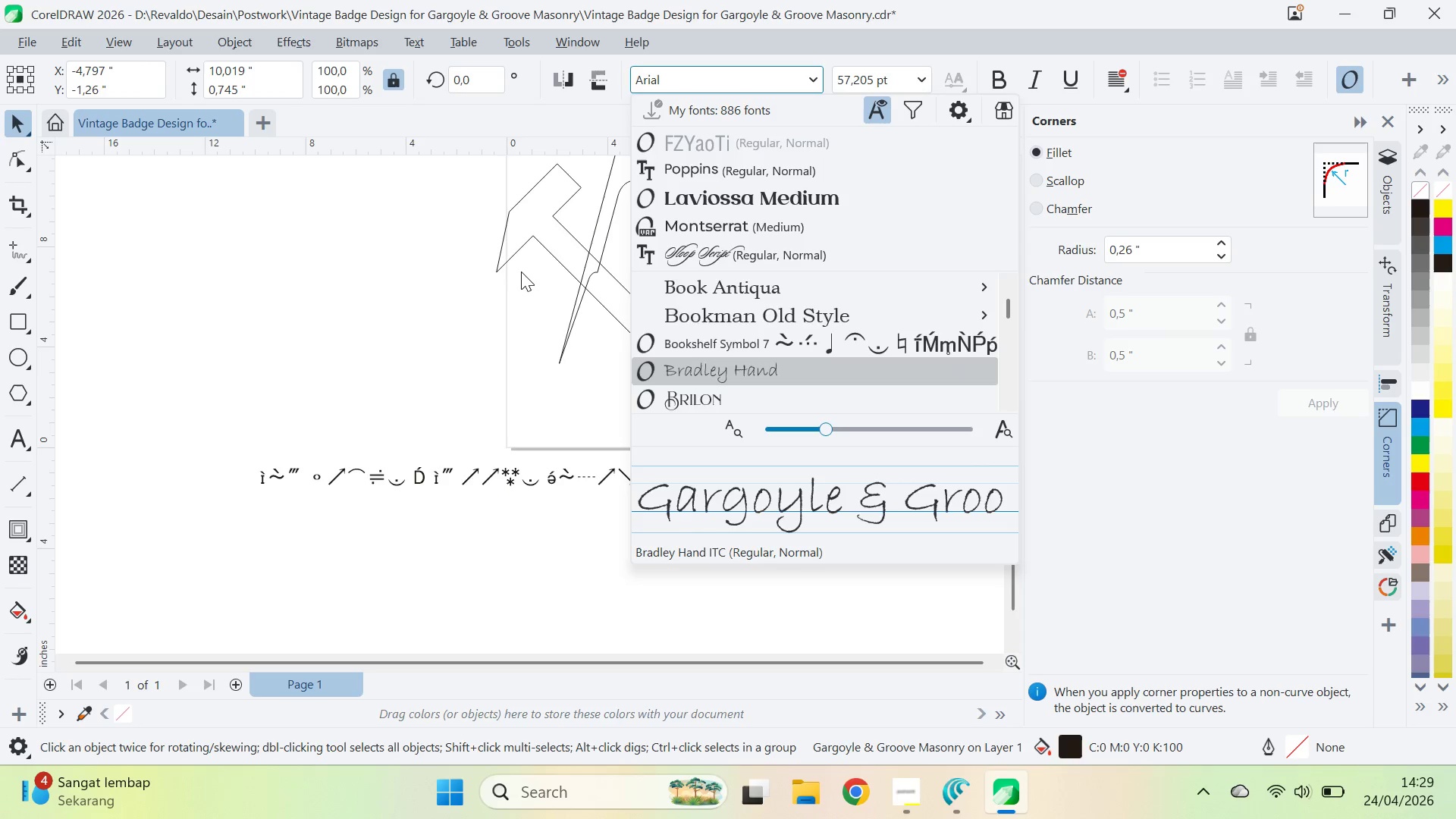 
key(ArrowDown)
 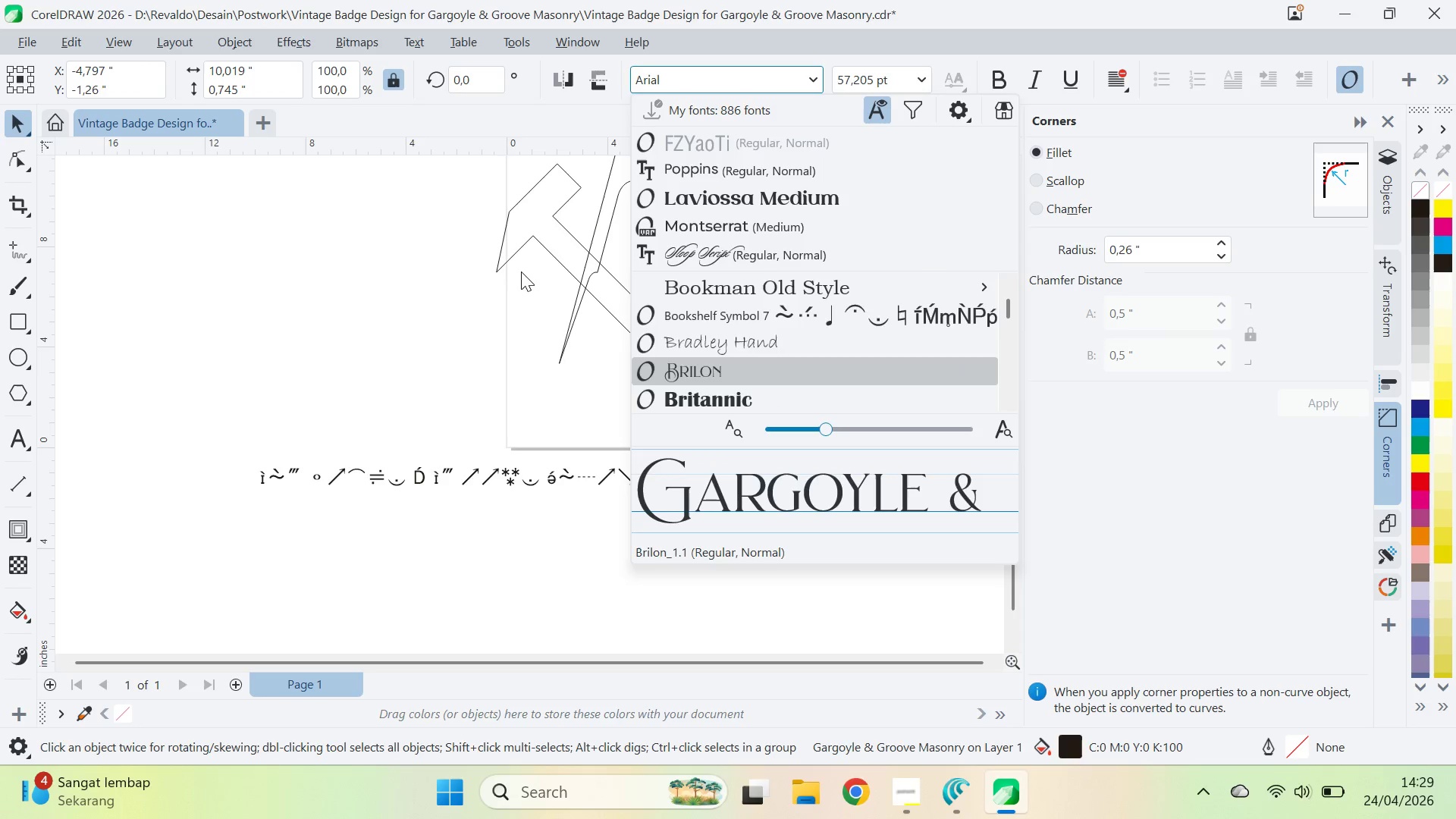 
key(ArrowDown)
 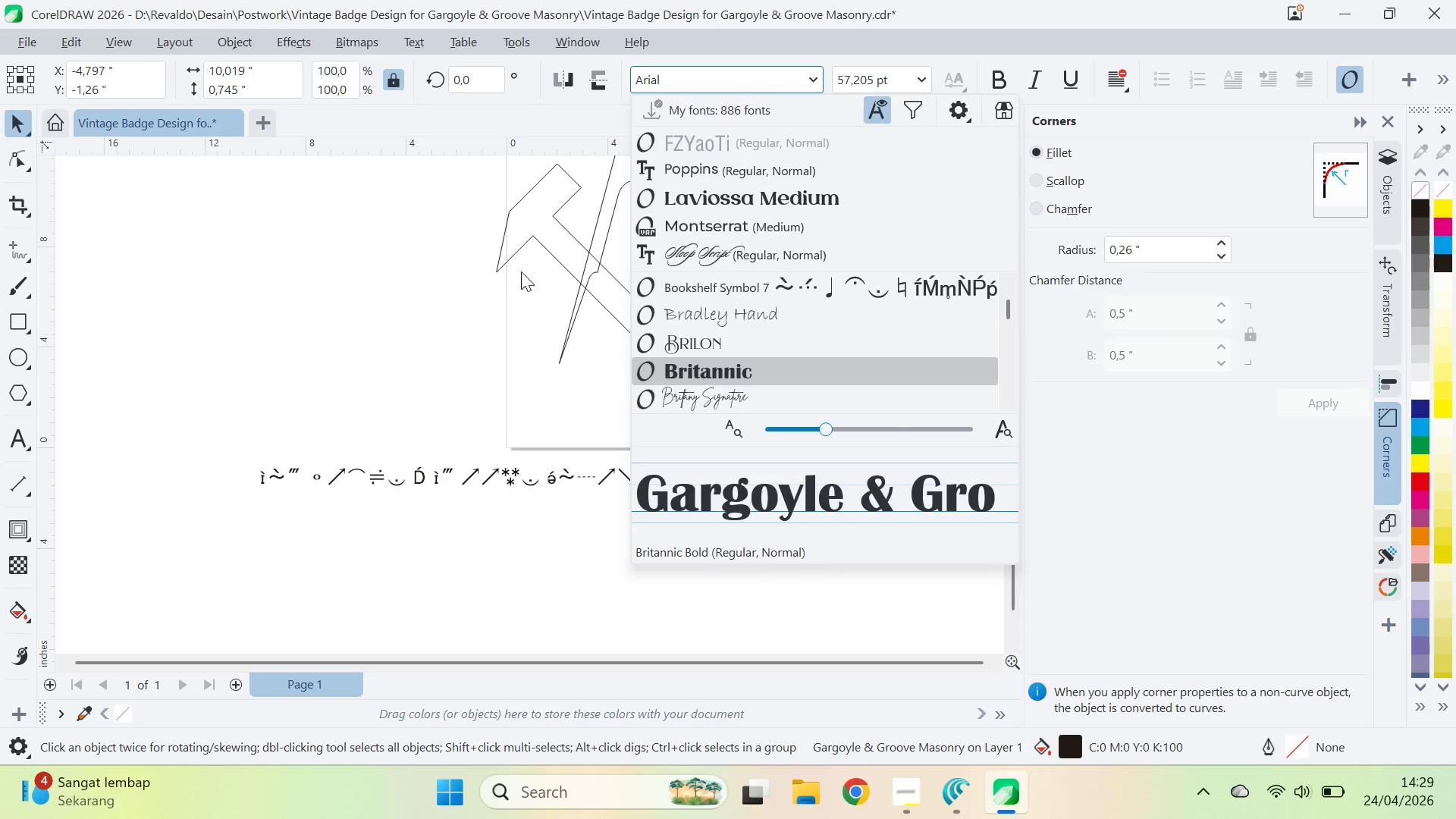 
key(ArrowDown)
 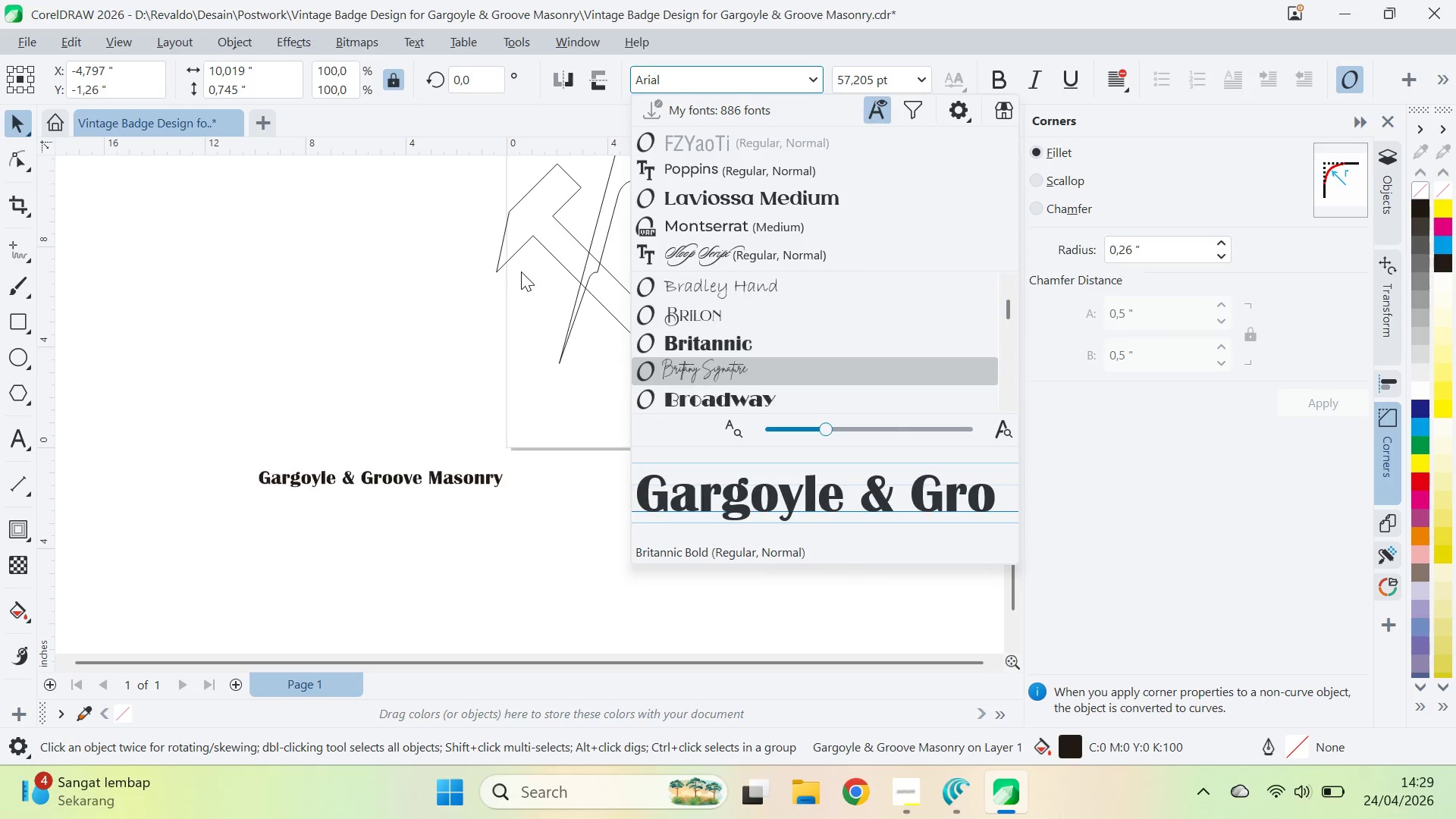 
key(ArrowDown)
 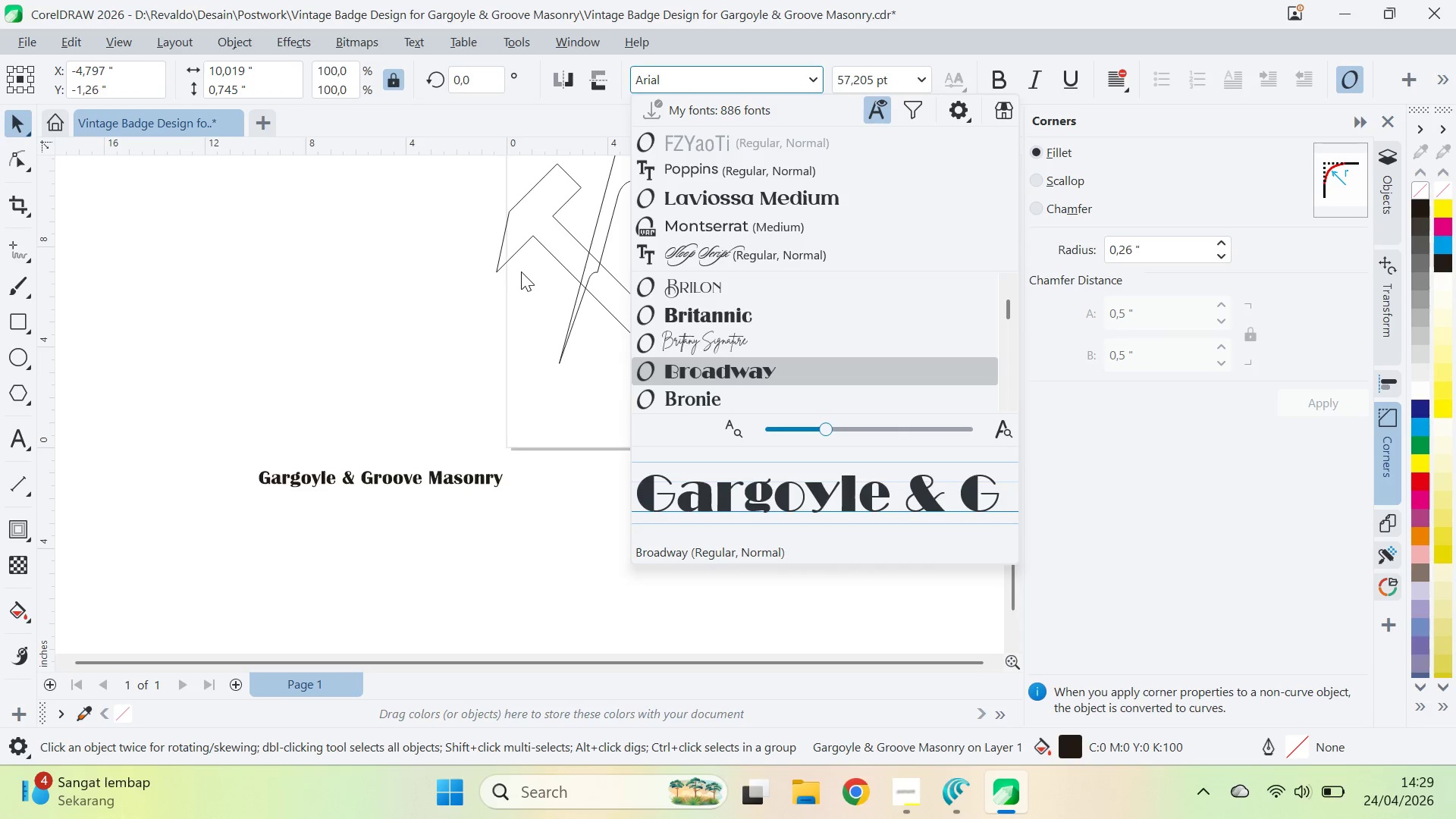 
key(ArrowDown)
 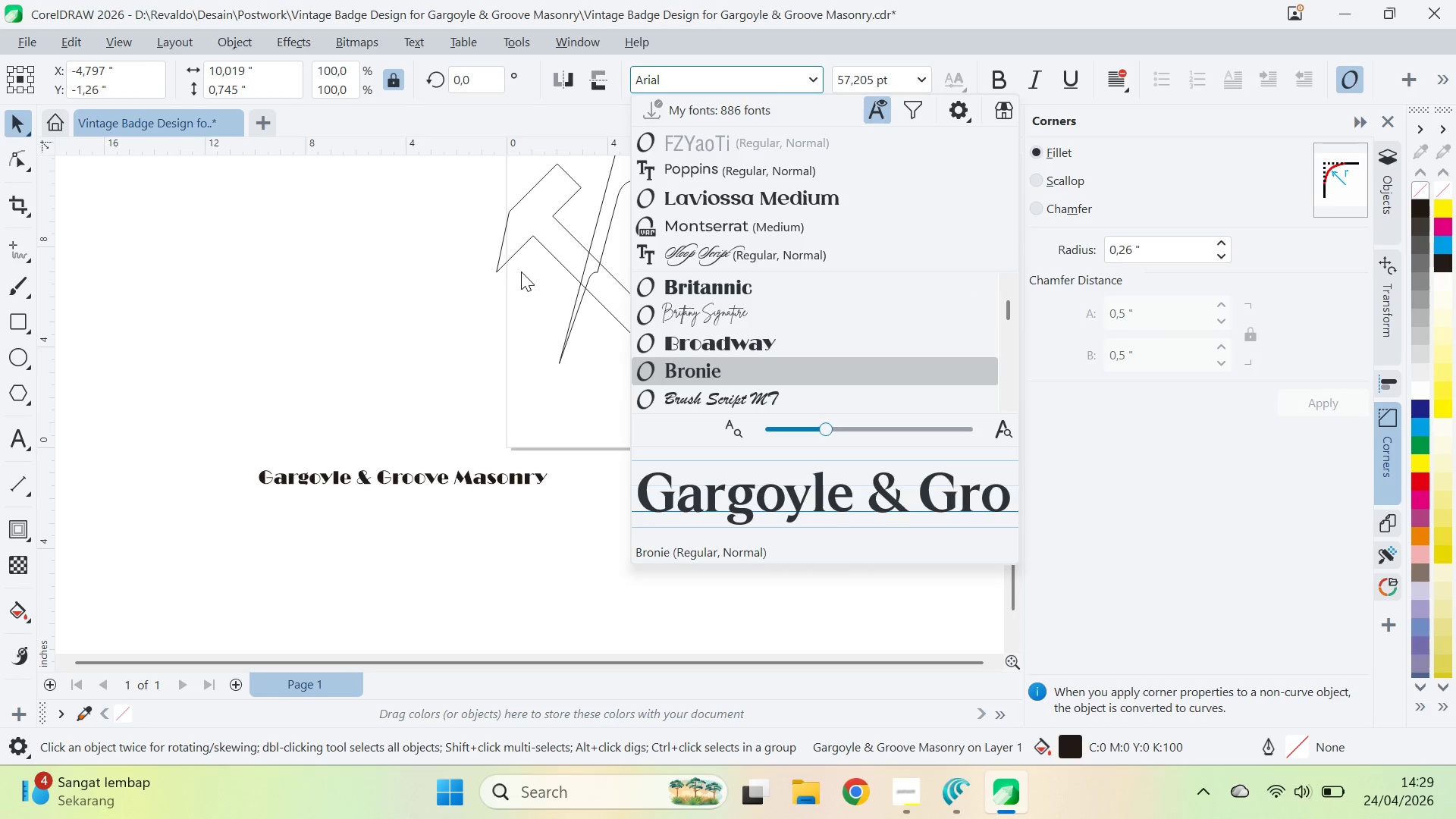 
key(ArrowUp)
 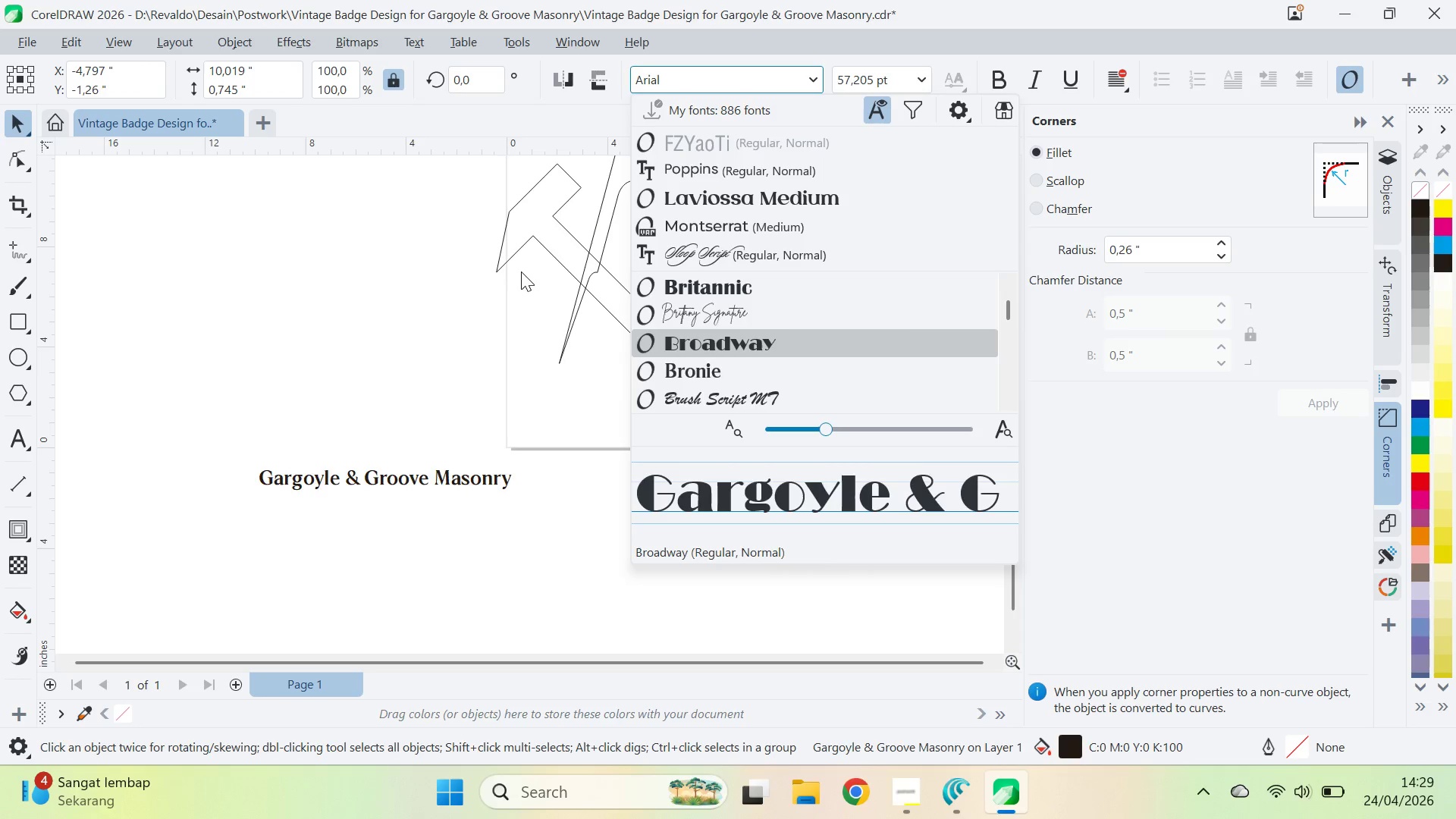 
key(ArrowDown)
 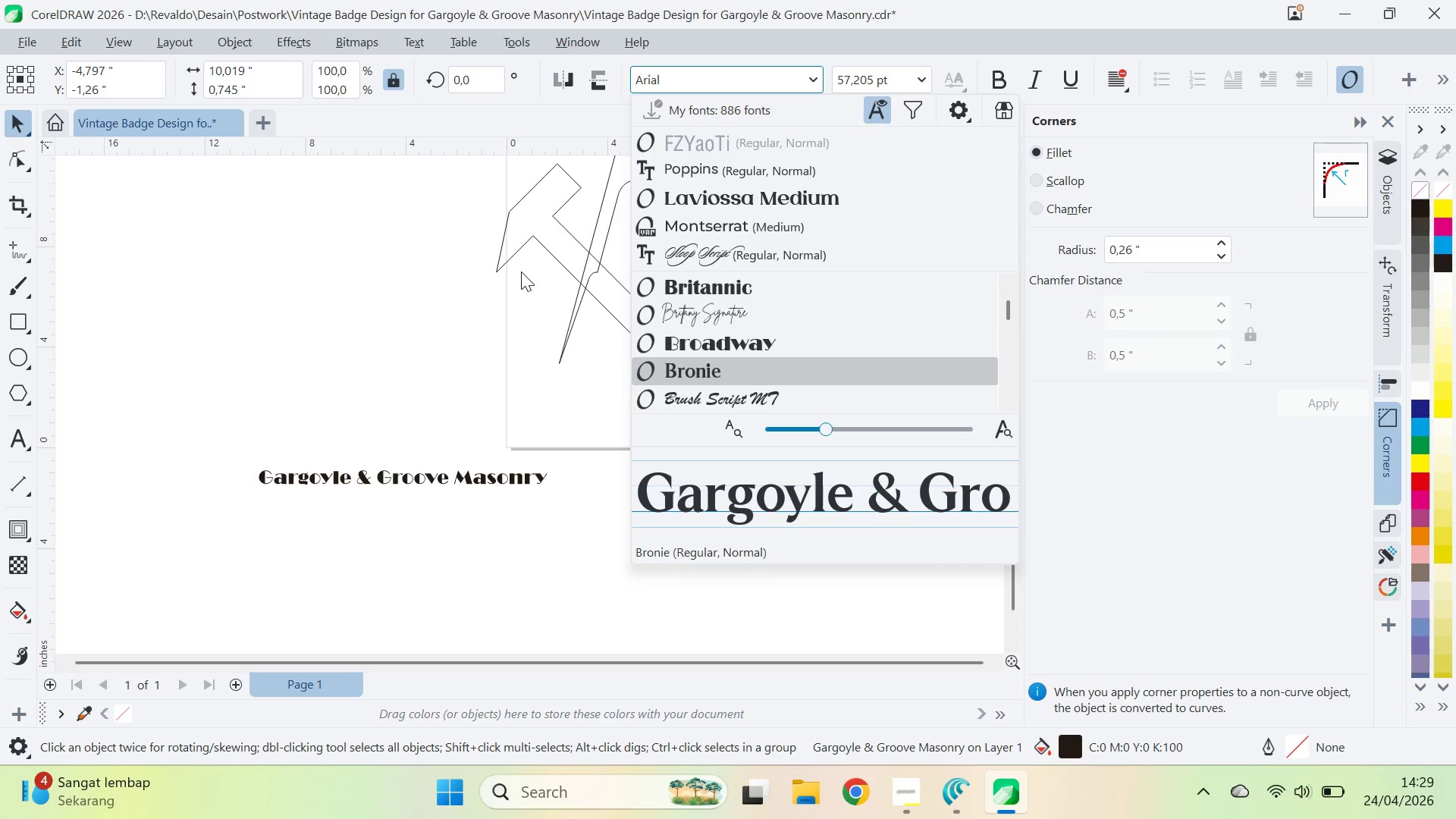 
key(ArrowDown)
 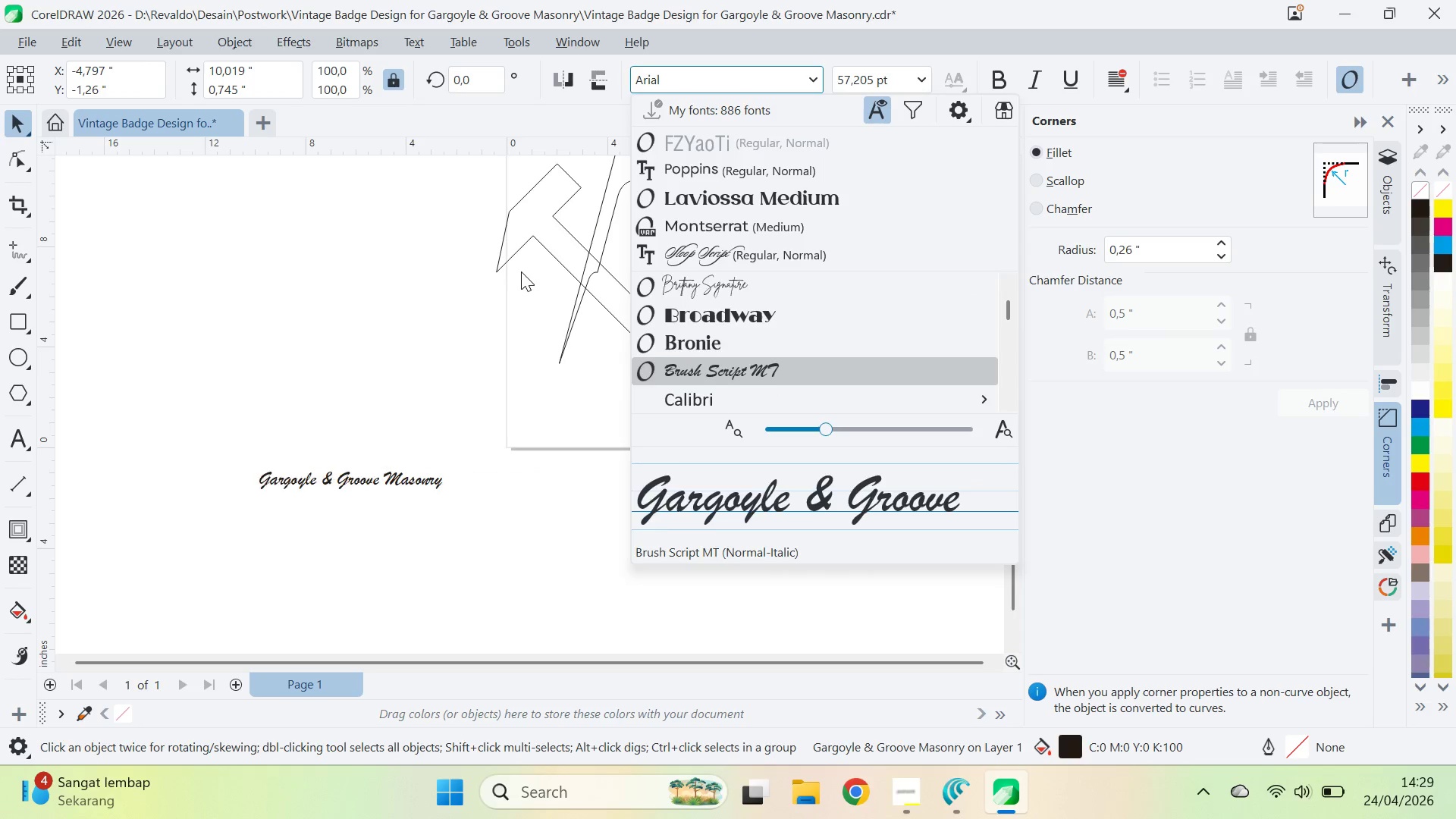 
key(ArrowDown)
 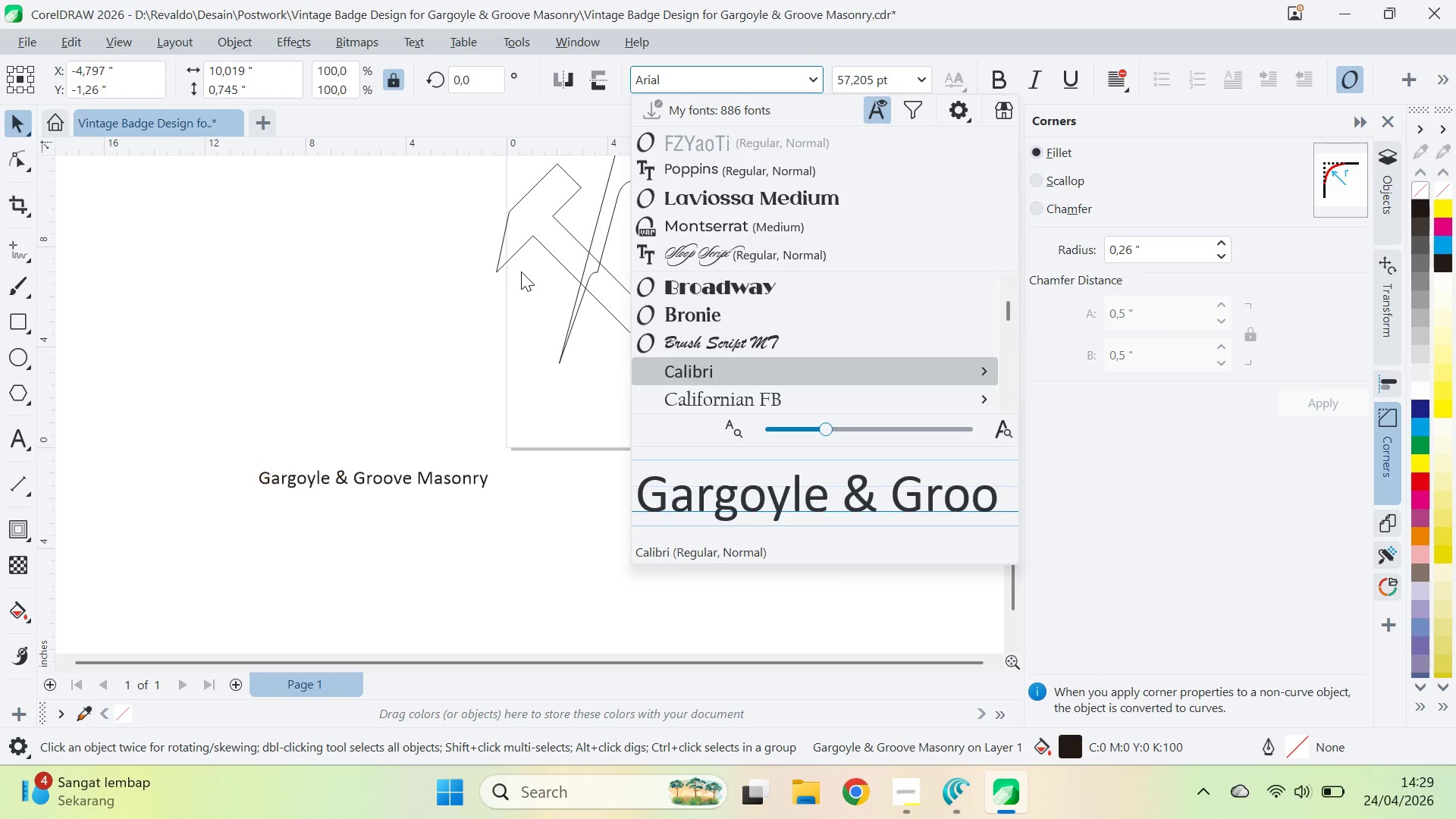 
key(ArrowDown)
 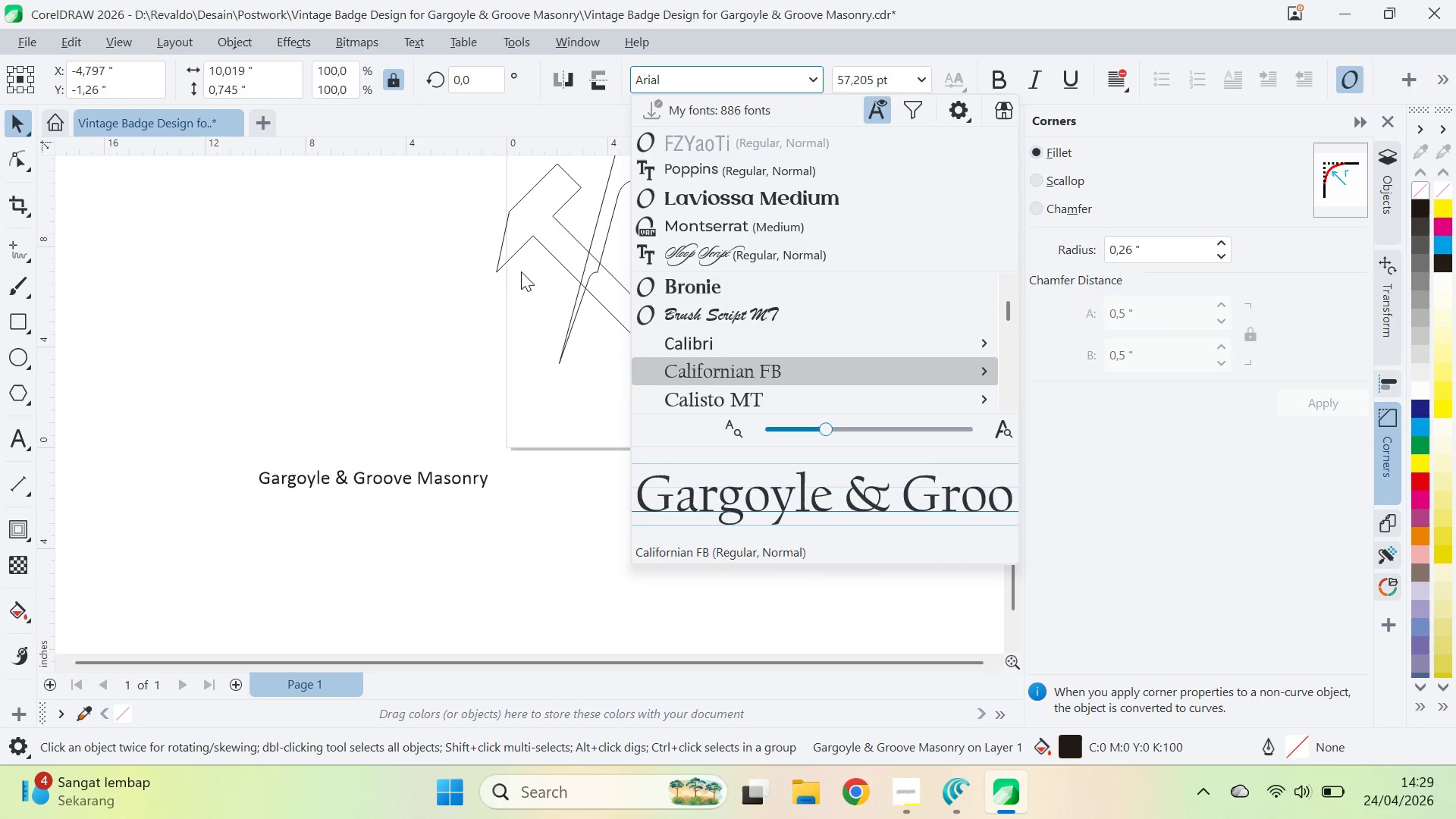 
key(ArrowDown)
 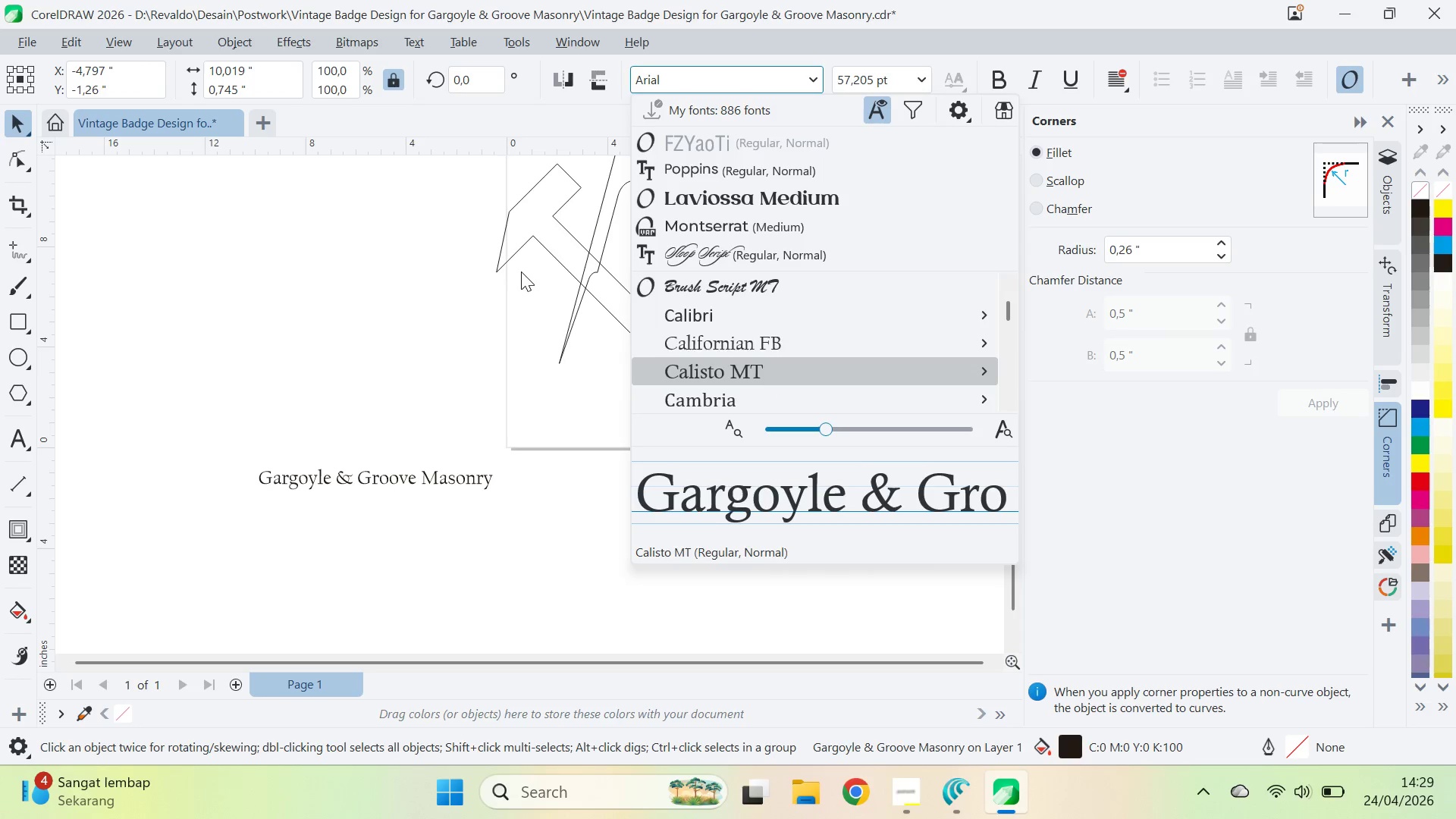 
key(ArrowDown)
 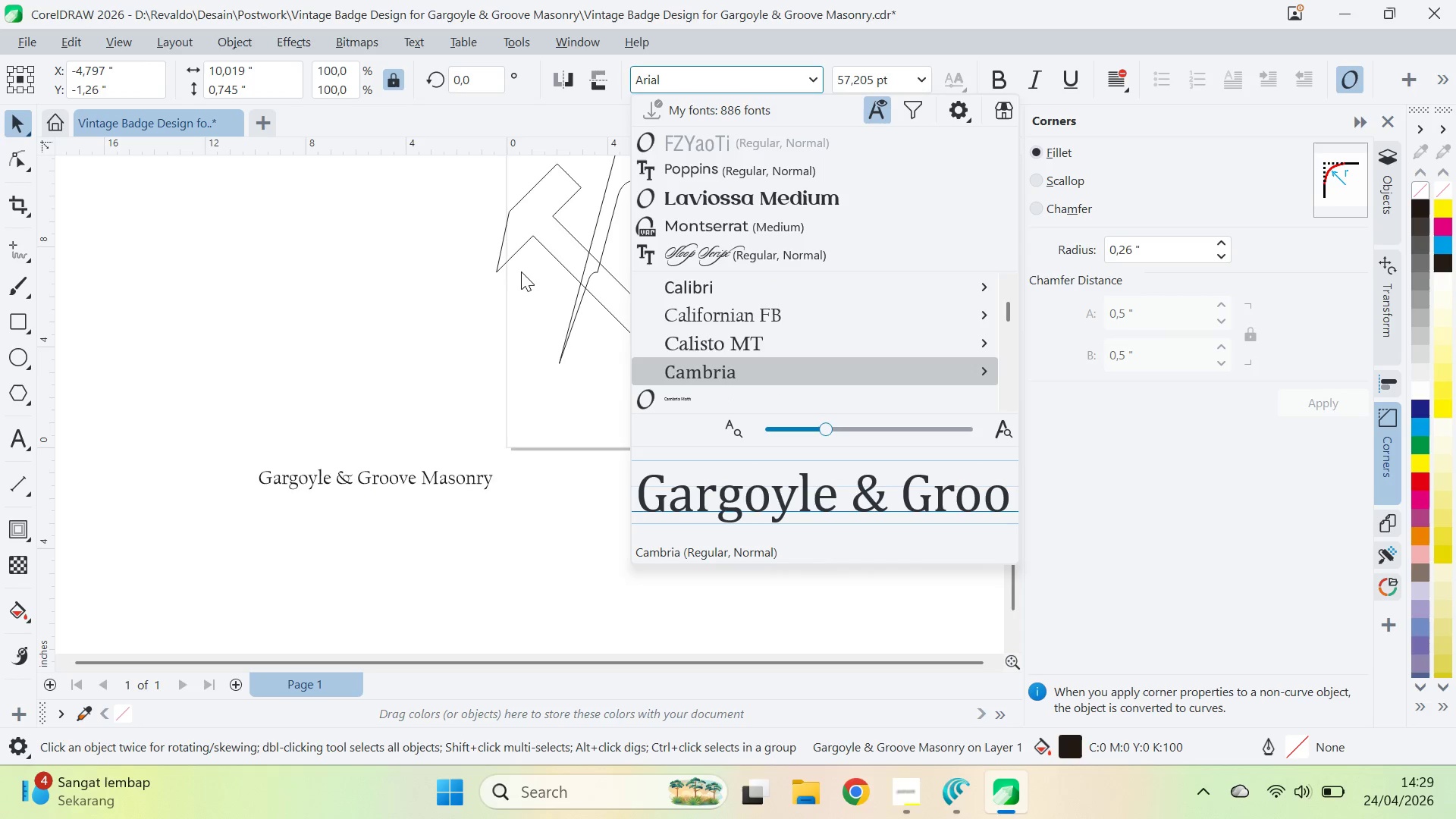 
key(ArrowDown)
 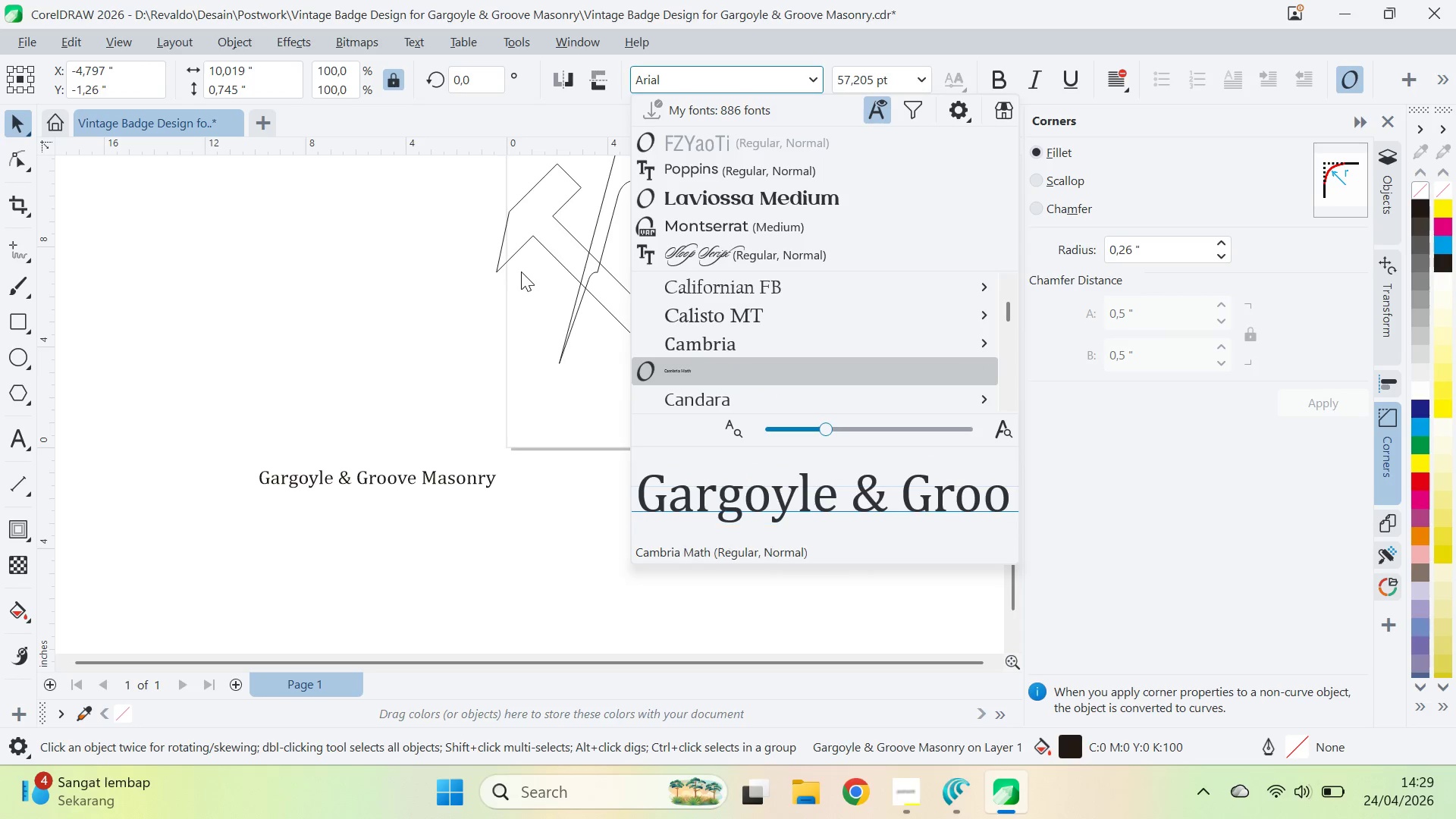 
key(ArrowDown)
 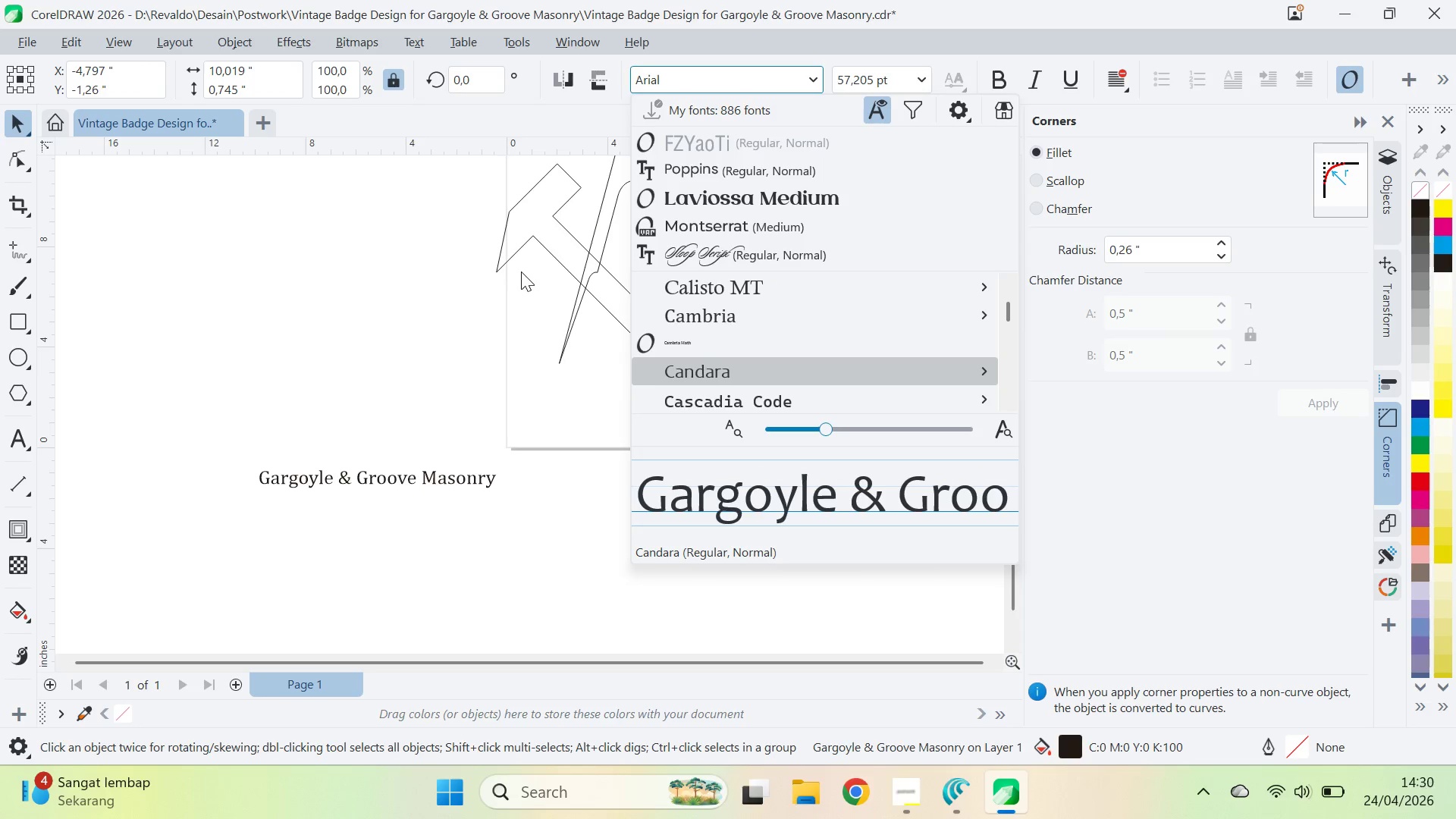 
key(ArrowDown)
 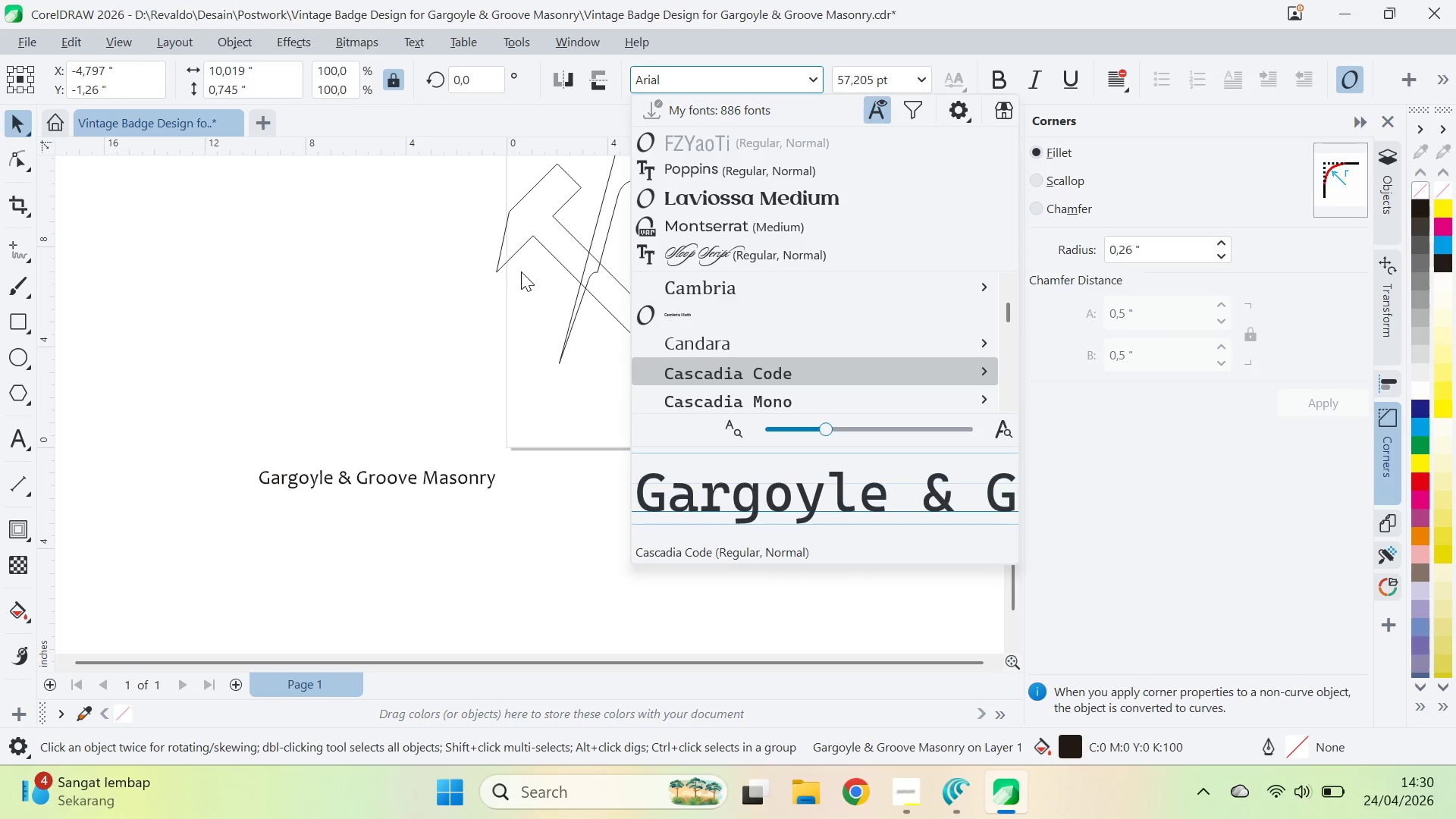 
key(ArrowDown)
 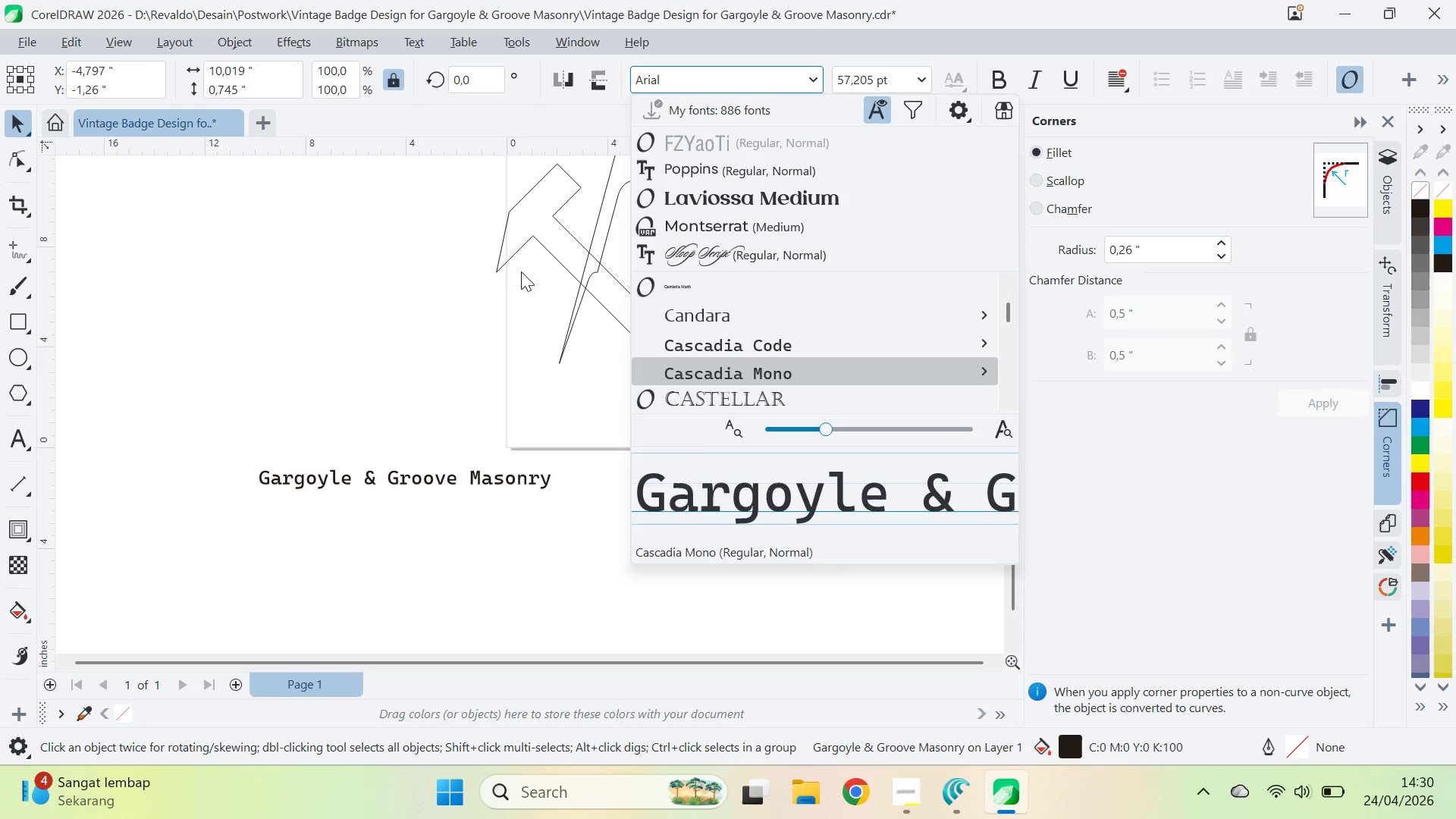 
key(ArrowDown)
 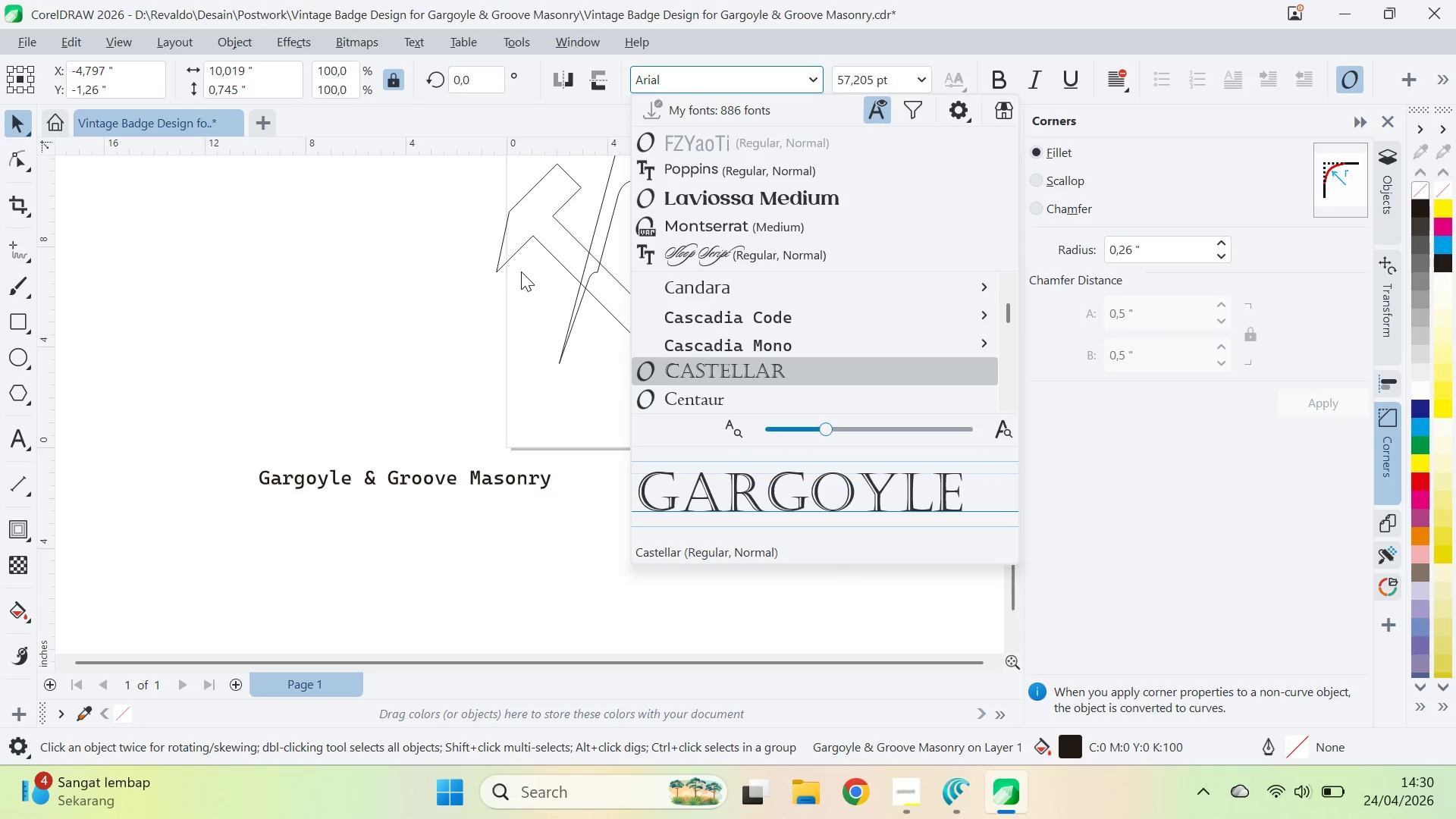 
key(ArrowDown)
 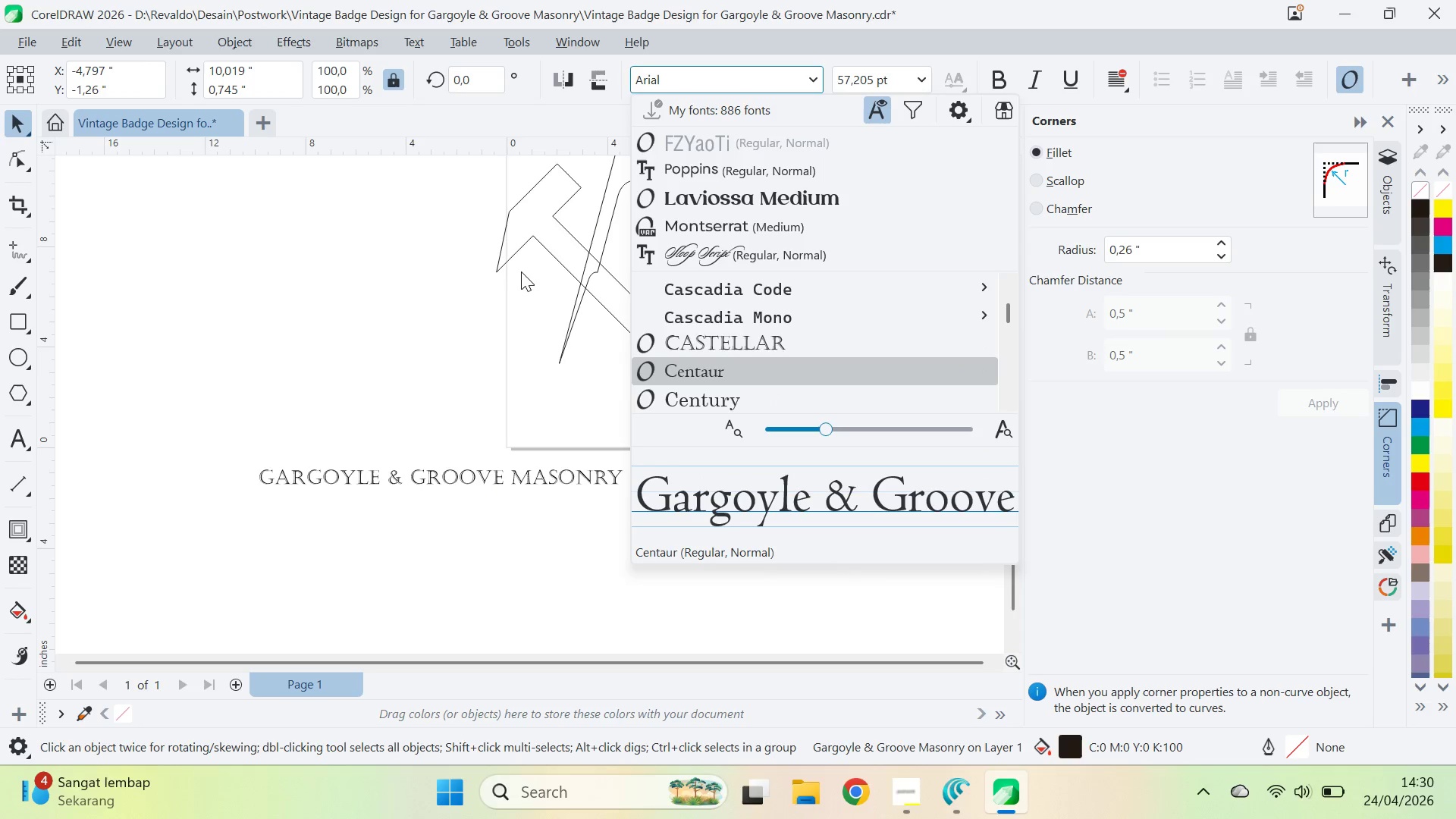 
key(ArrowDown)
 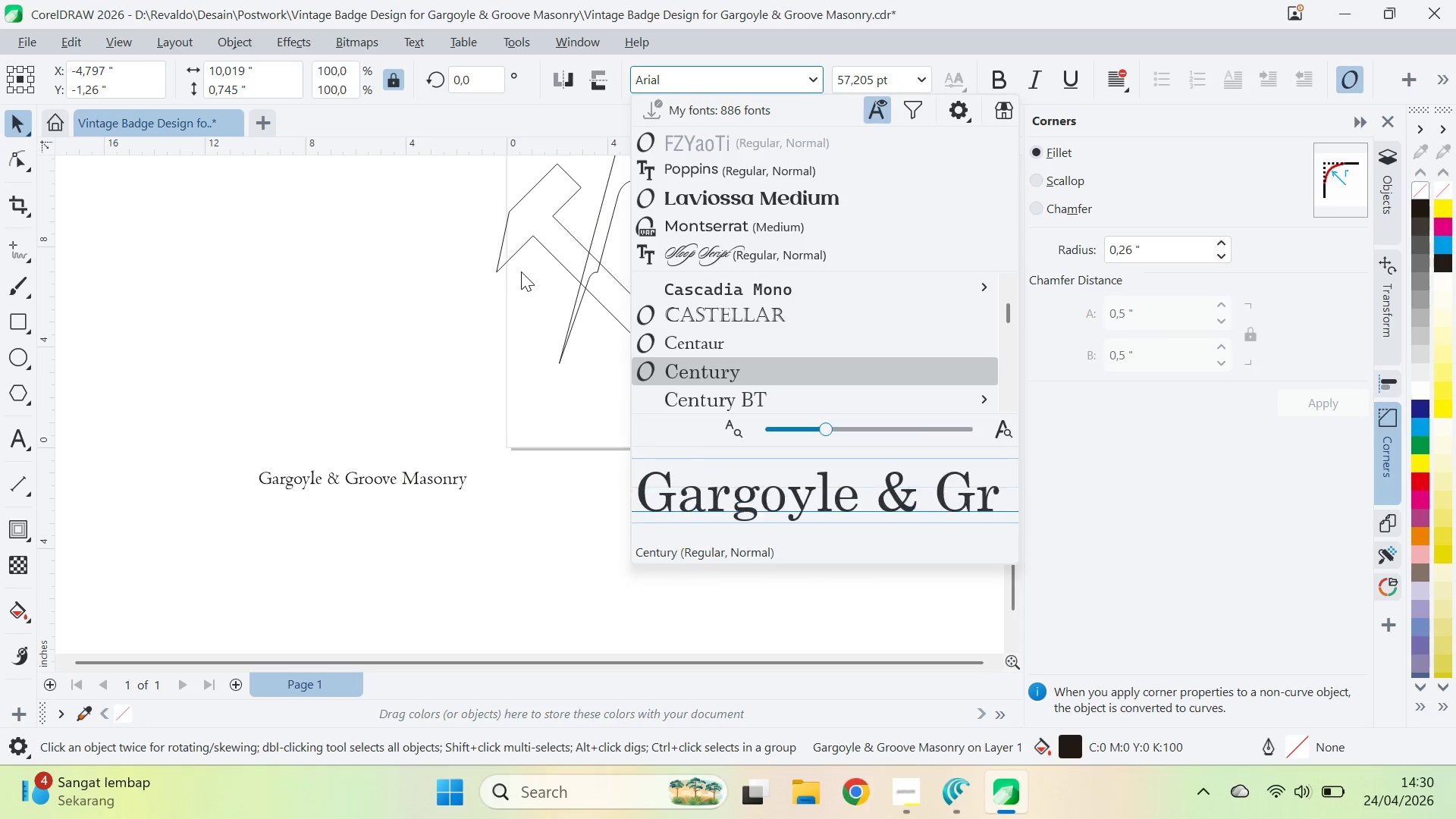 
key(ArrowDown)
 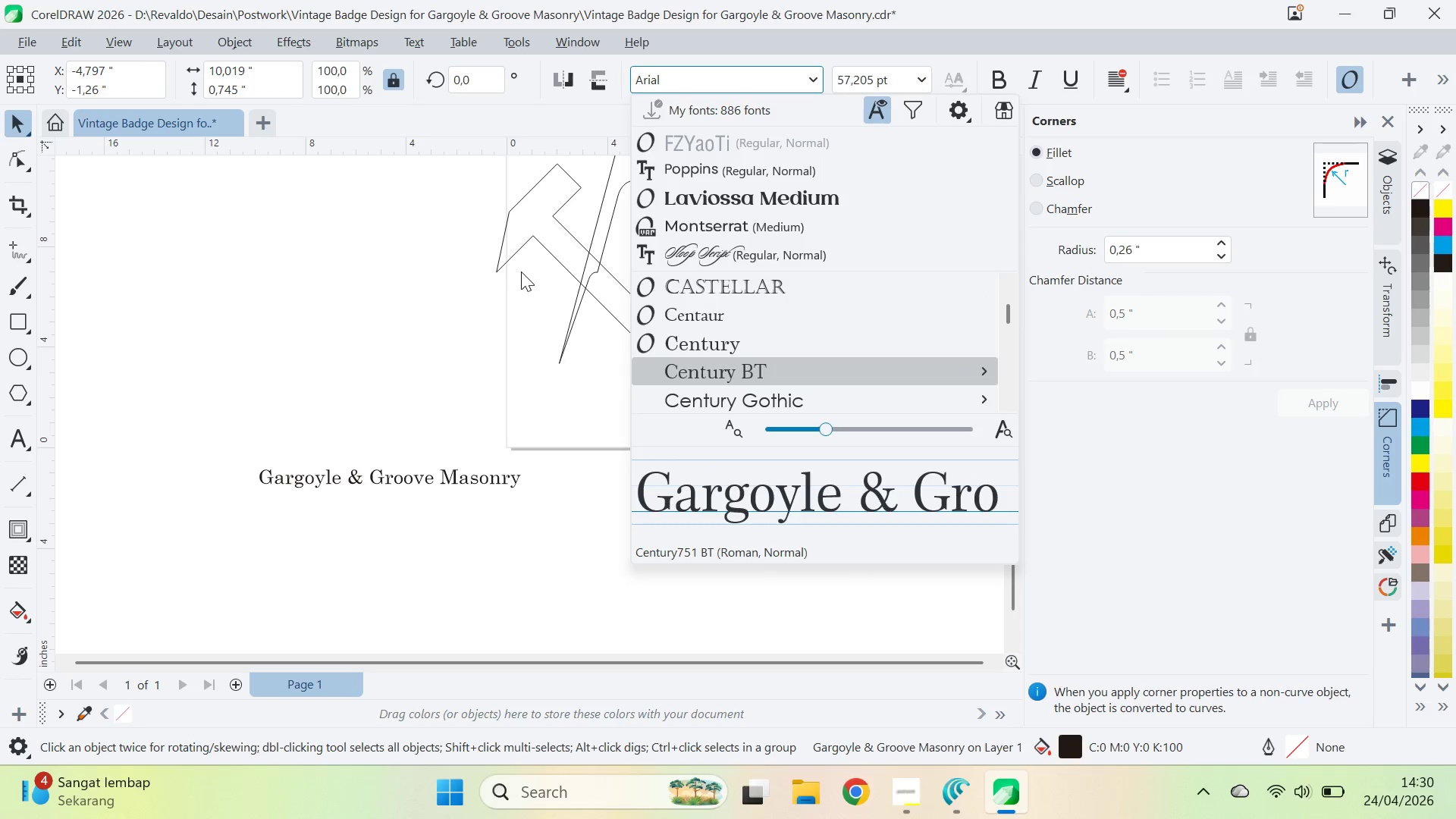 
key(ArrowDown)
 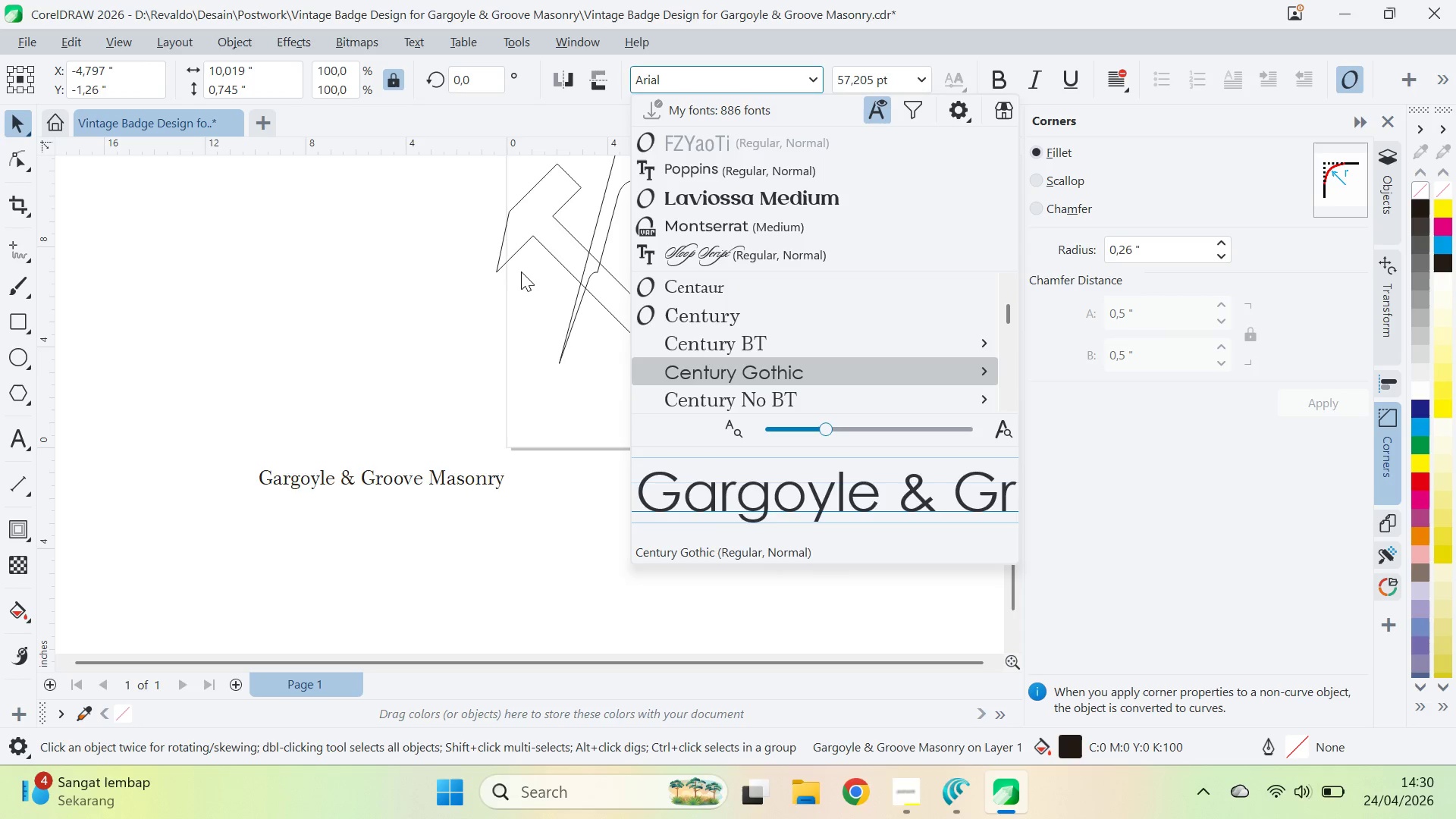 
key(ArrowDown)
 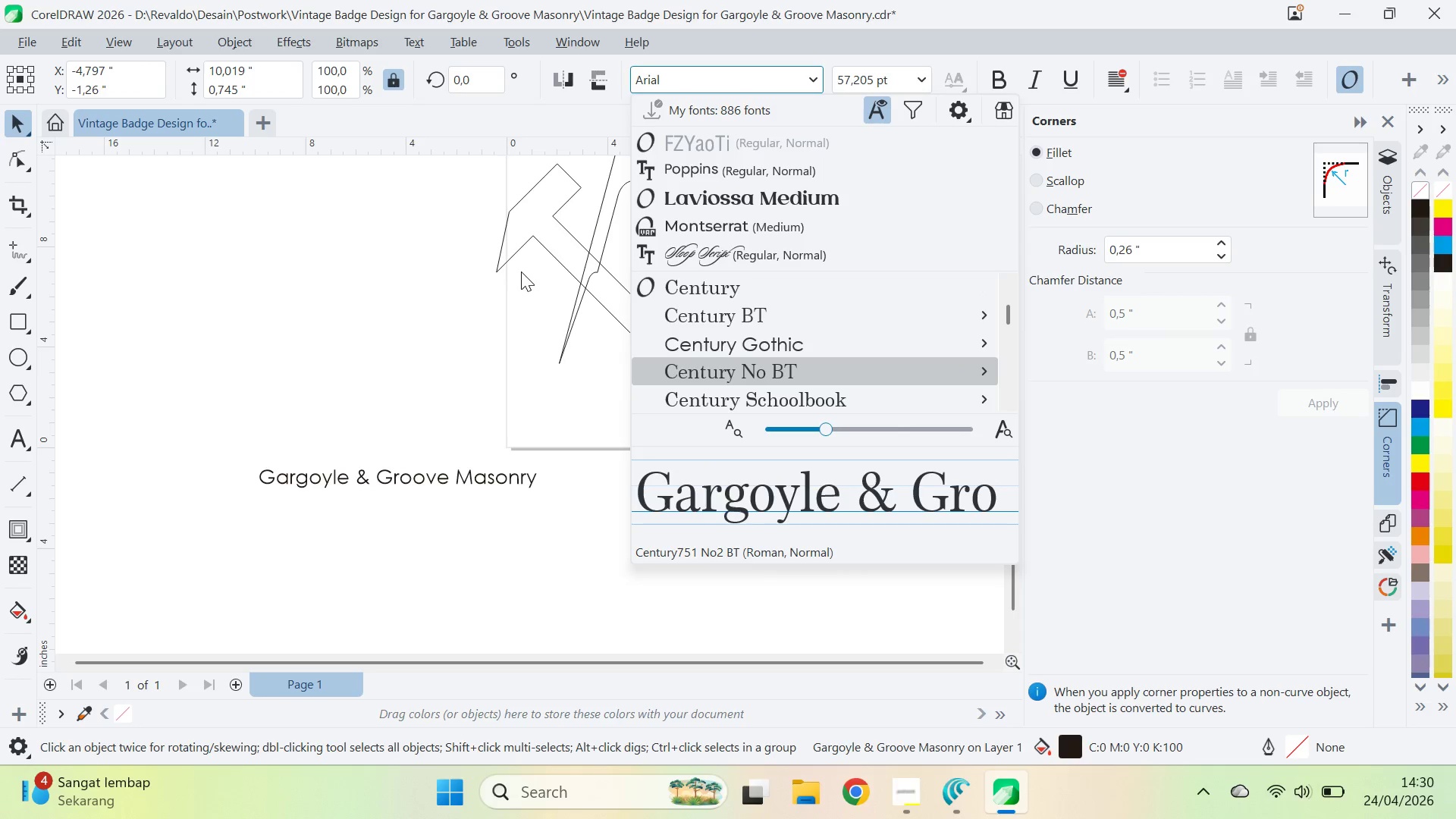 
key(ArrowDown)
 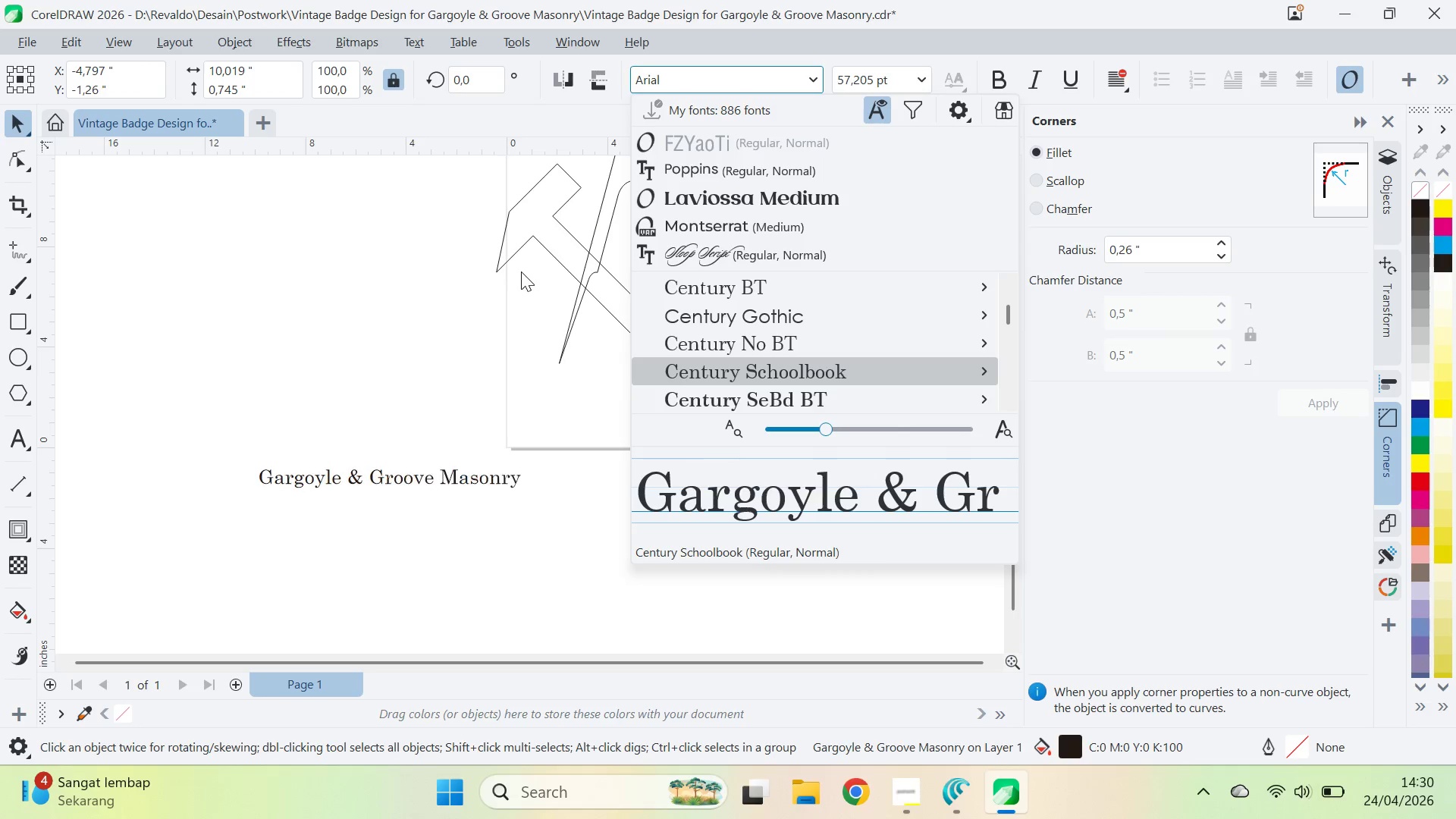 
key(ArrowDown)
 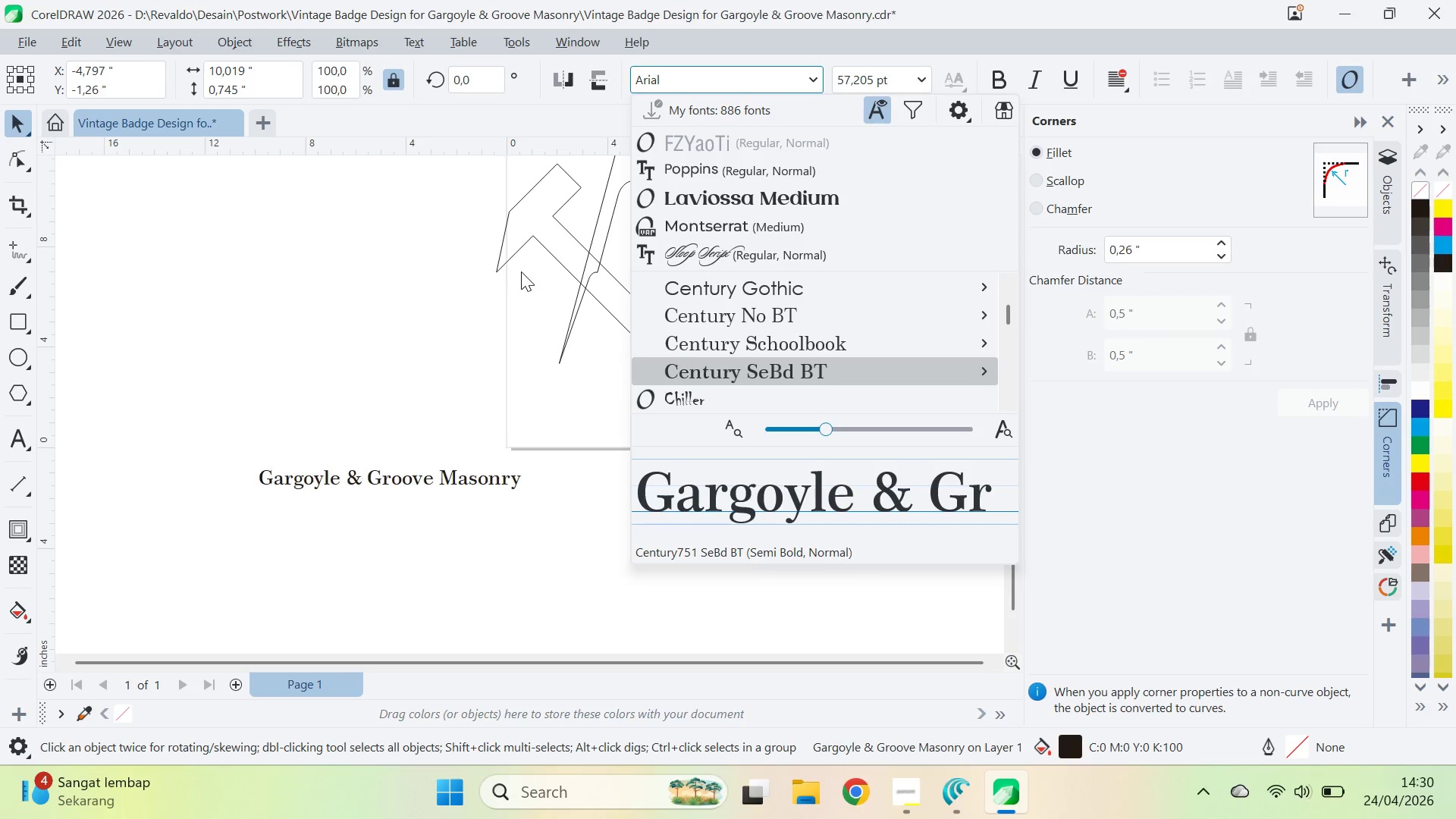 
key(ArrowDown)
 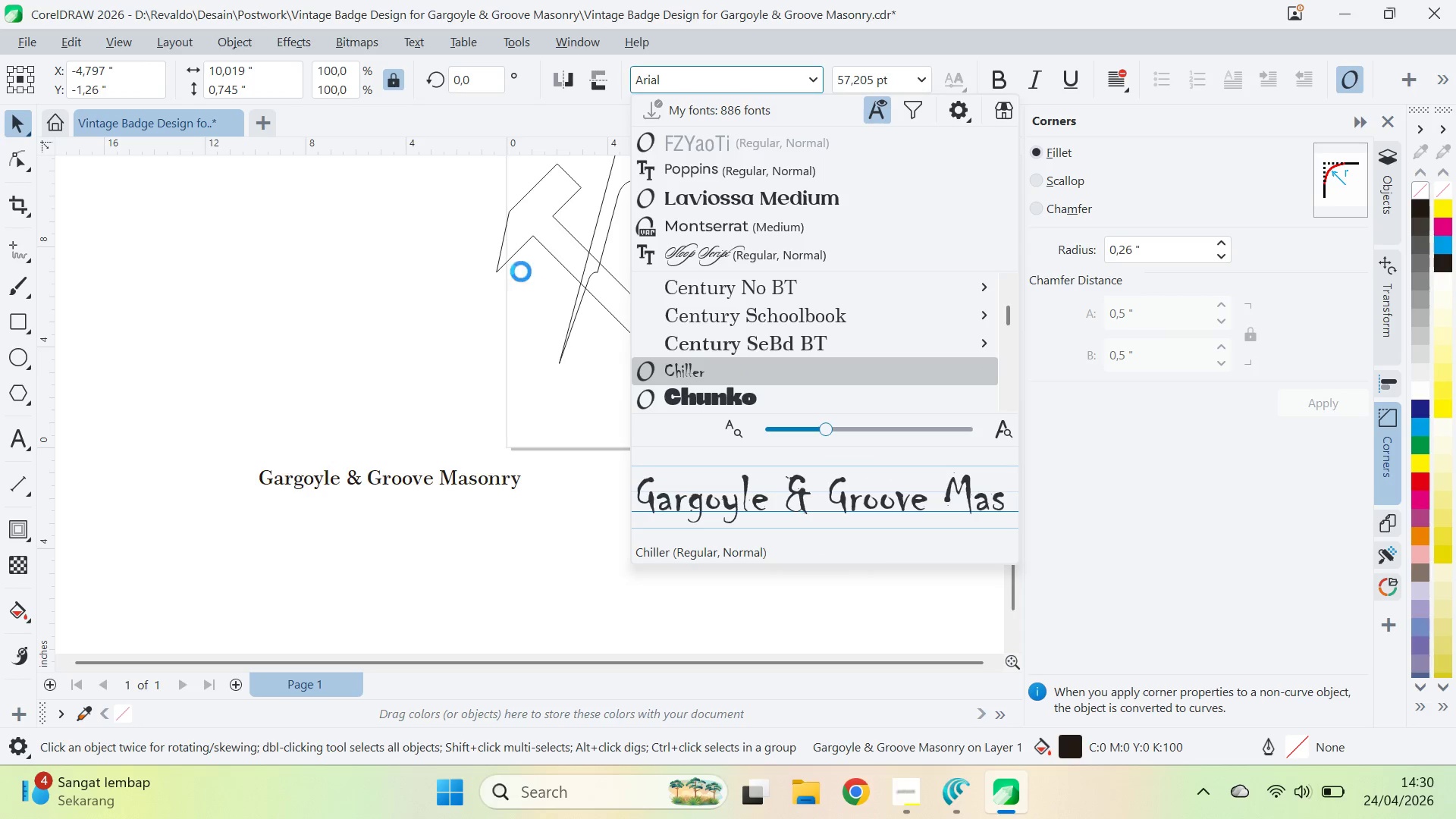 
key(ArrowDown)
 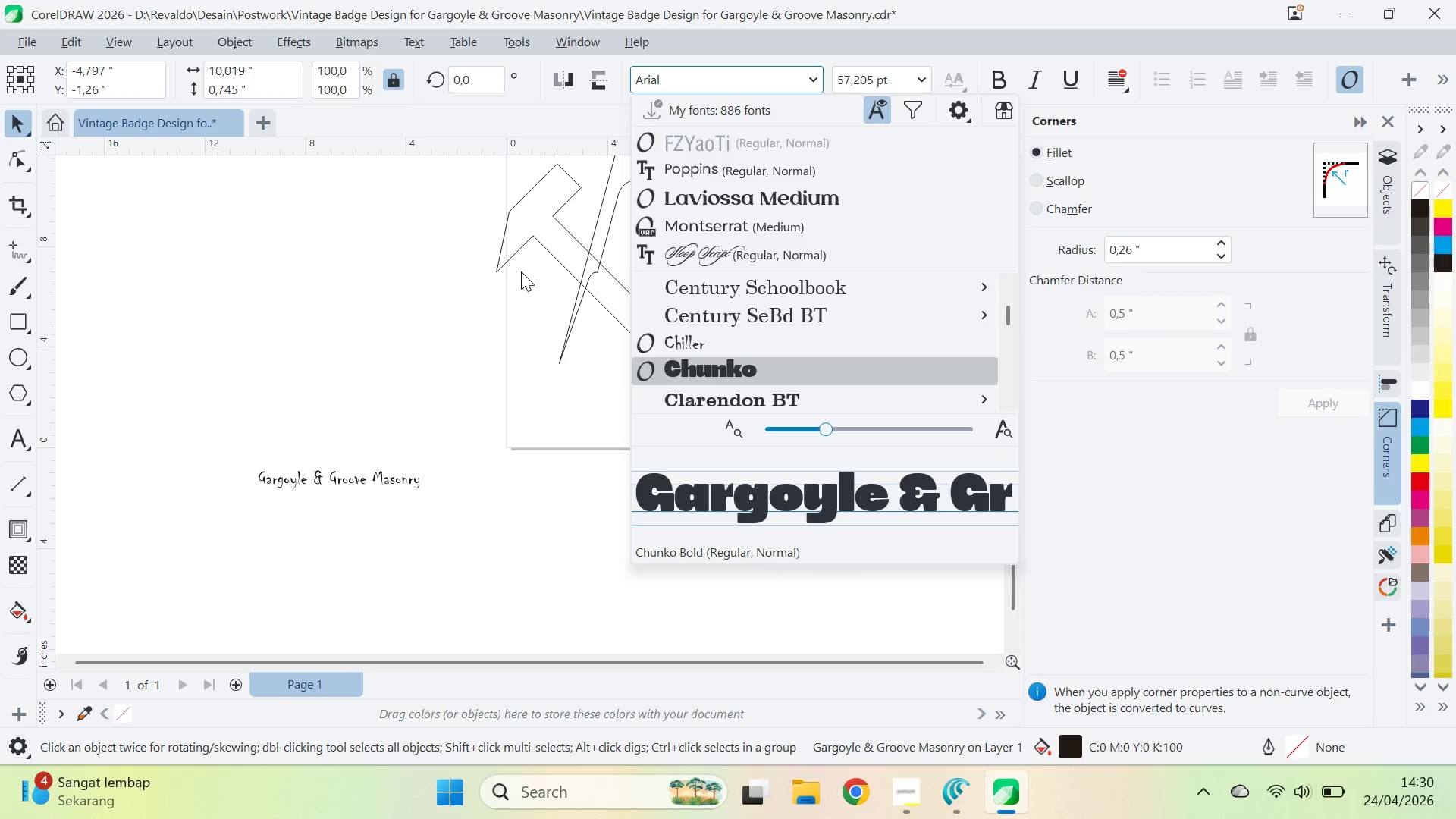 
key(ArrowDown)
 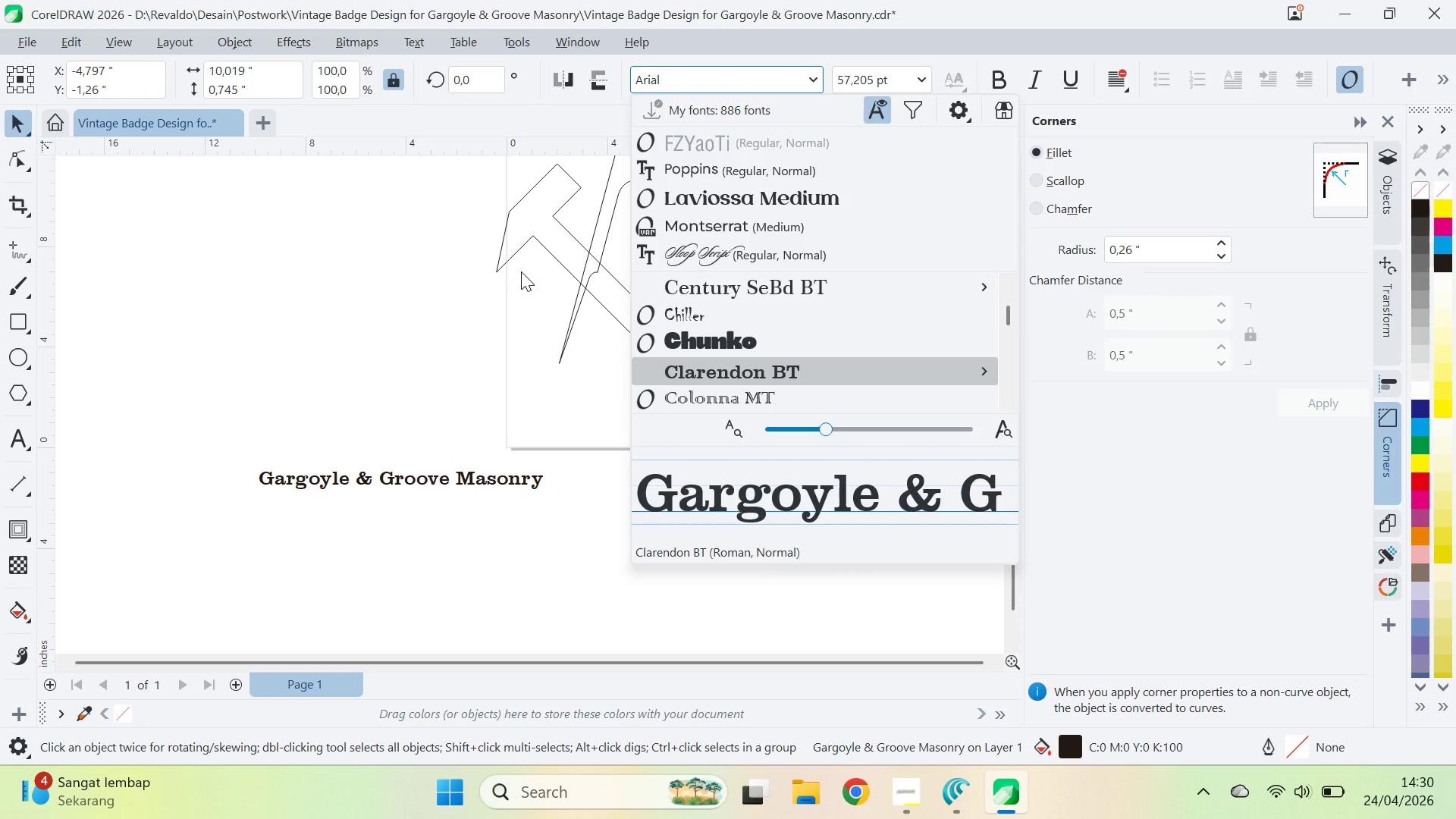 
key(ArrowDown)
 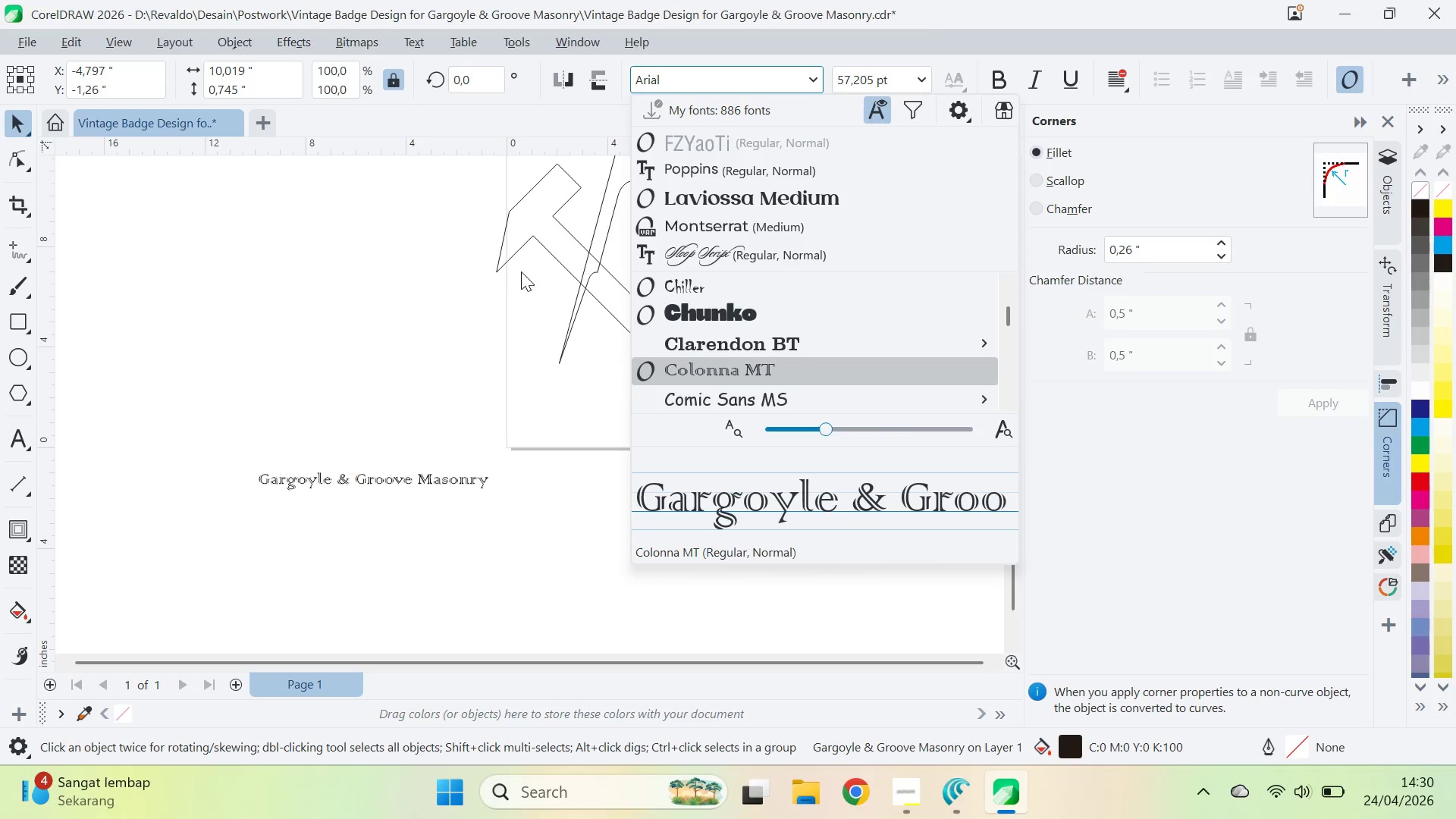 
key(ArrowDown)
 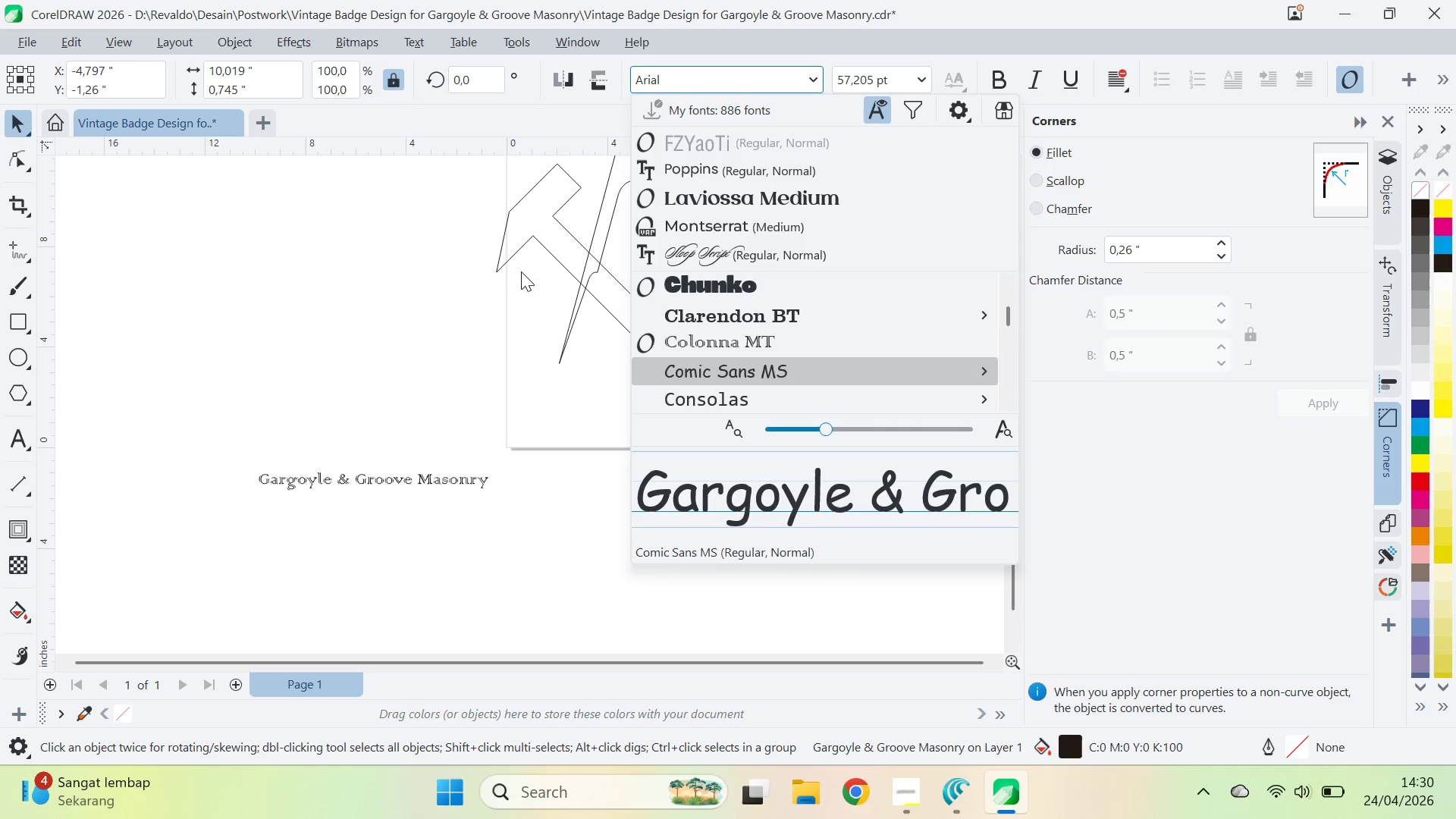 
key(ArrowDown)
 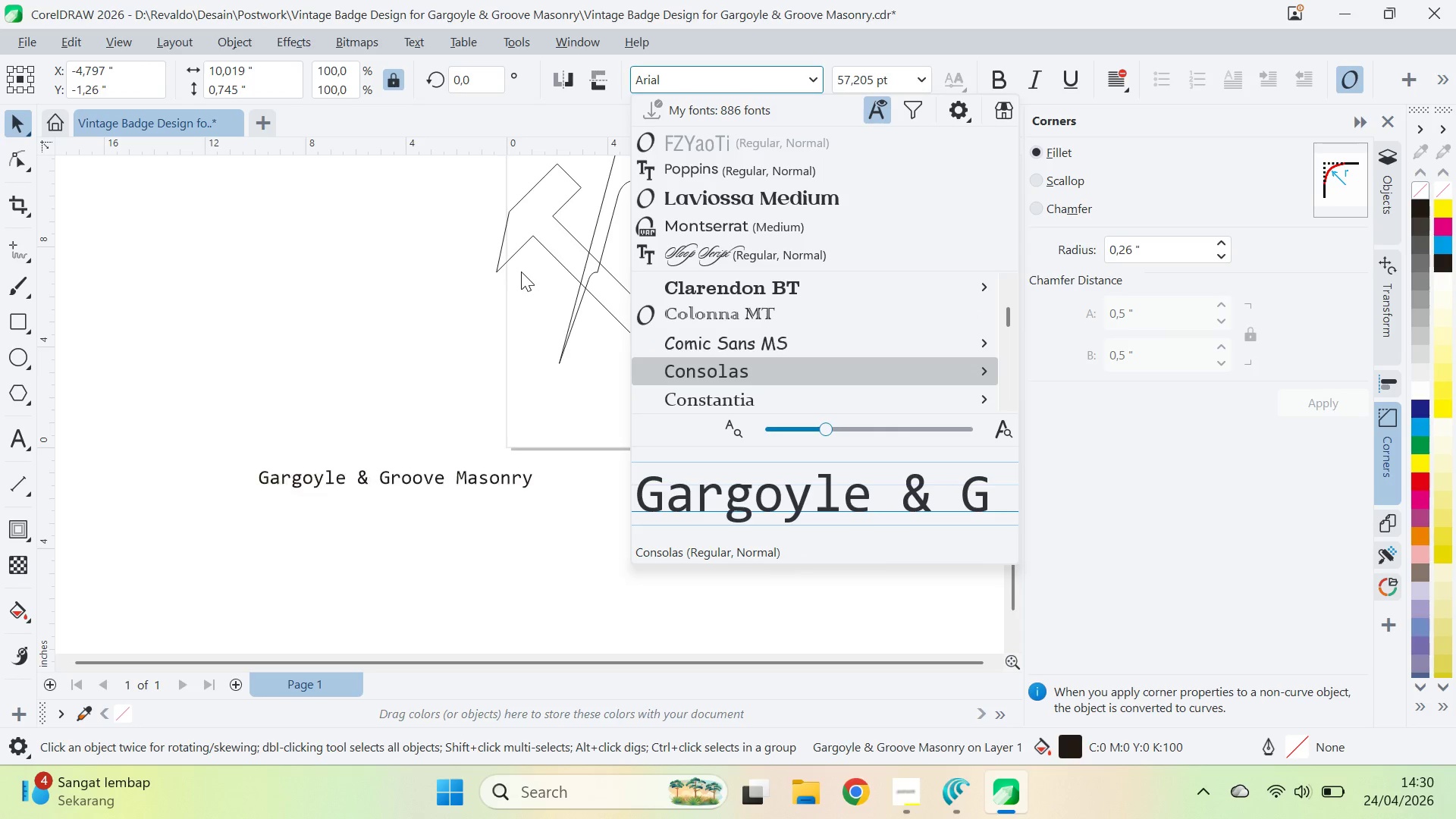 
key(ArrowDown)
 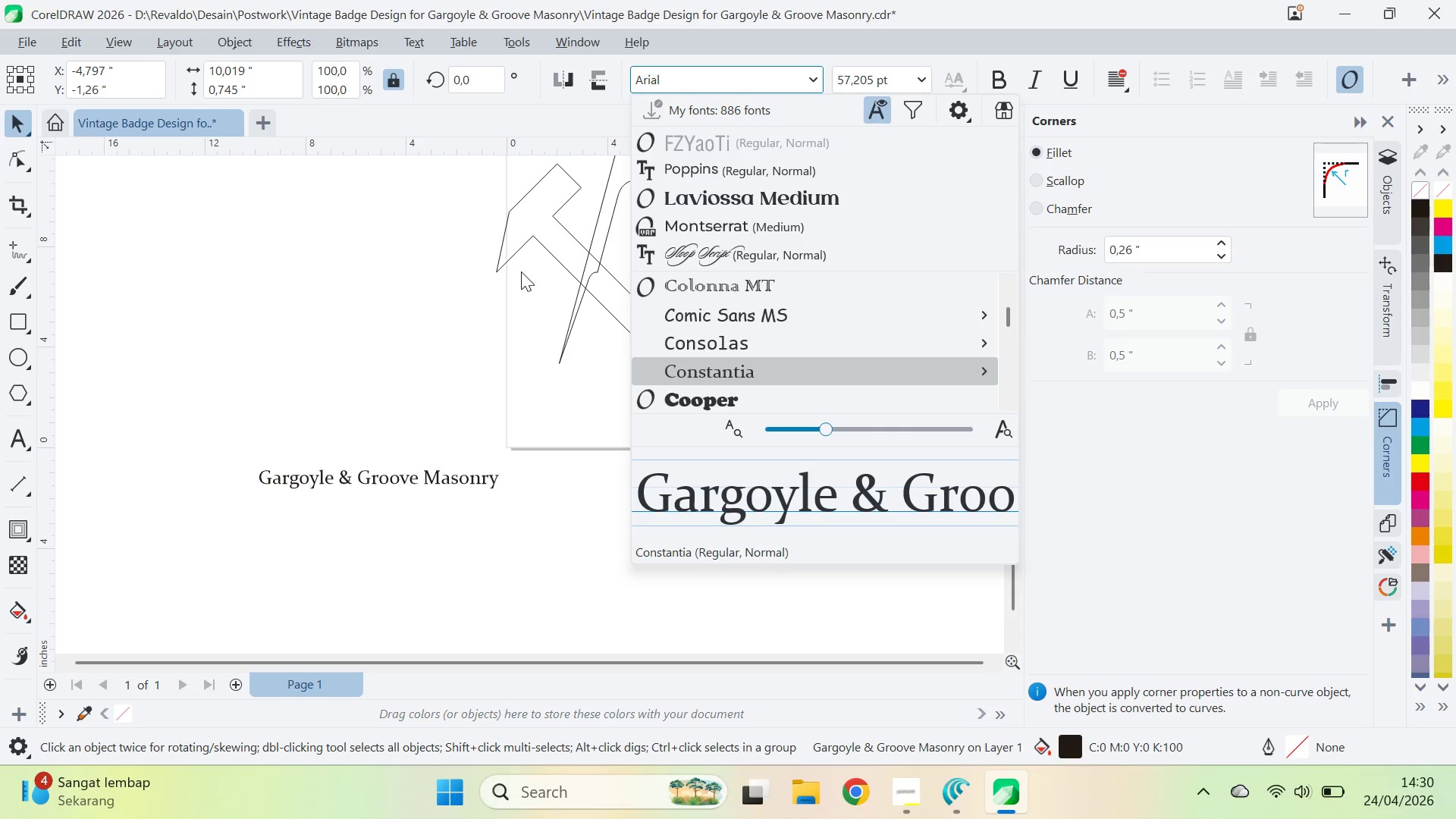 
key(ArrowDown)
 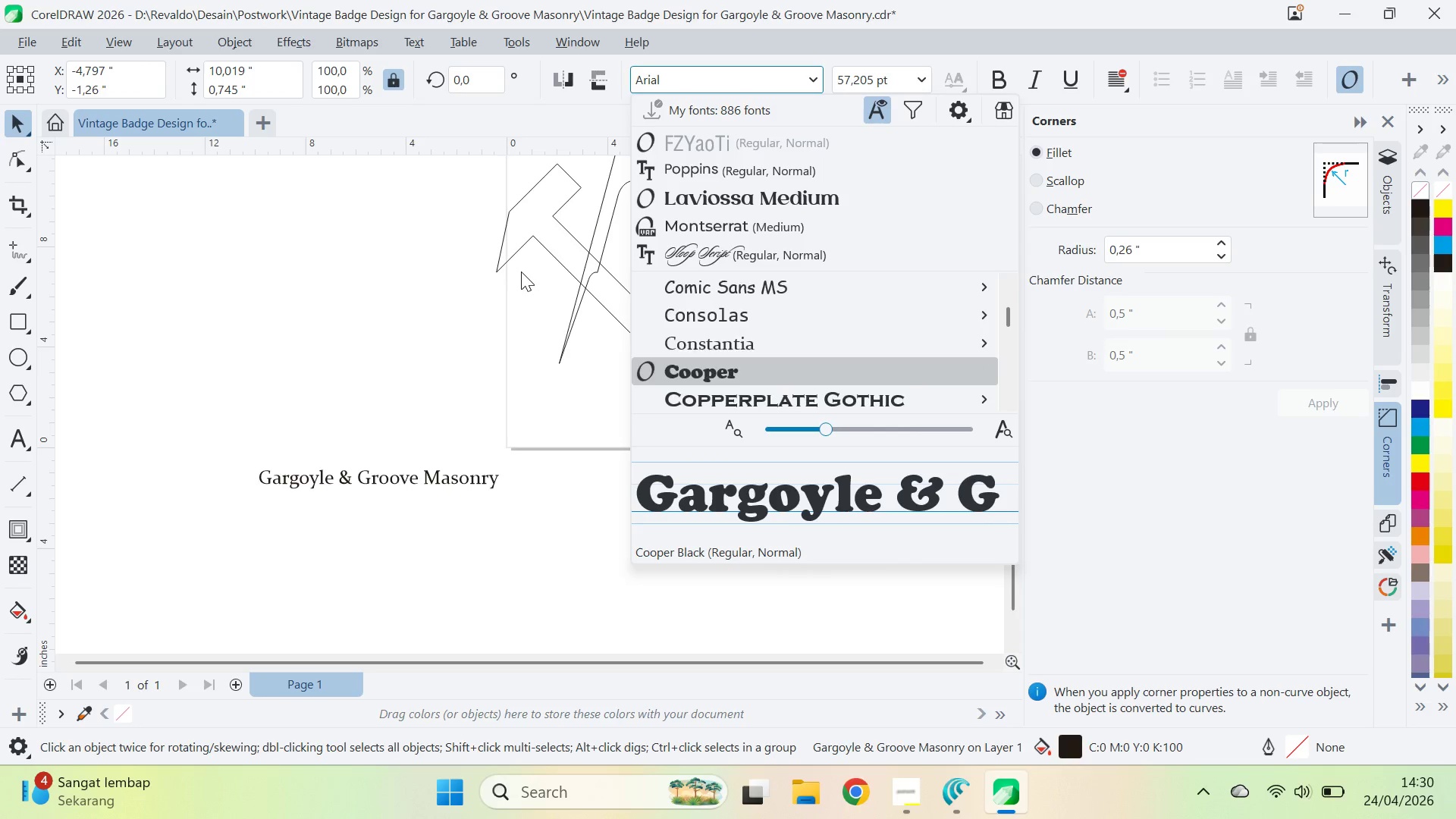 
key(ArrowDown)
 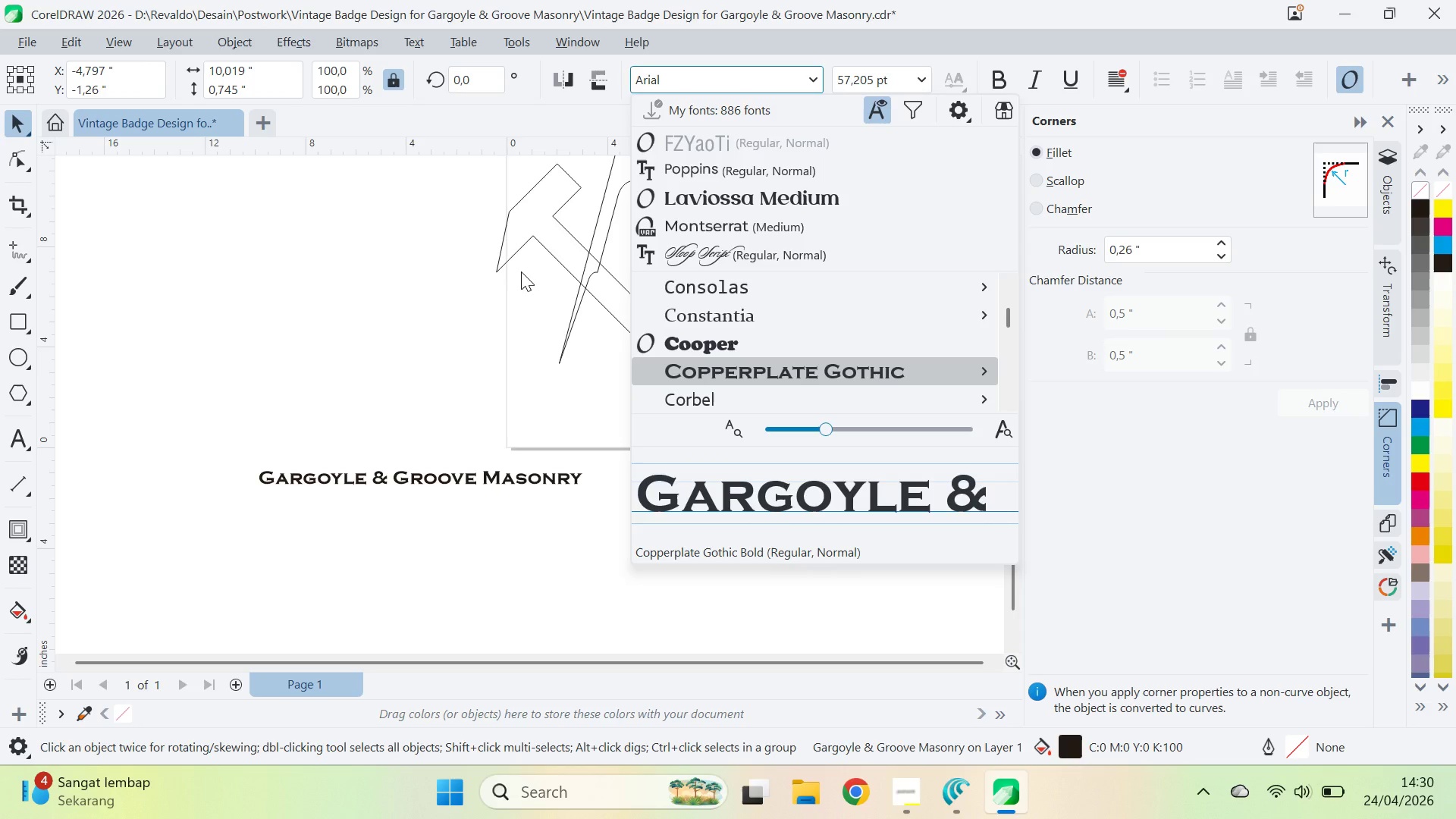 
key(ArrowDown)
 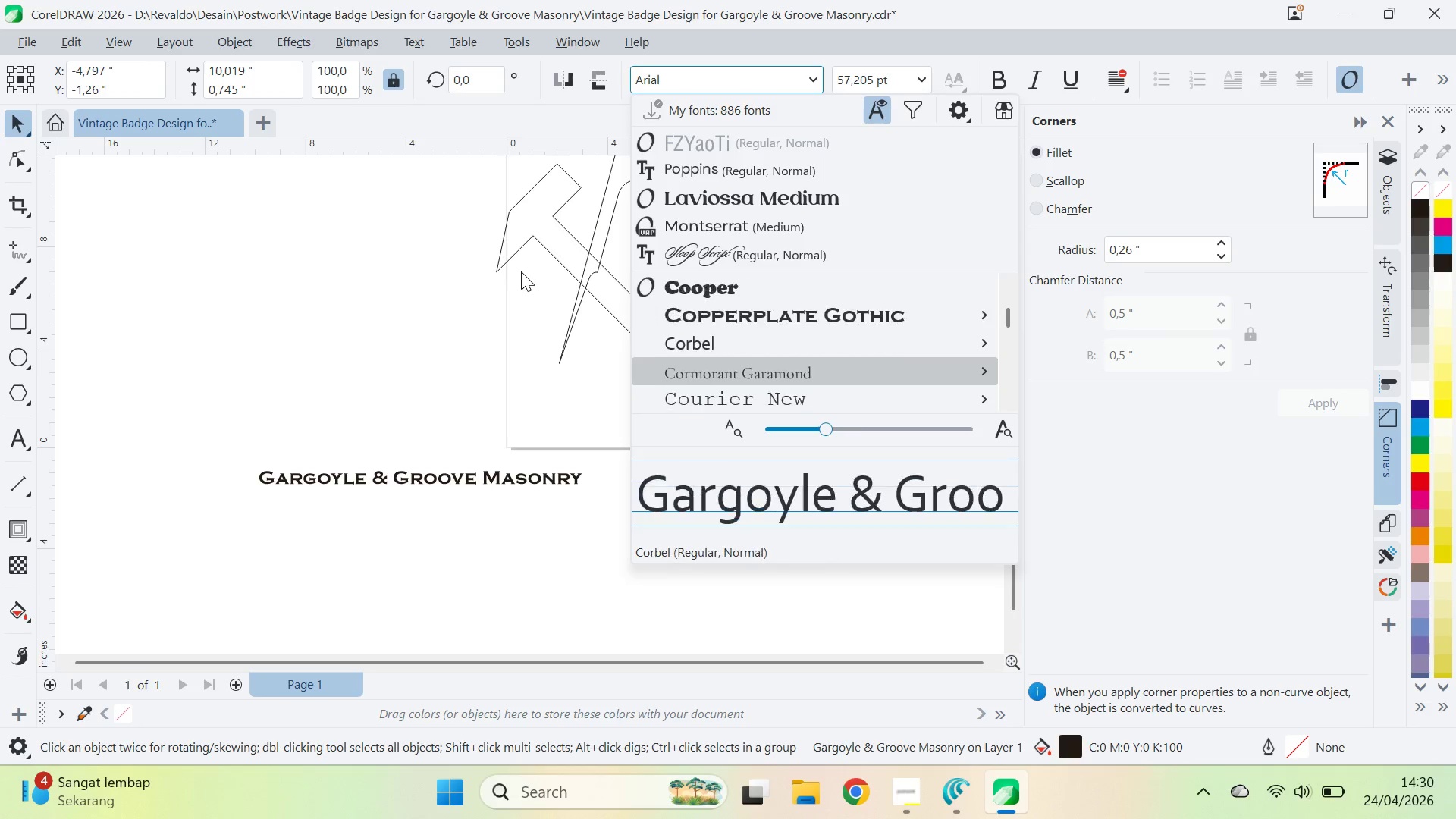 
key(ArrowDown)
 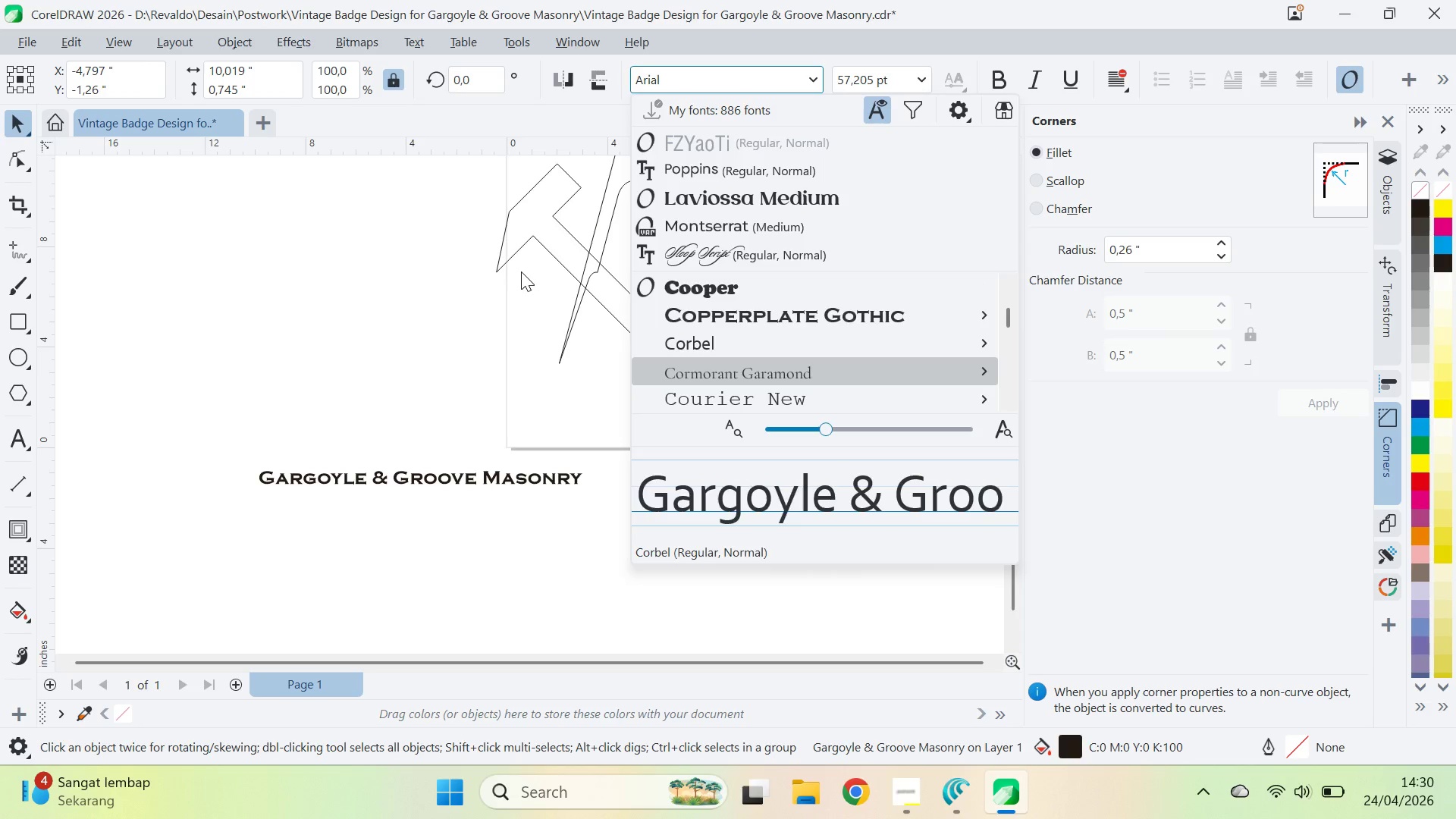 
key(ArrowDown)
 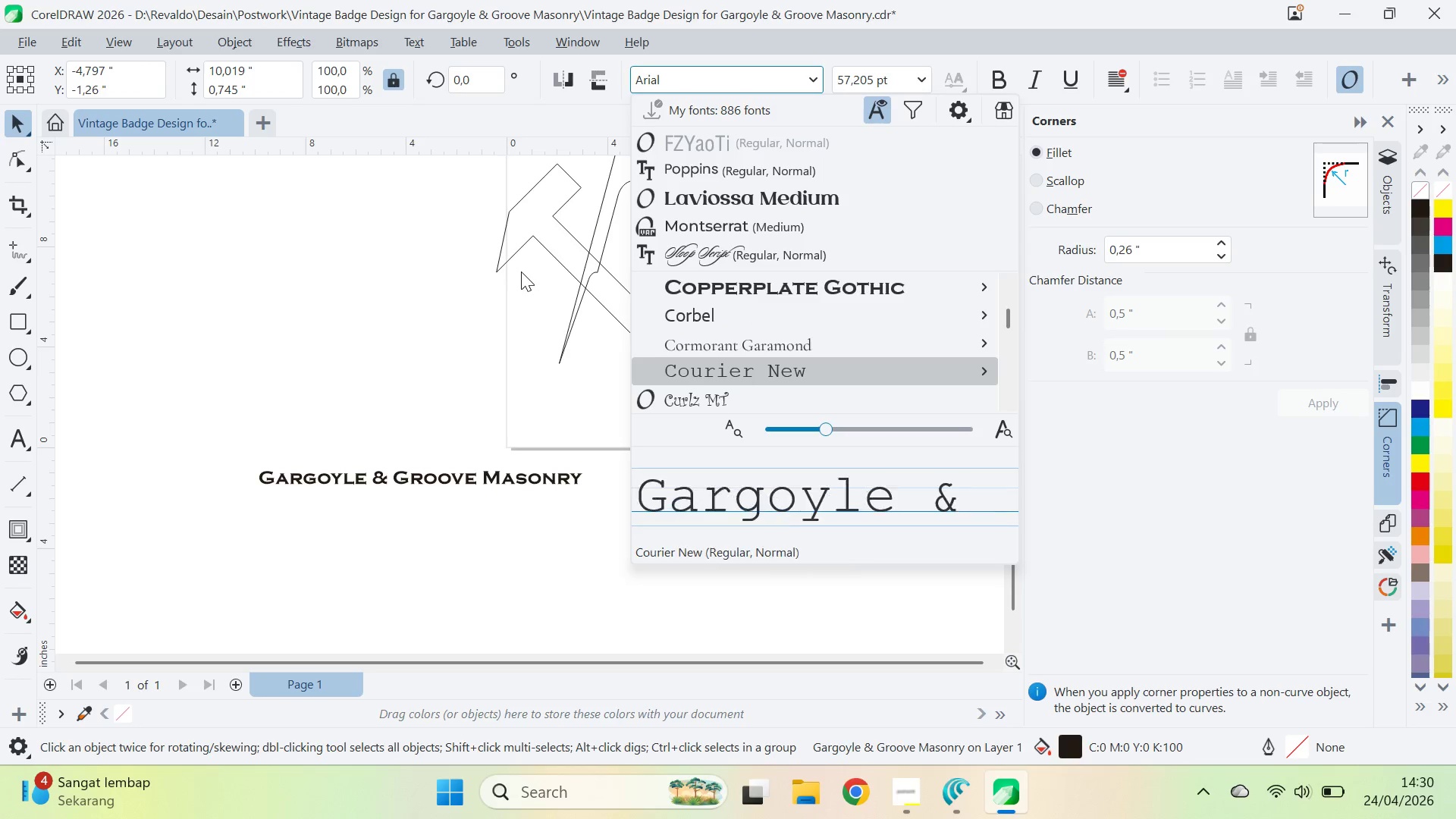 
key(ArrowDown)
 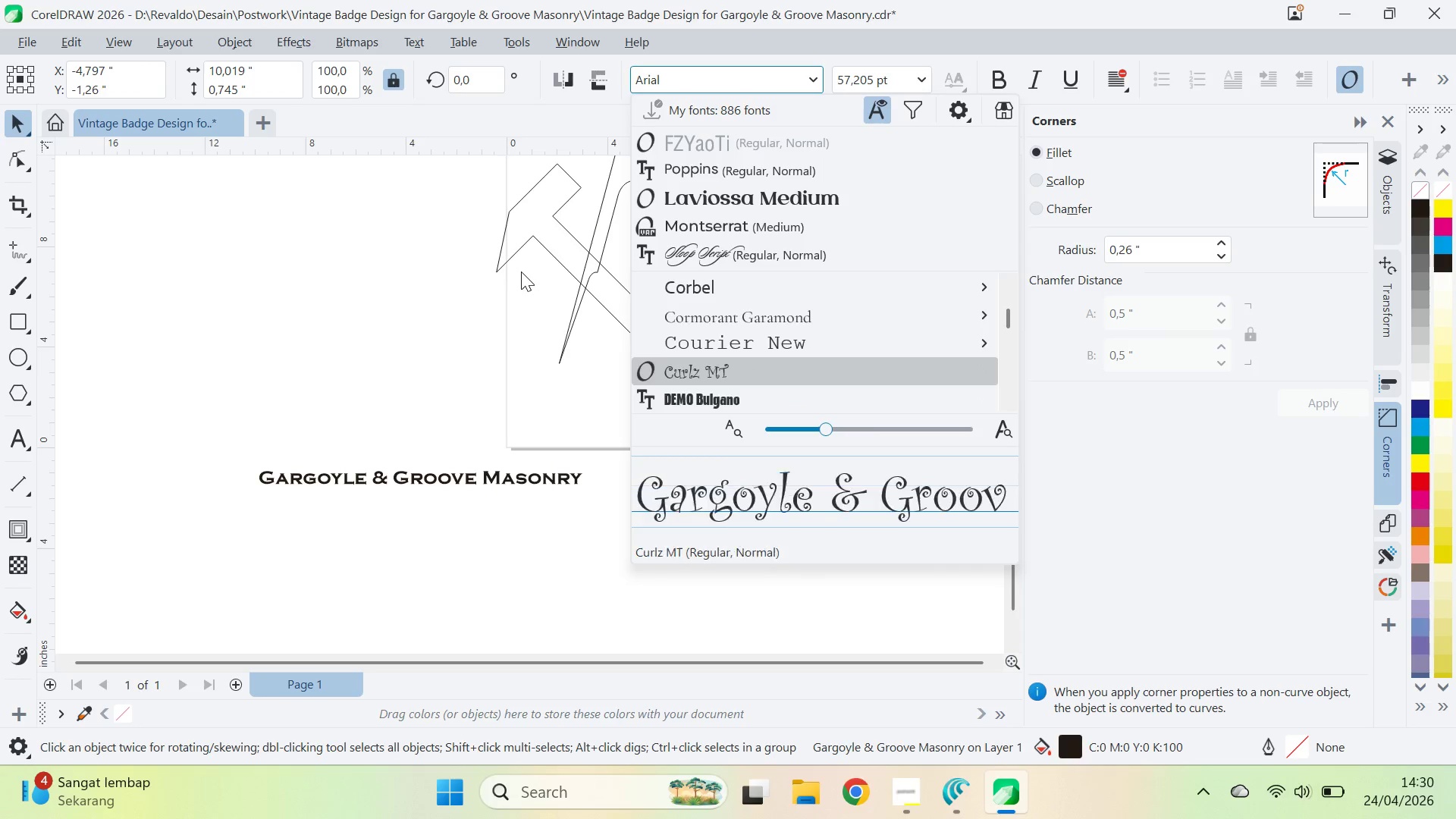 
key(ArrowDown)
 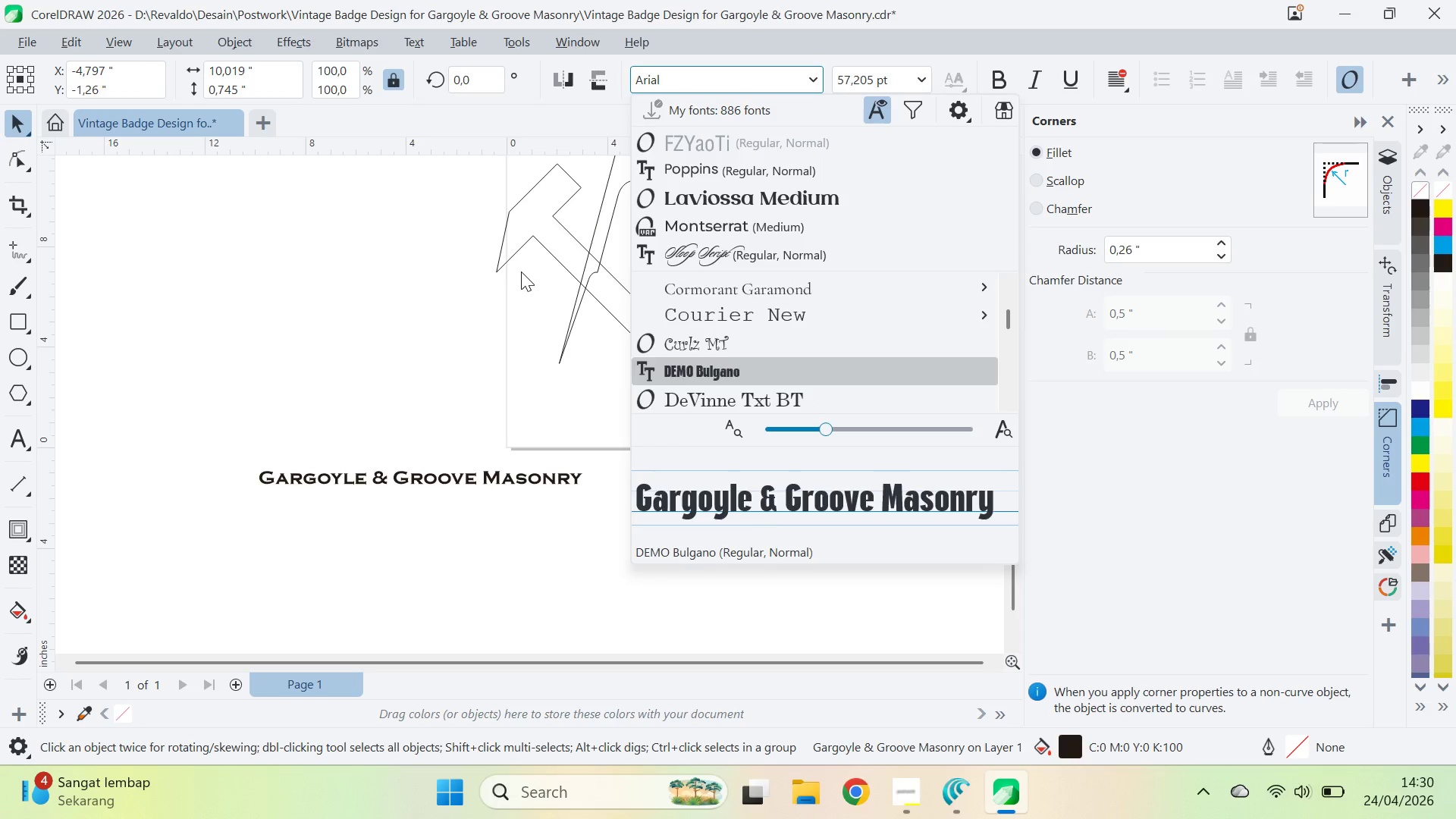 
key(ArrowDown)
 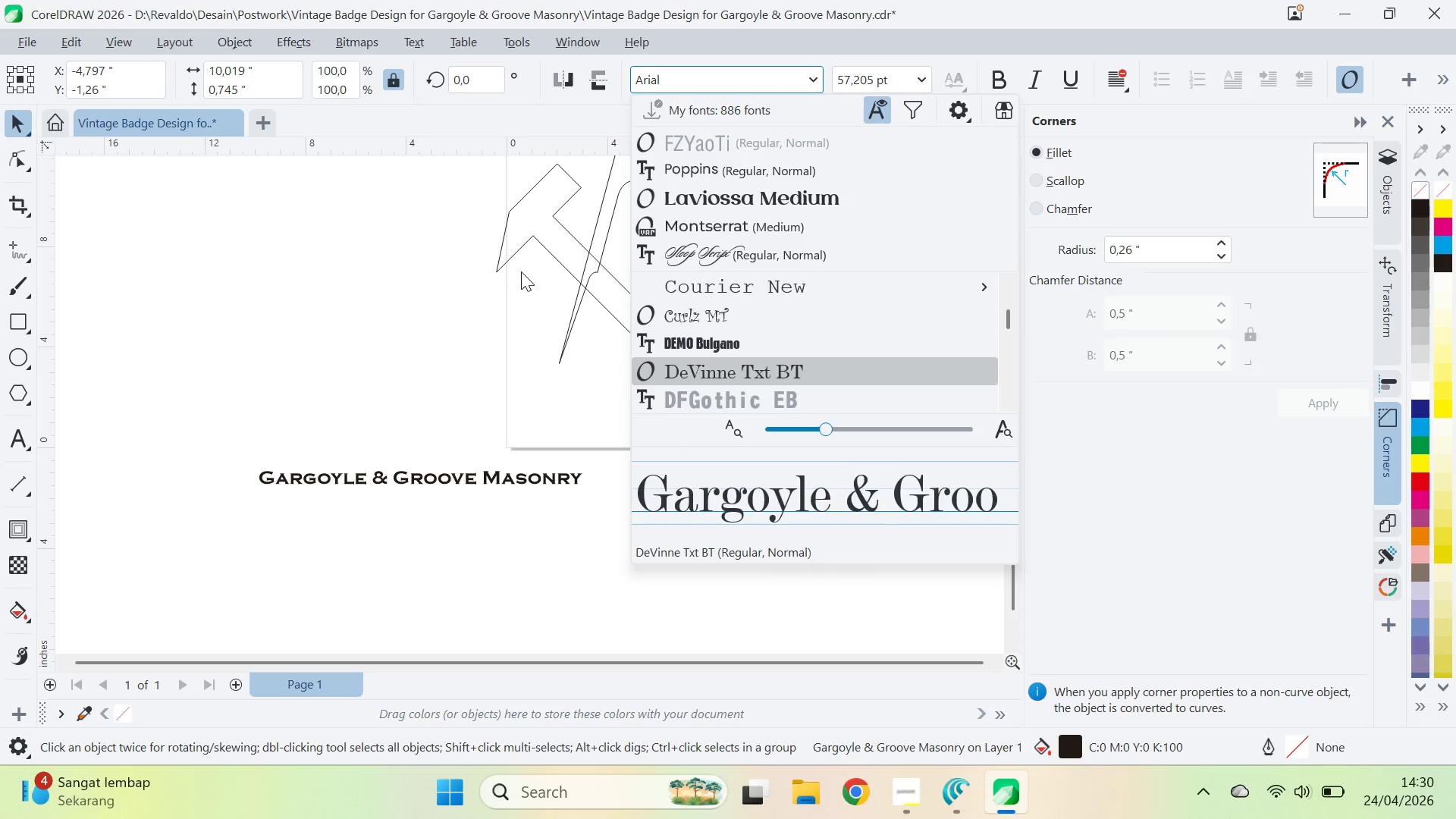 
key(ArrowDown)
 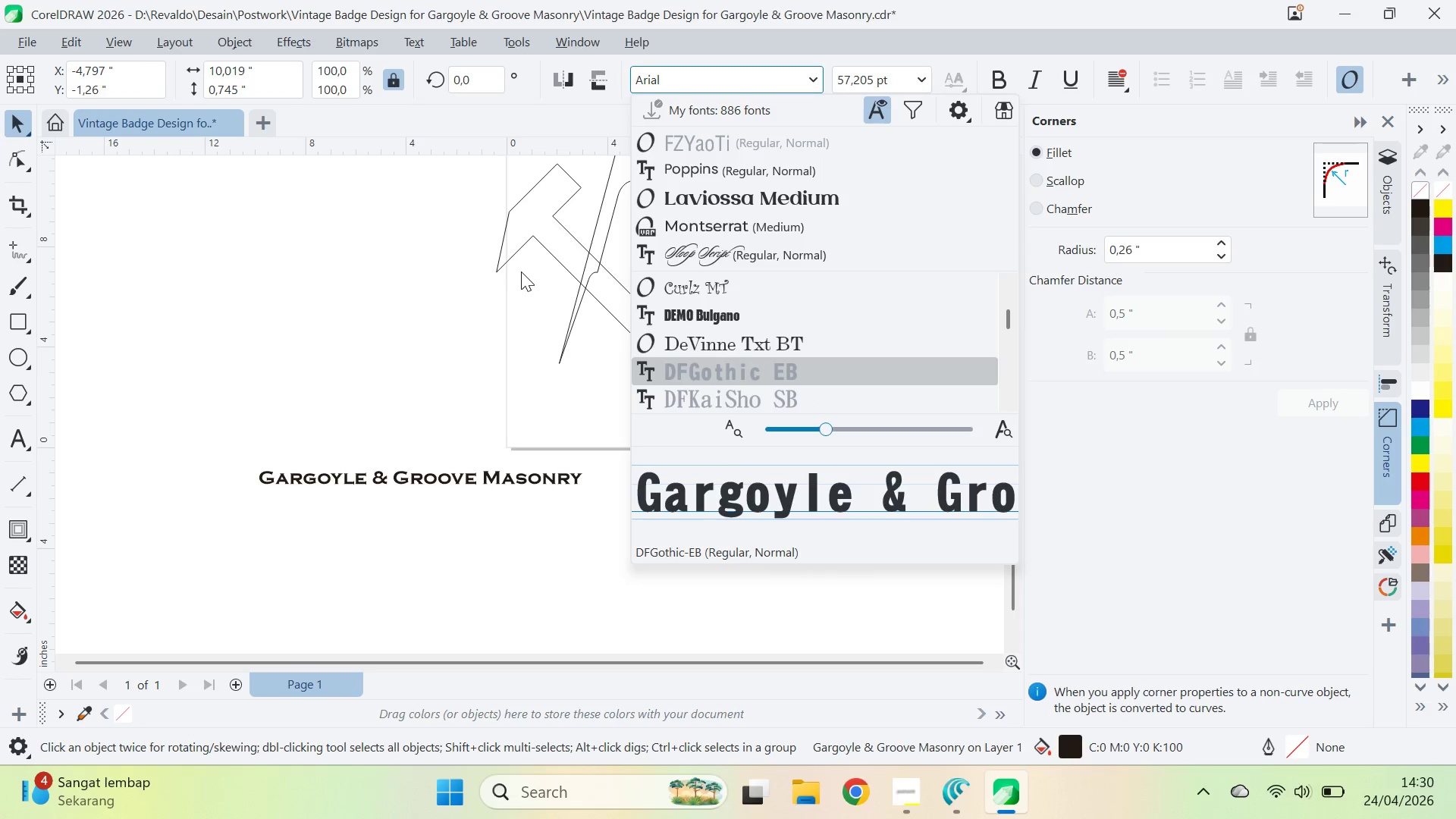 
key(ArrowDown)
 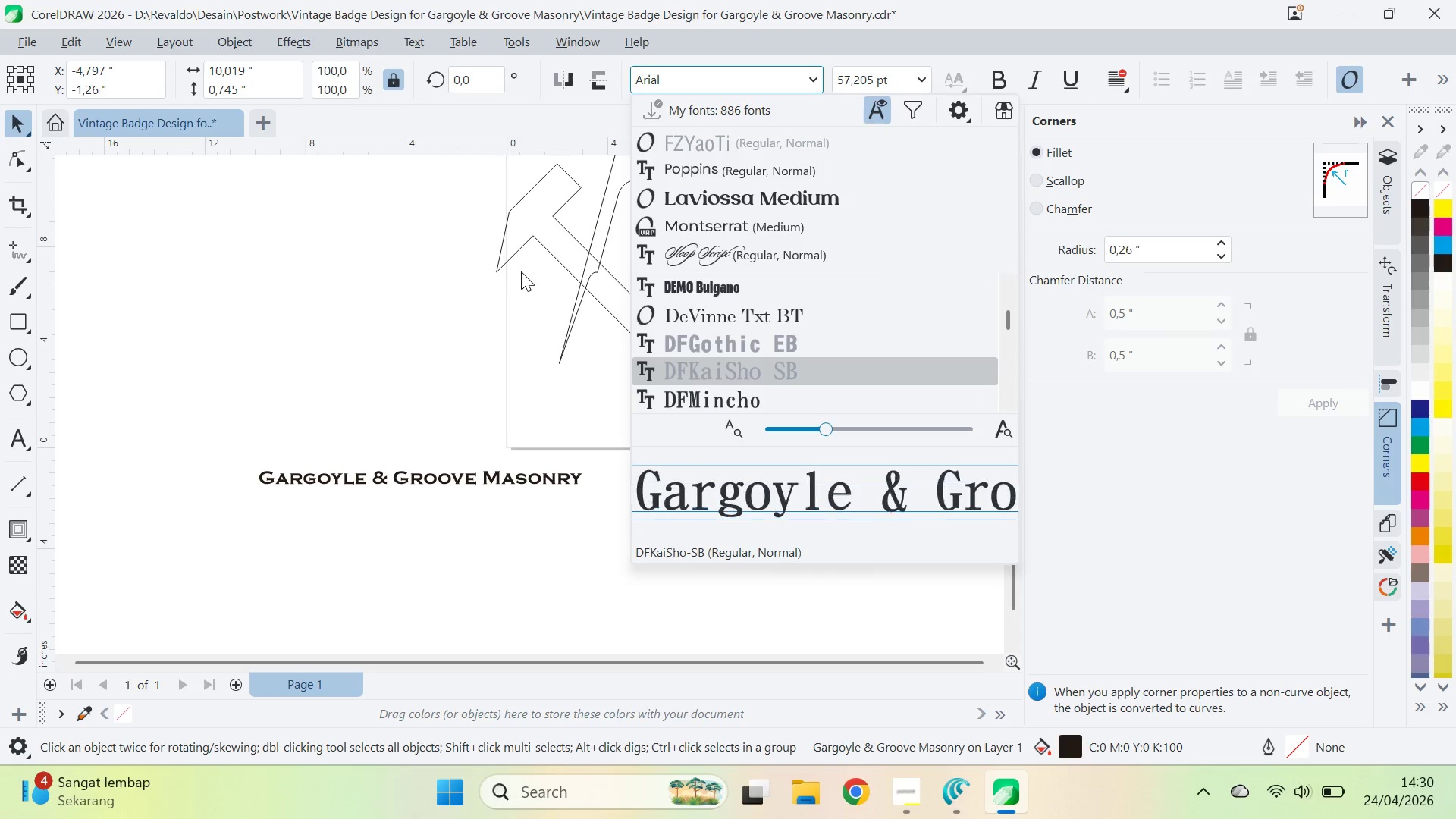 
key(ArrowDown)
 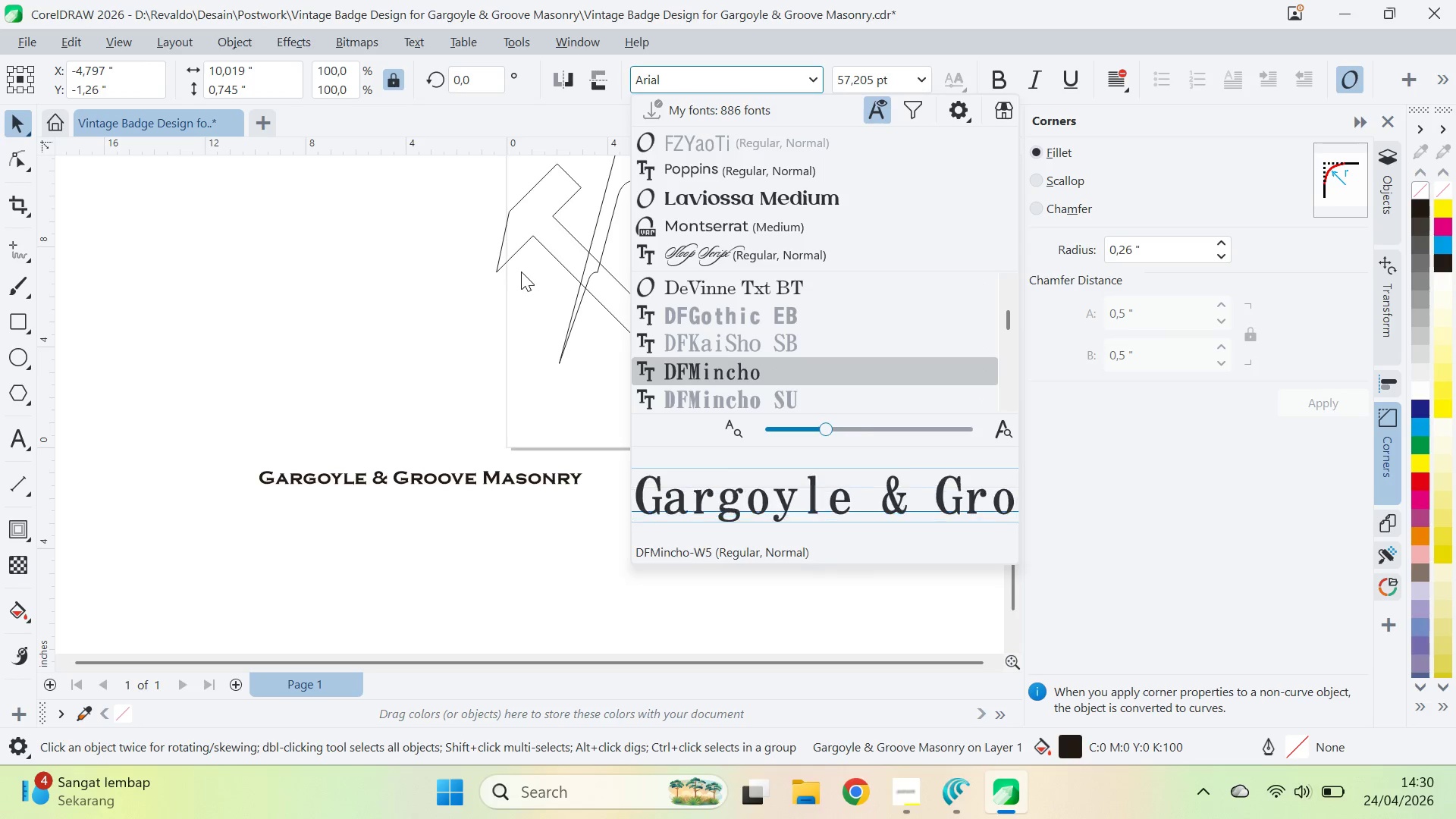 
key(ArrowDown)
 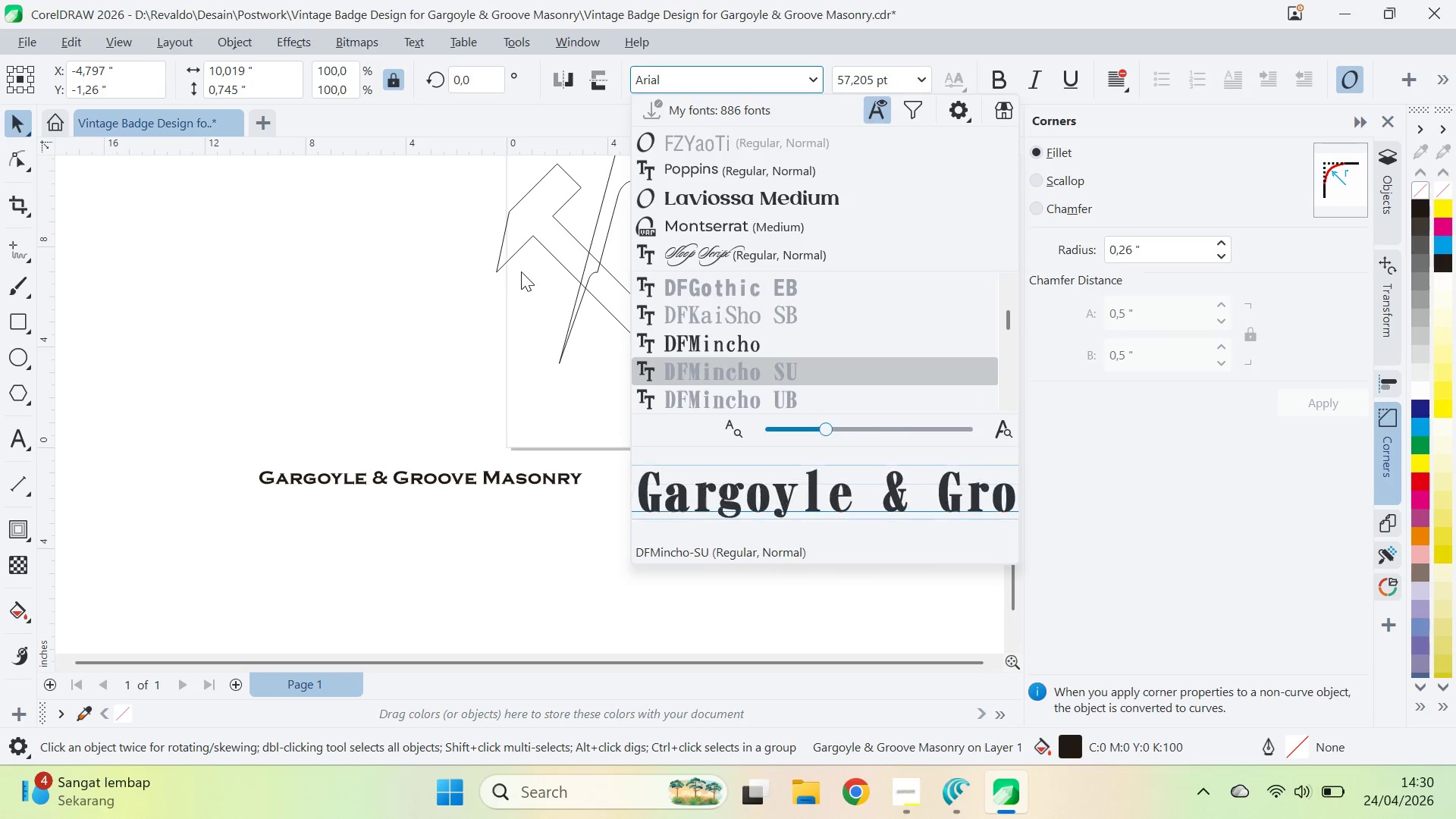 
key(ArrowDown)
 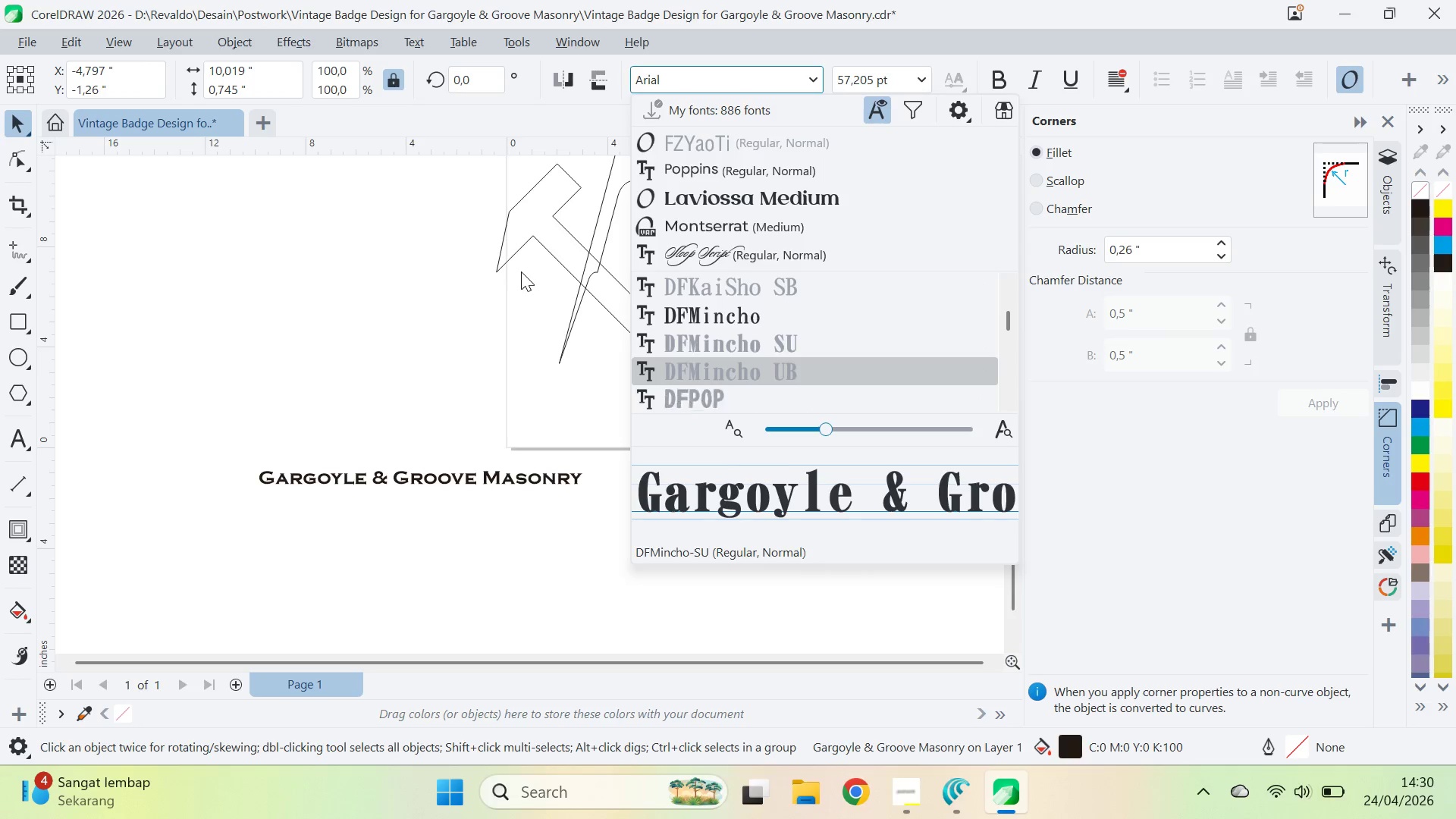 
key(ArrowDown)
 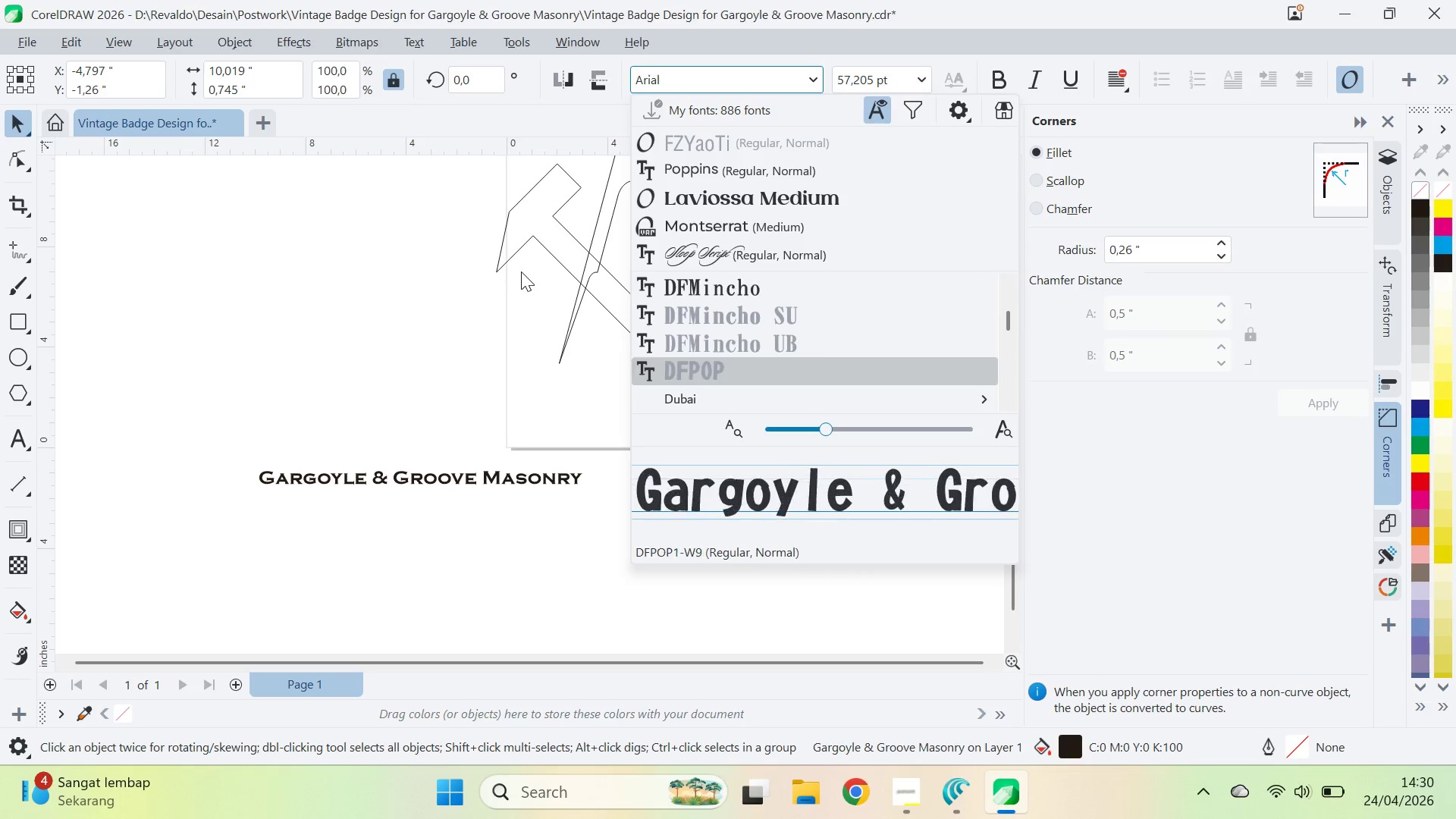 
key(ArrowDown)
 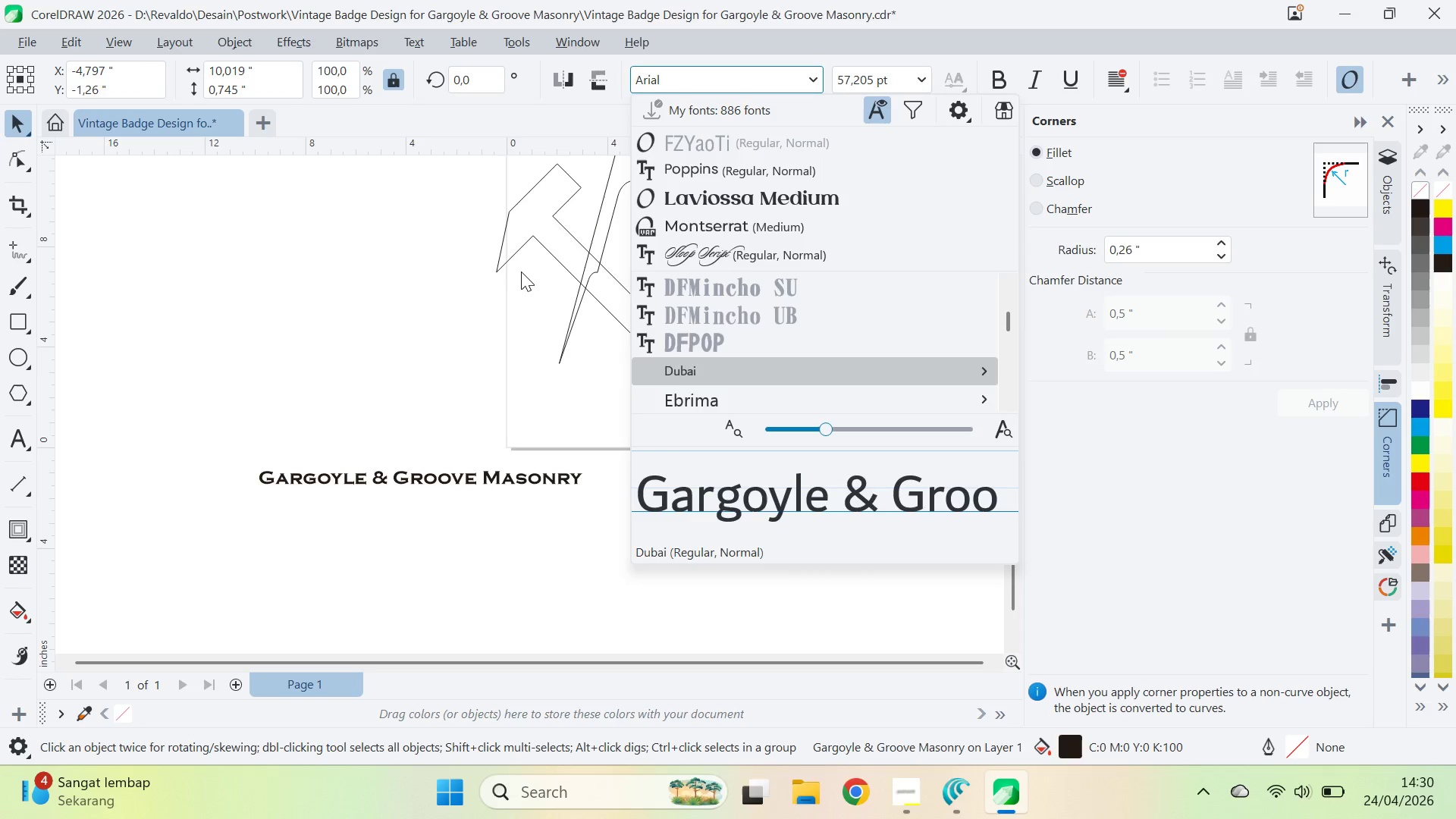 
key(ArrowDown)
 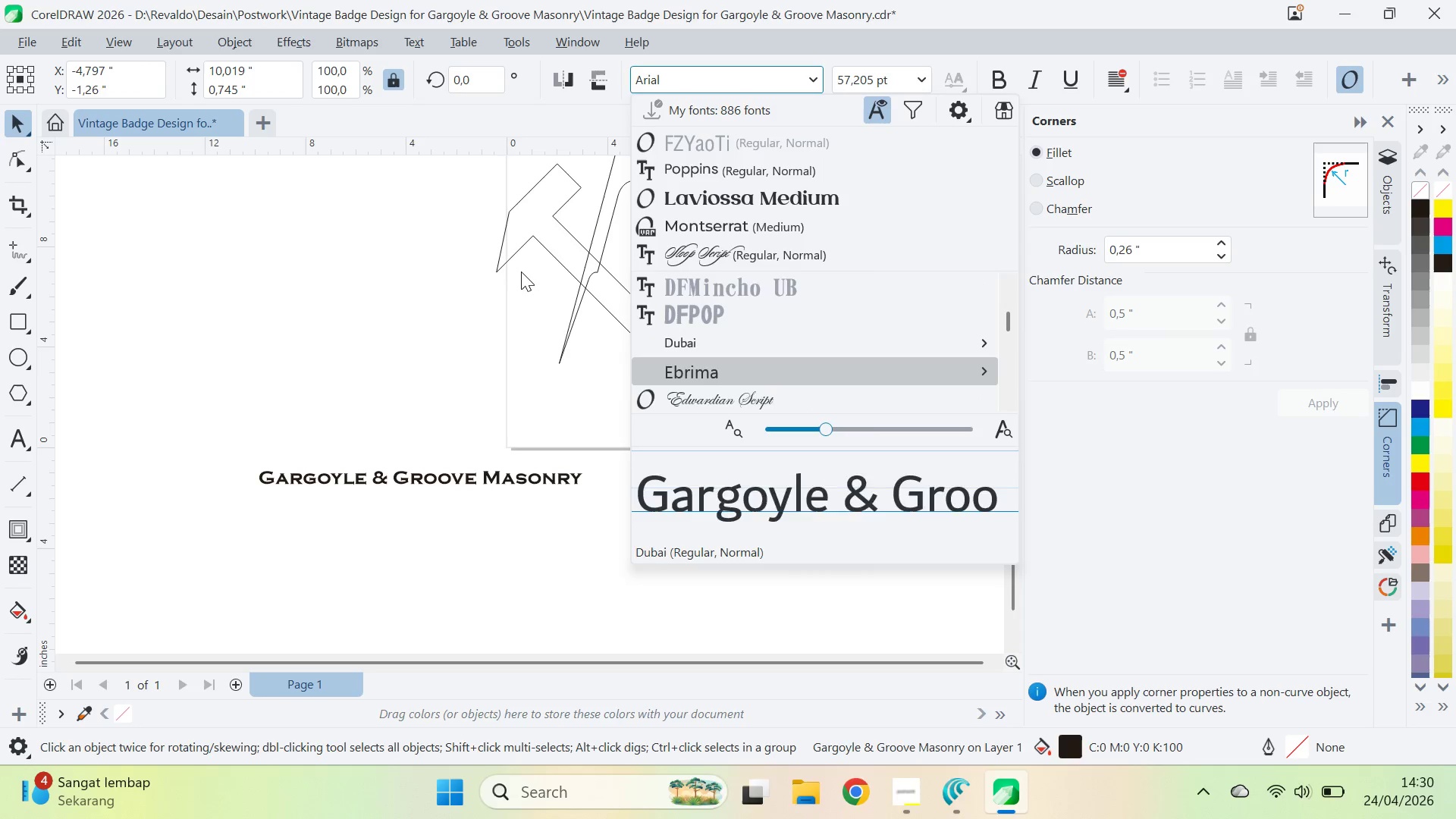 
key(ArrowDown)
 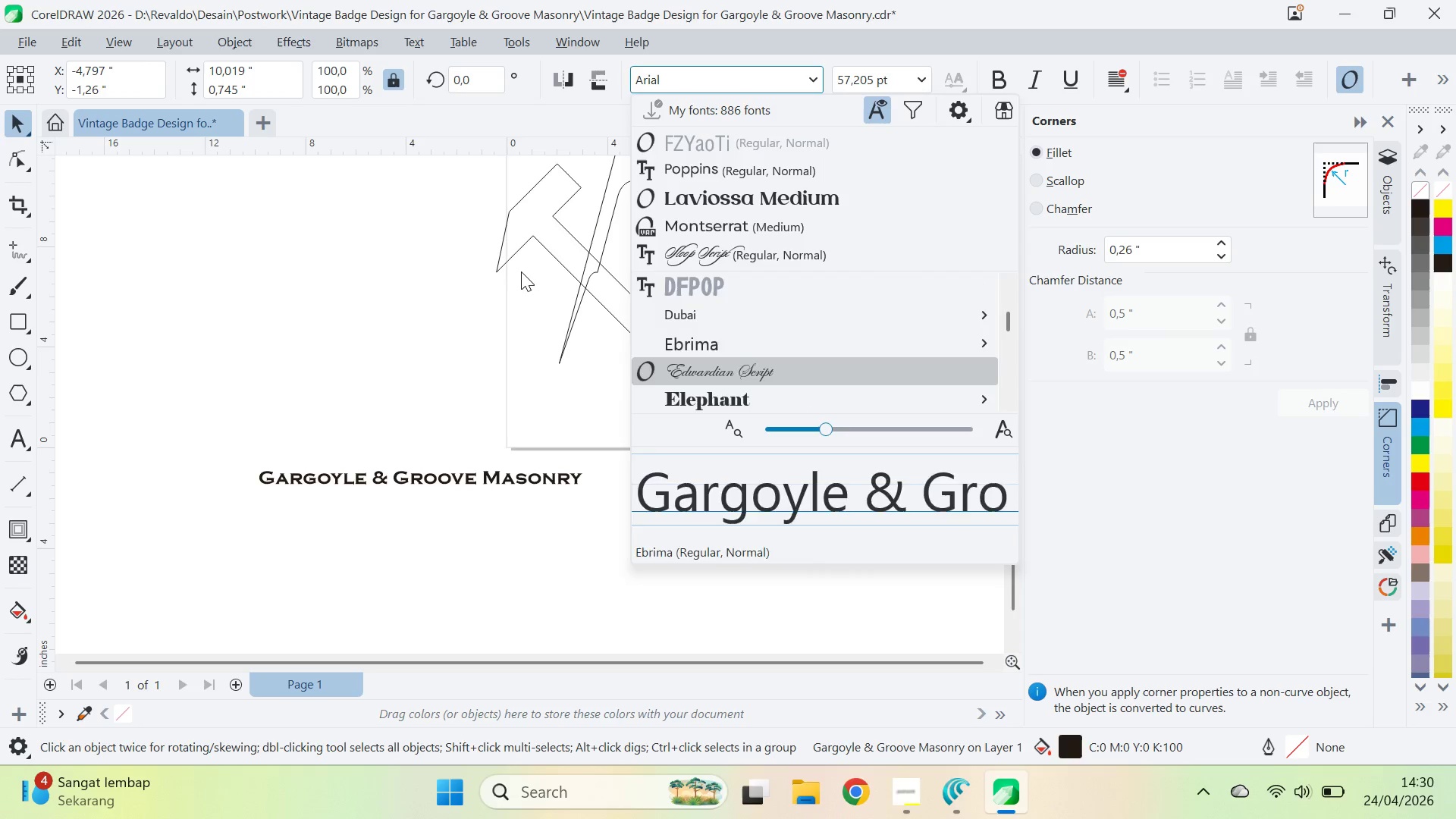 
key(ArrowDown)
 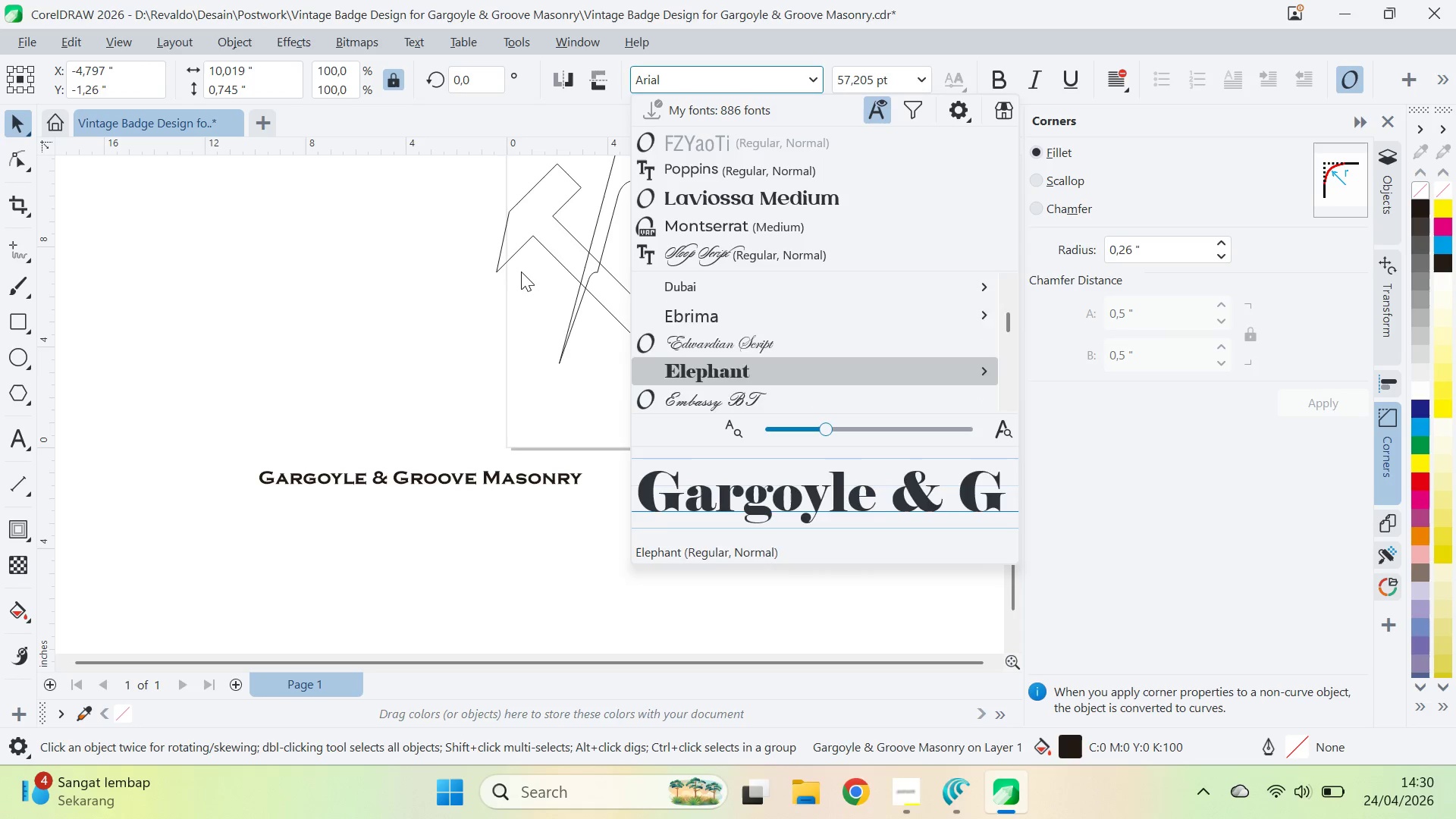 
key(ArrowDown)
 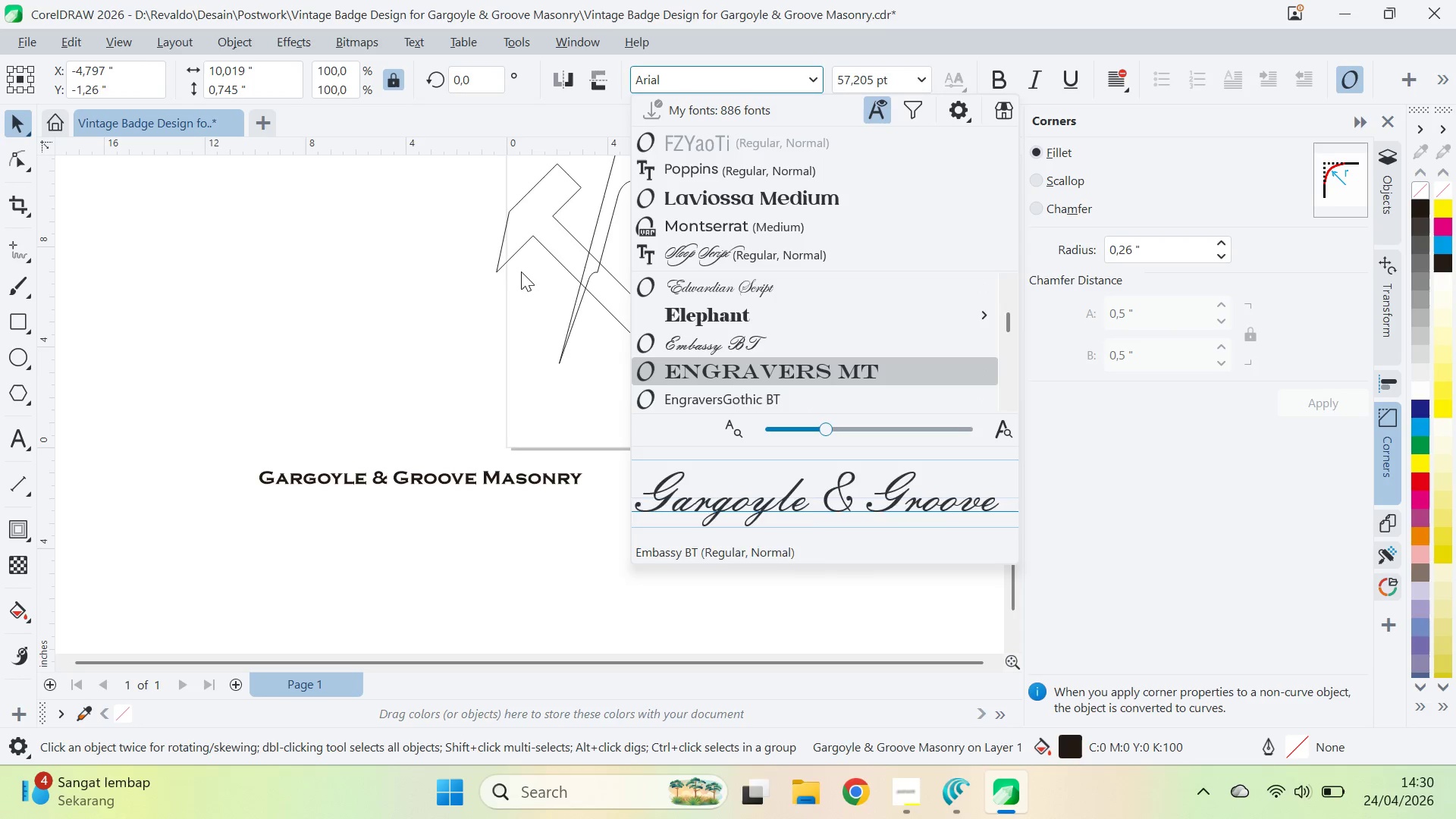 
key(ArrowDown)
 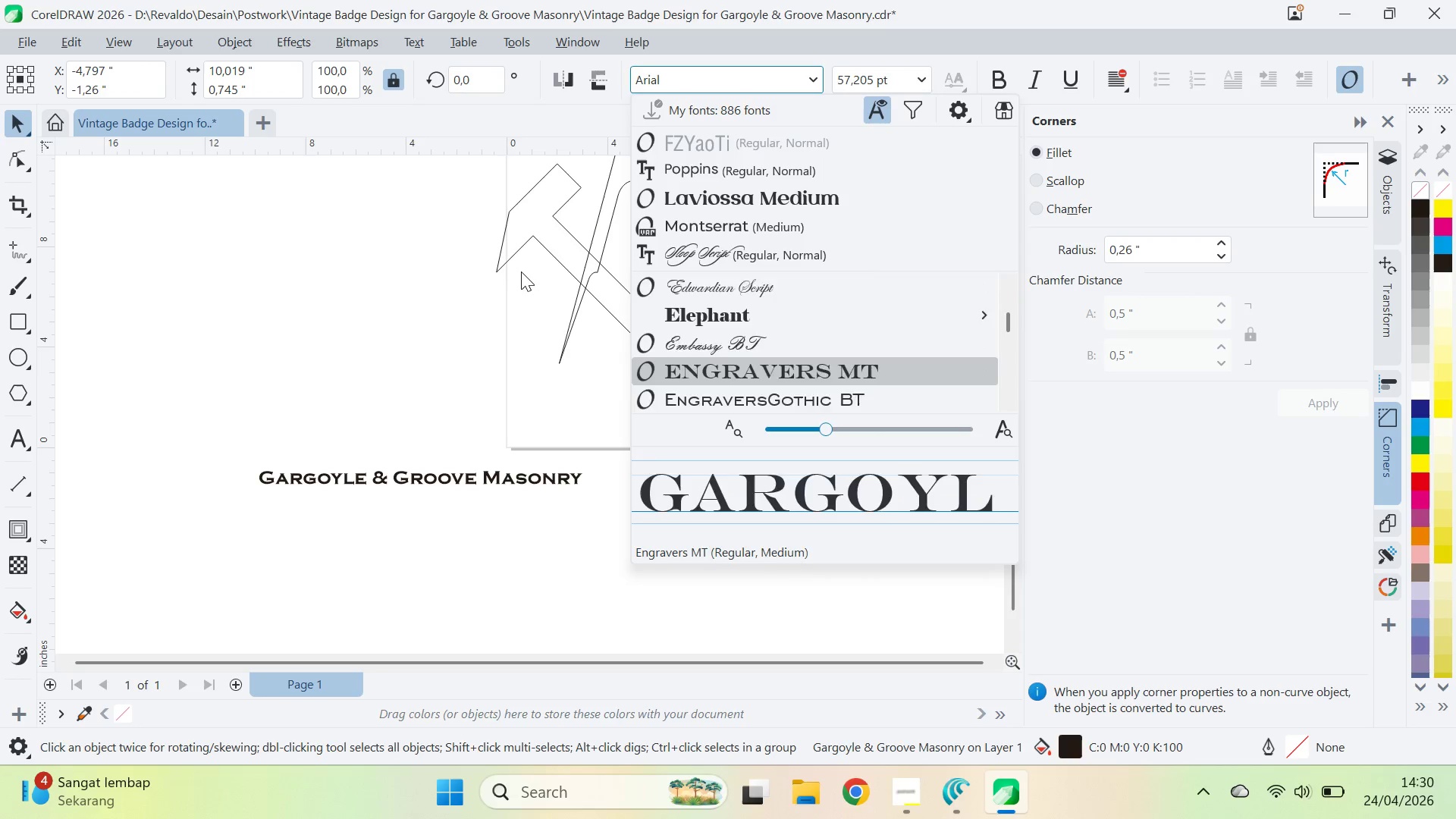 
key(ArrowDown)
 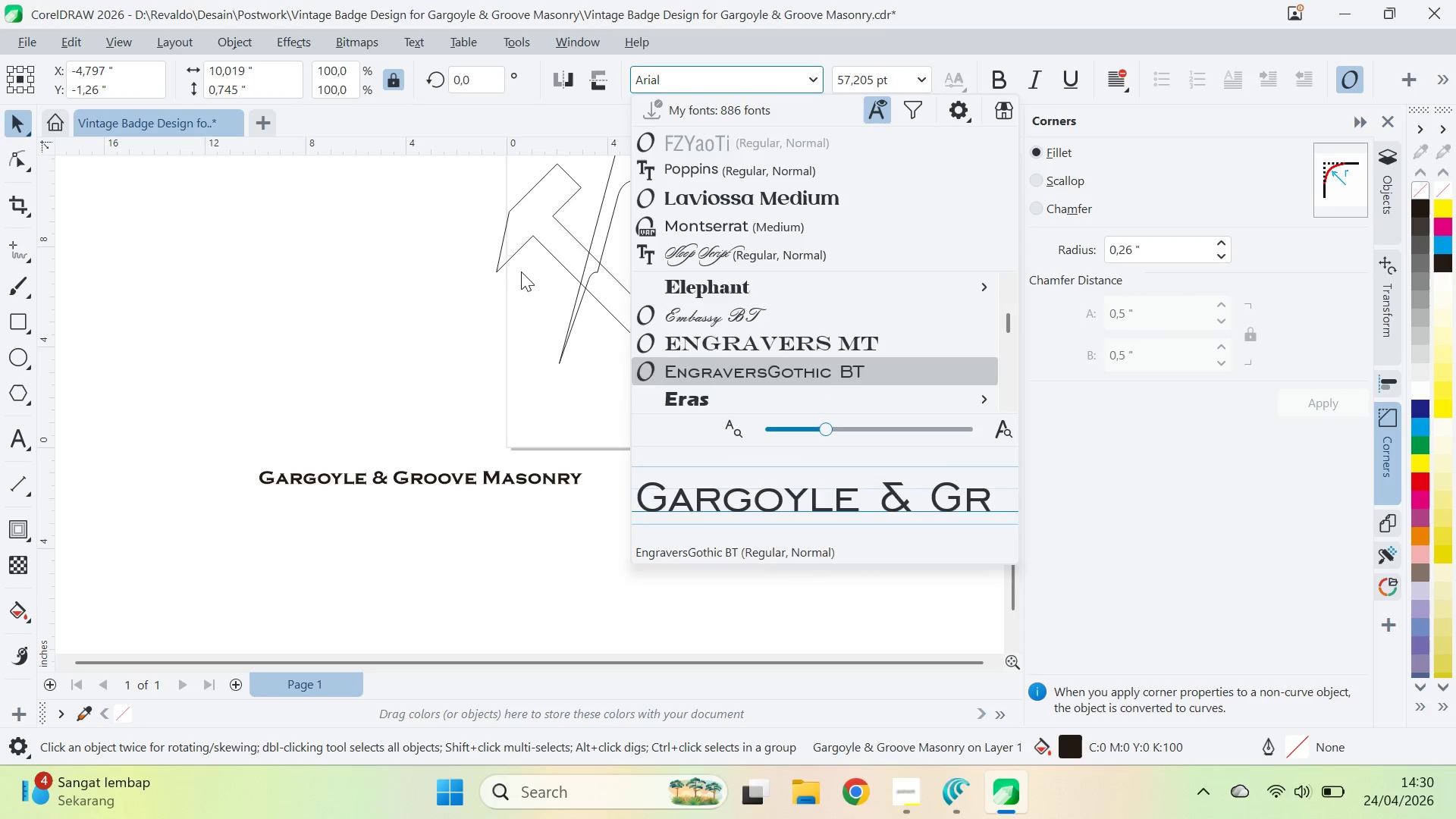 
key(ArrowDown)
 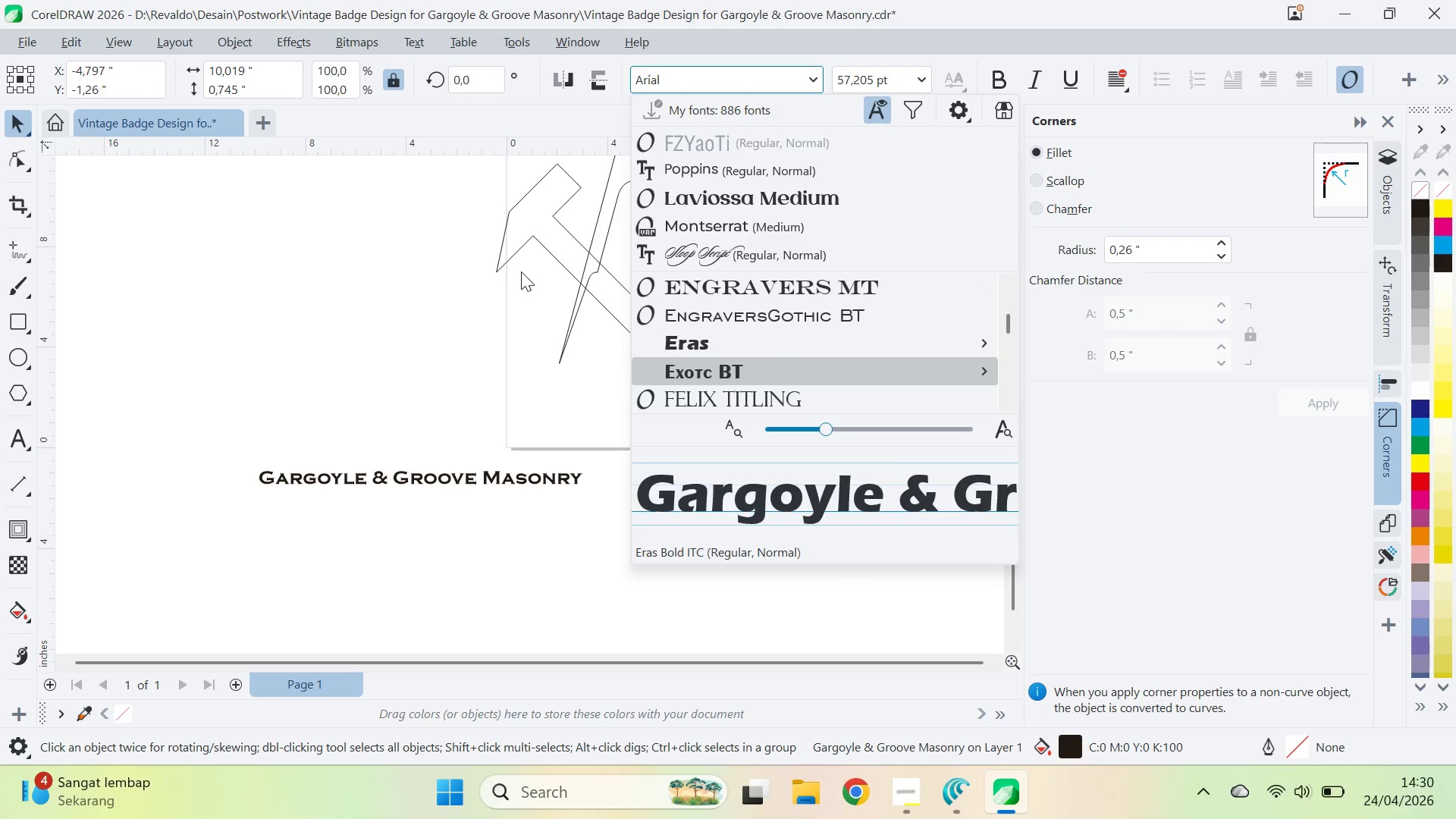 
key(ArrowDown)
 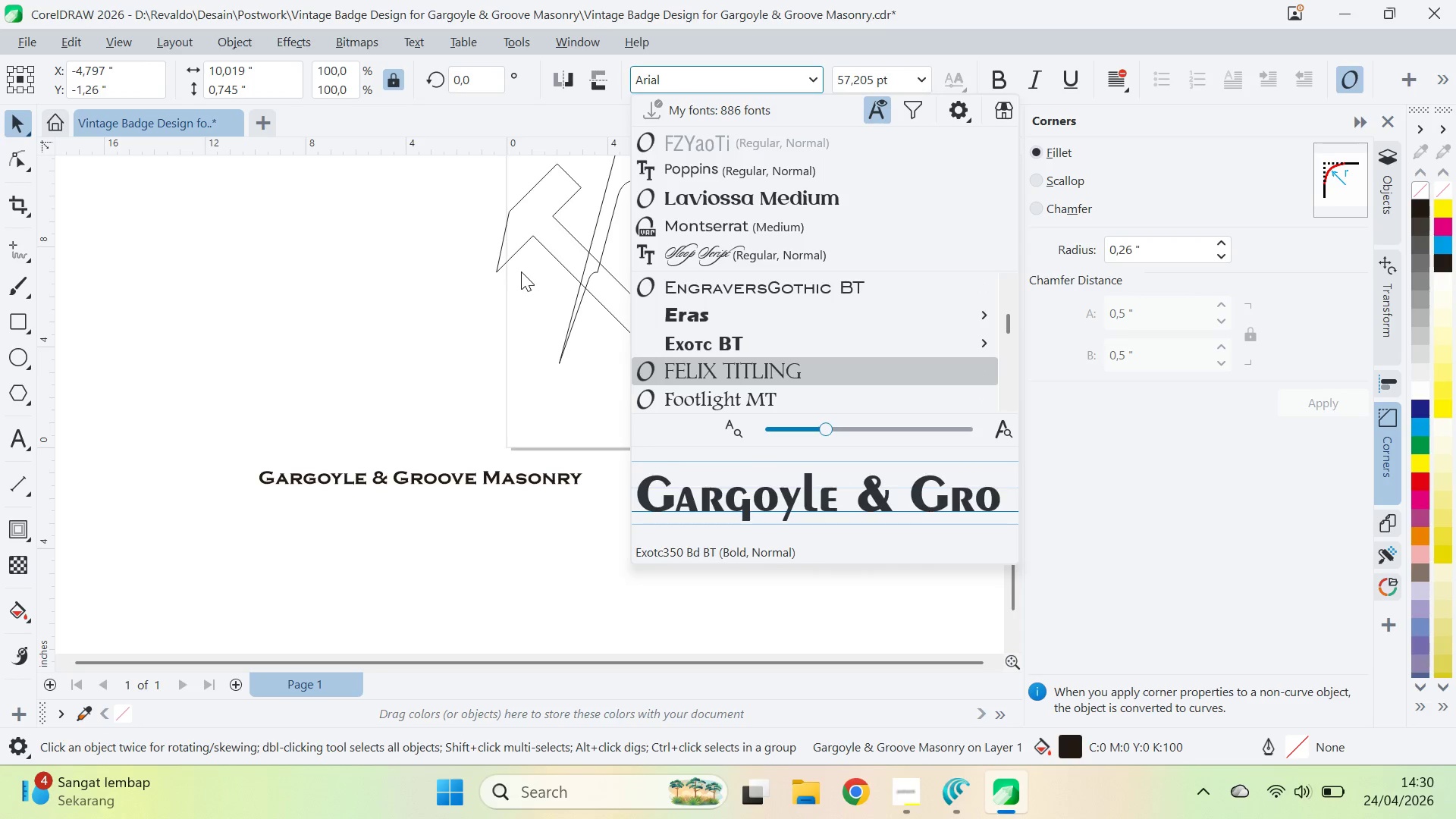 
key(ArrowDown)
 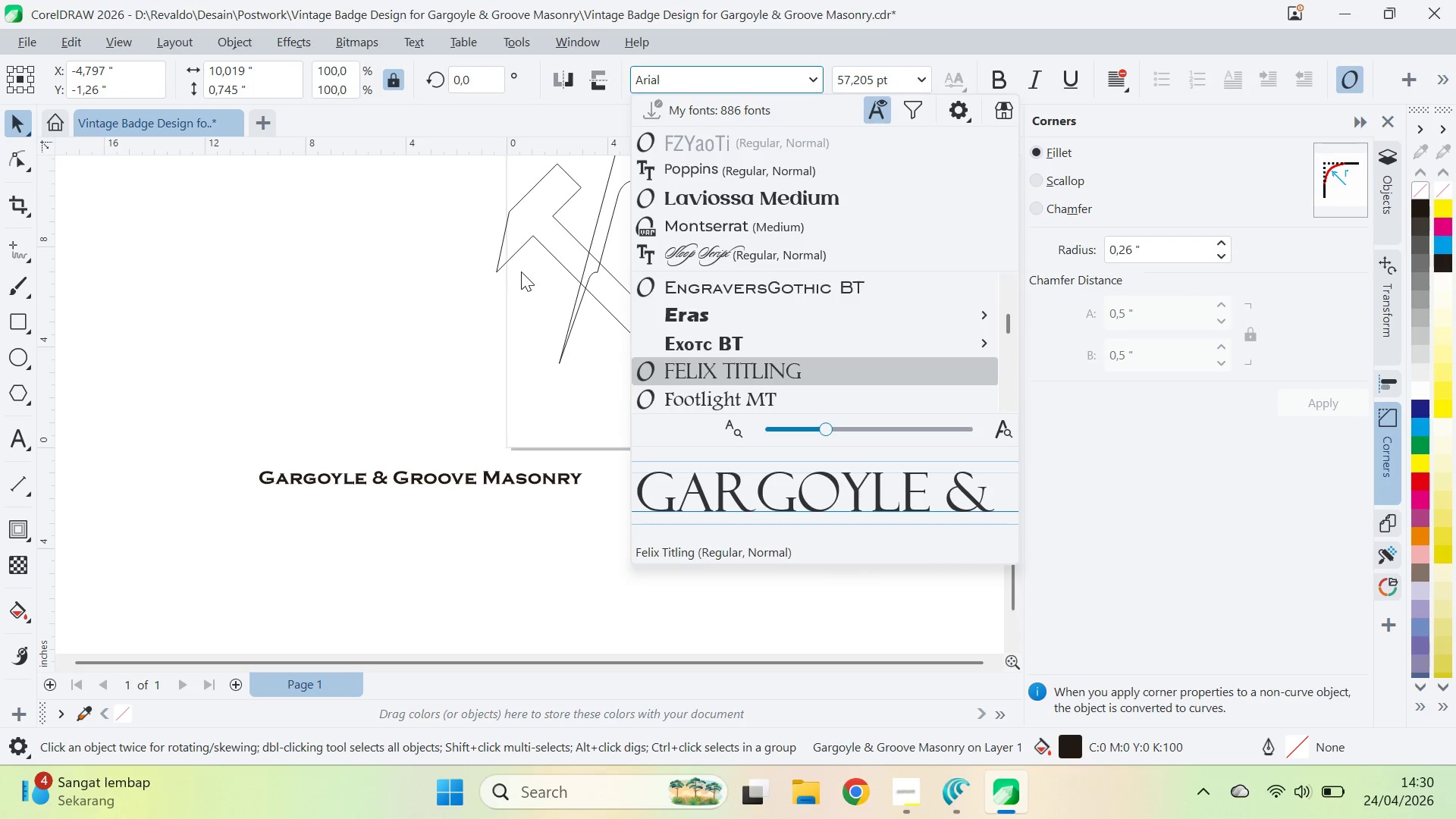 
key(ArrowDown)
 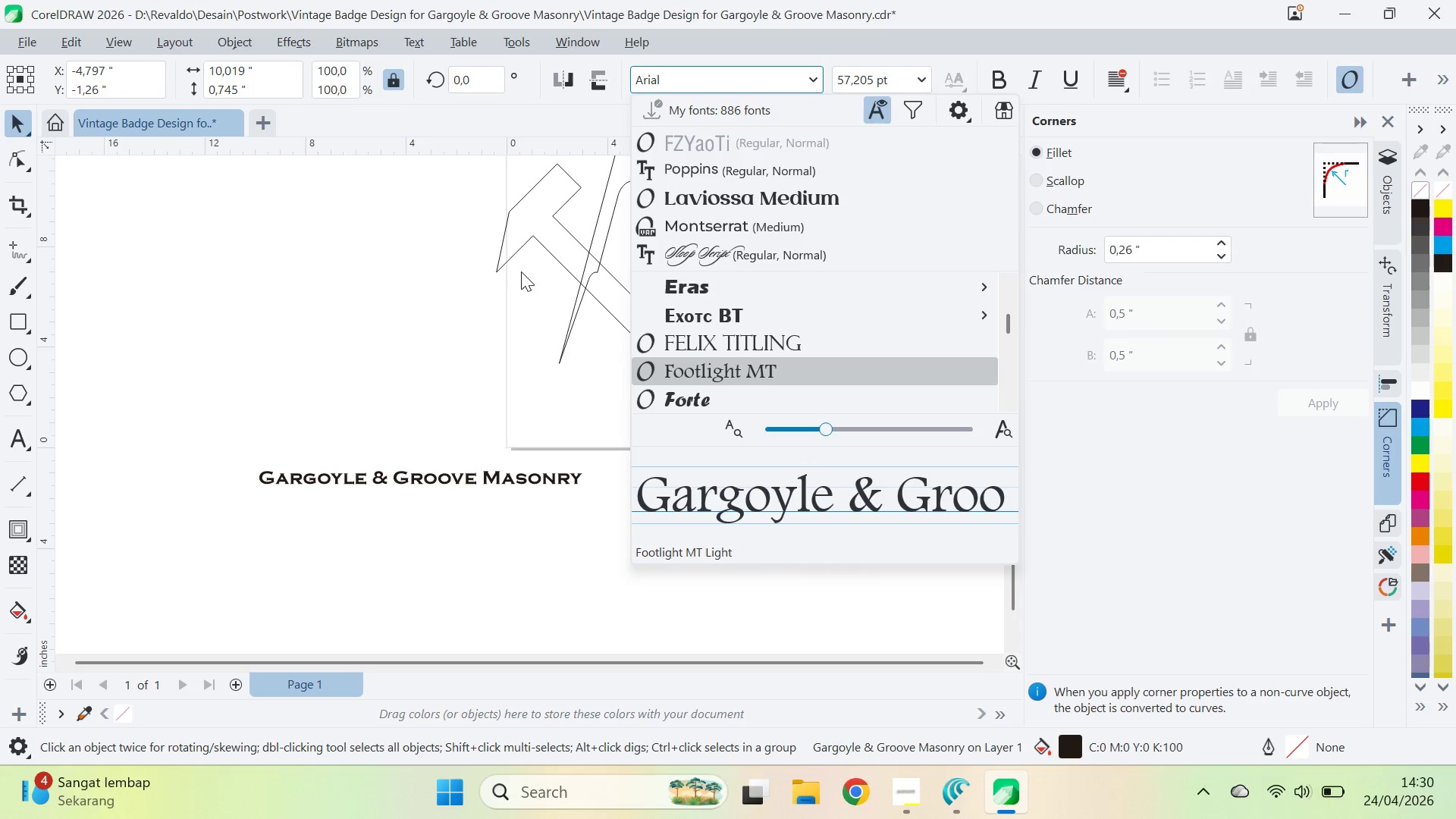 
key(ArrowDown)
 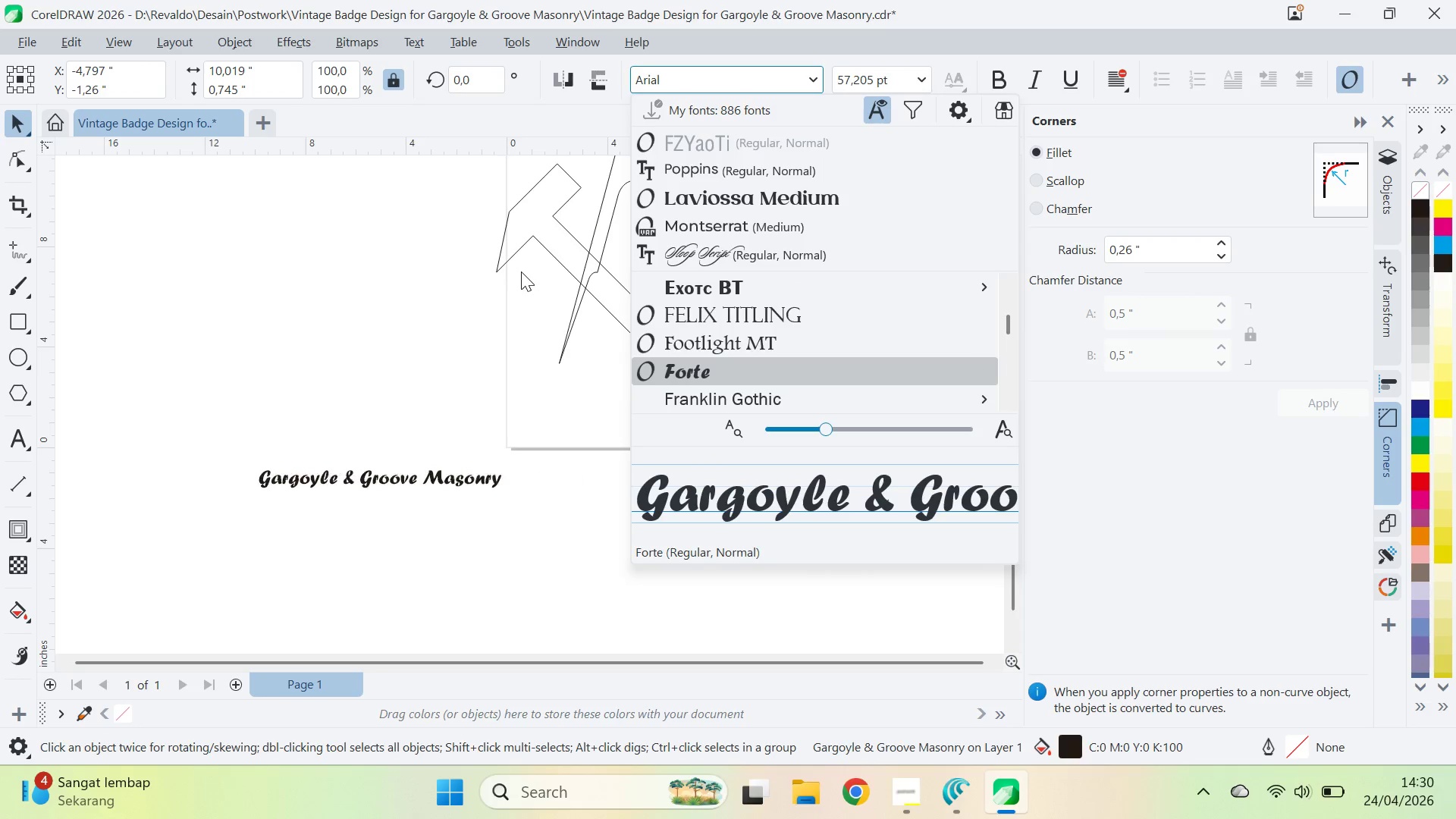 
key(ArrowDown)
 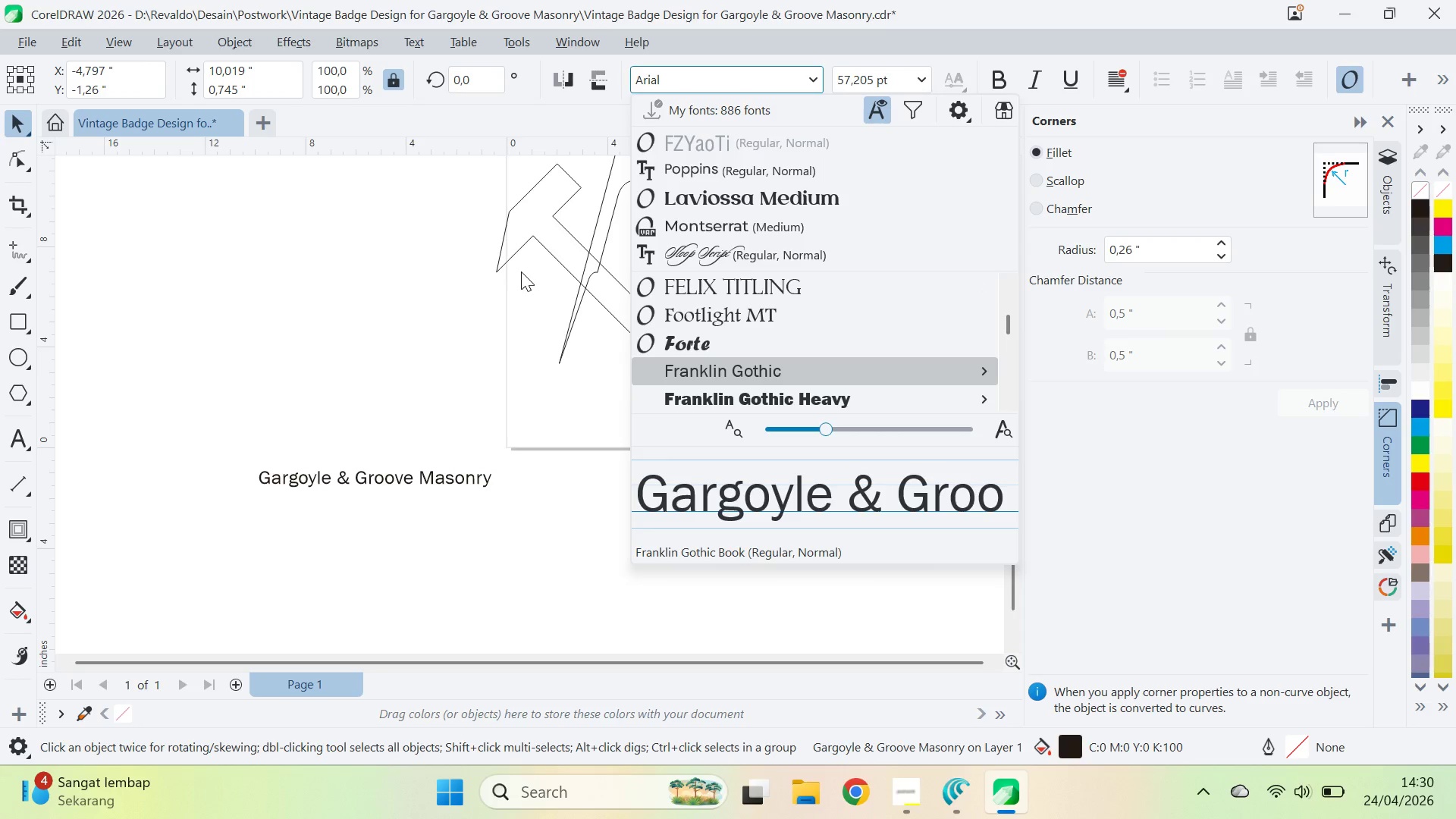 
key(ArrowDown)
 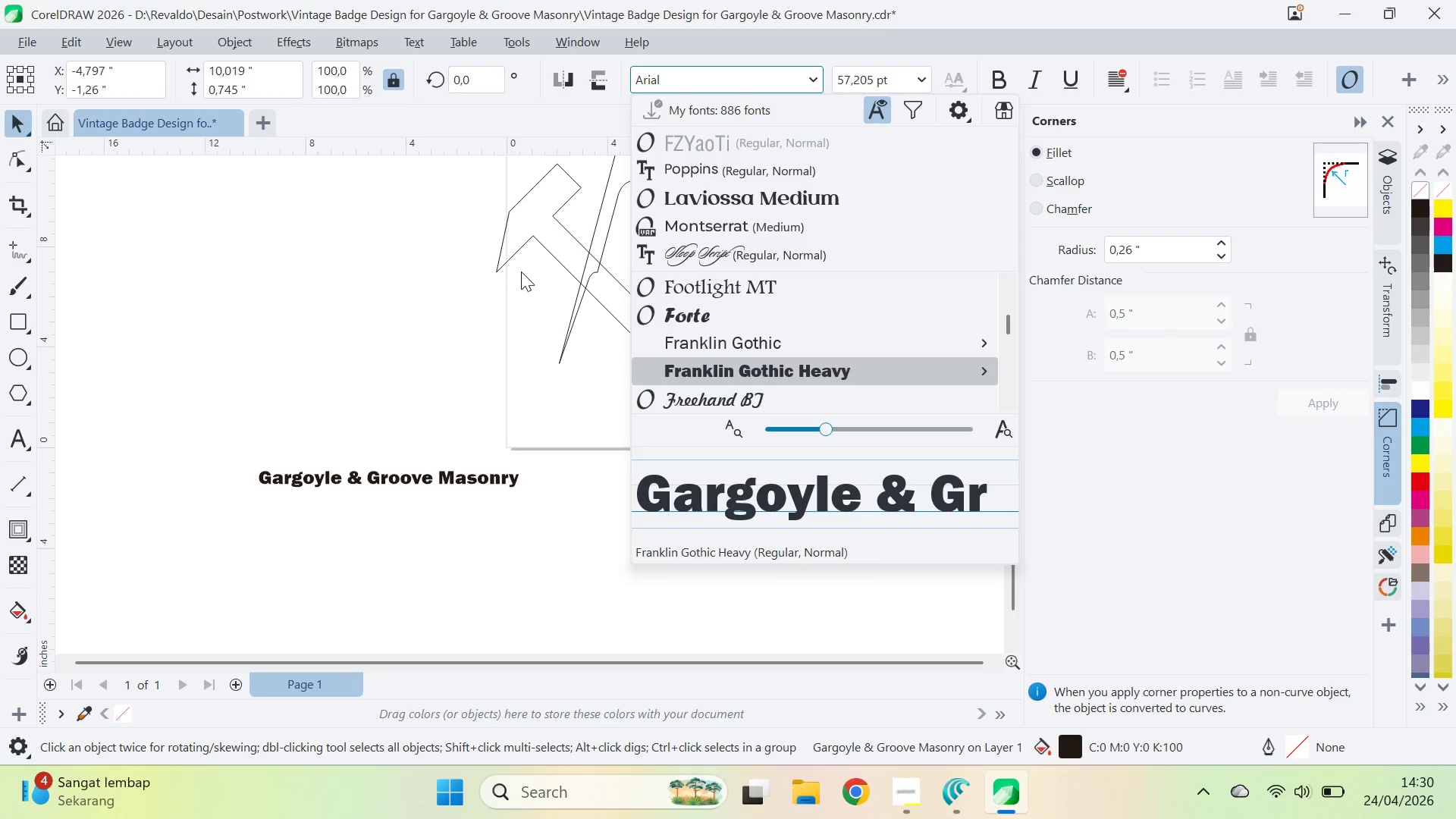 
key(ArrowDown)
 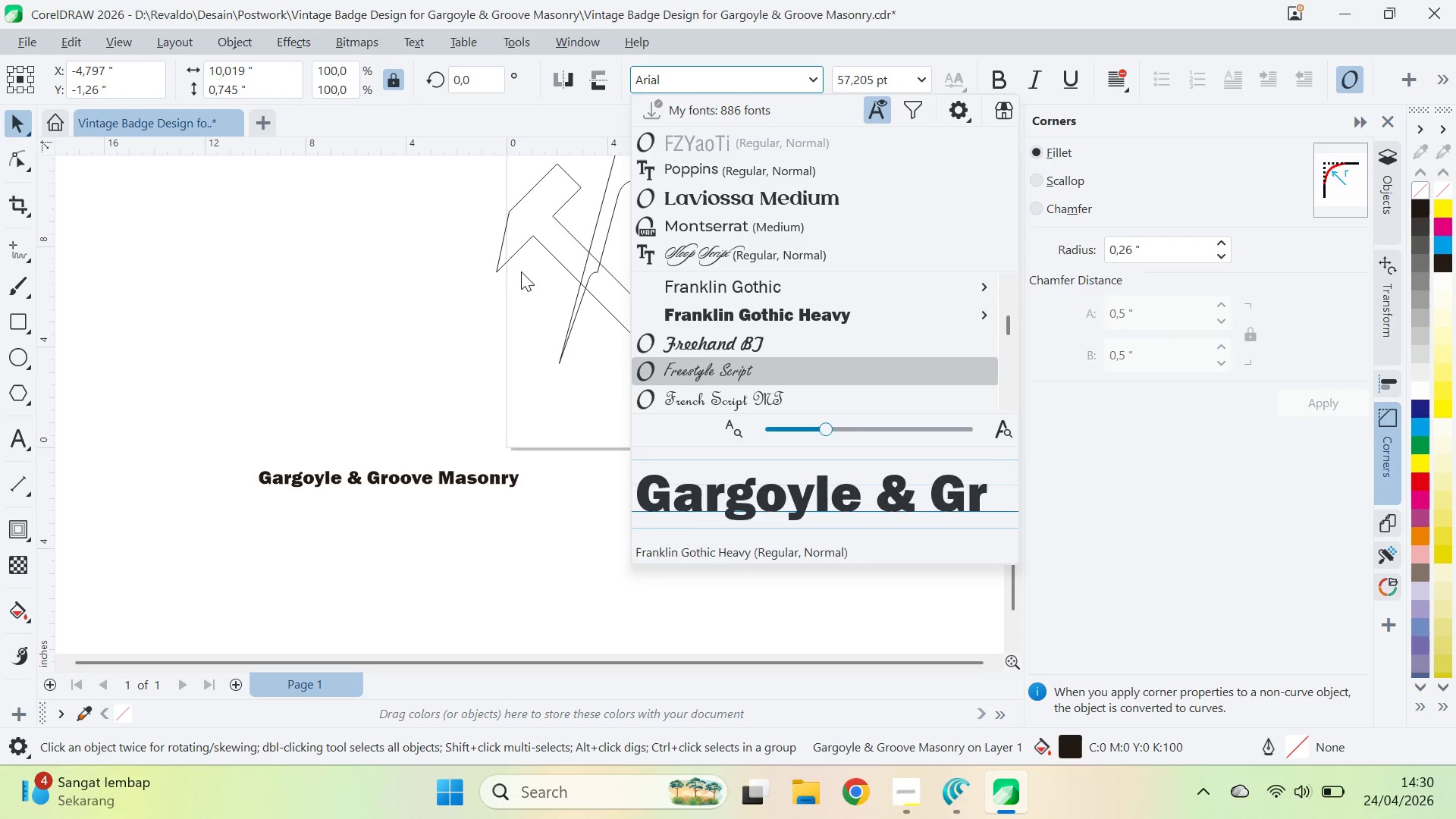 
key(ArrowDown)
 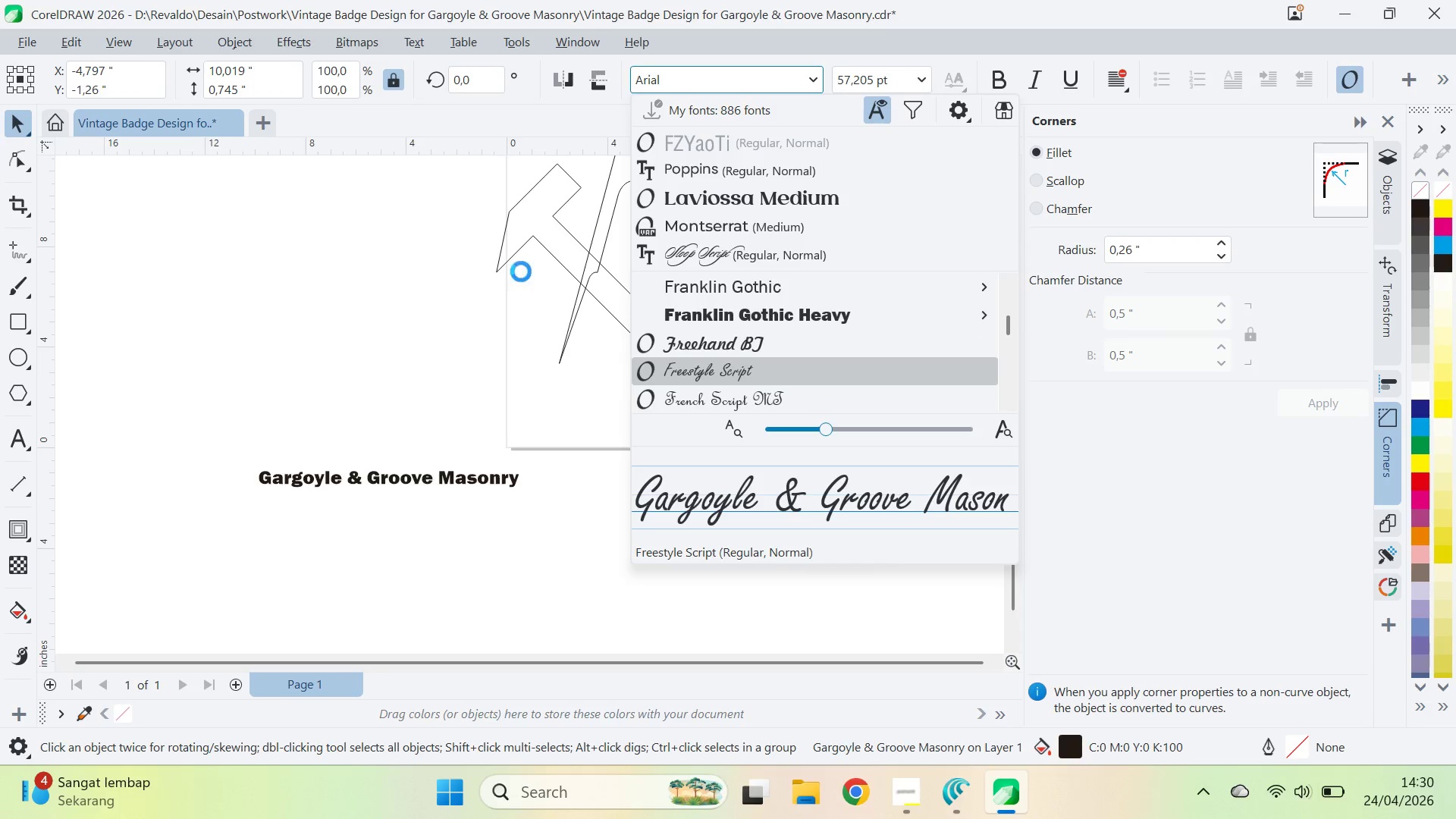 
key(ArrowDown)
 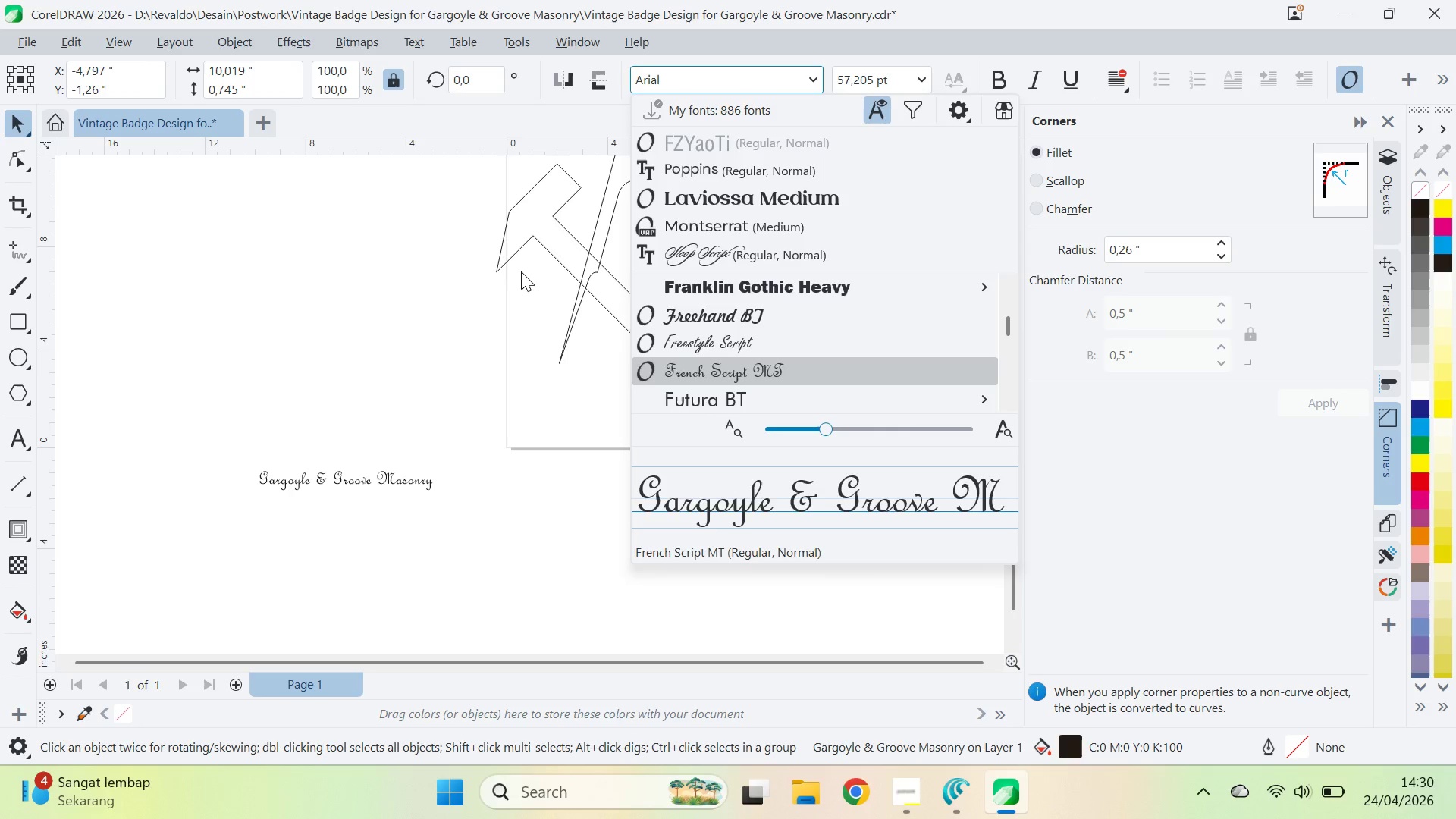 
key(ArrowDown)
 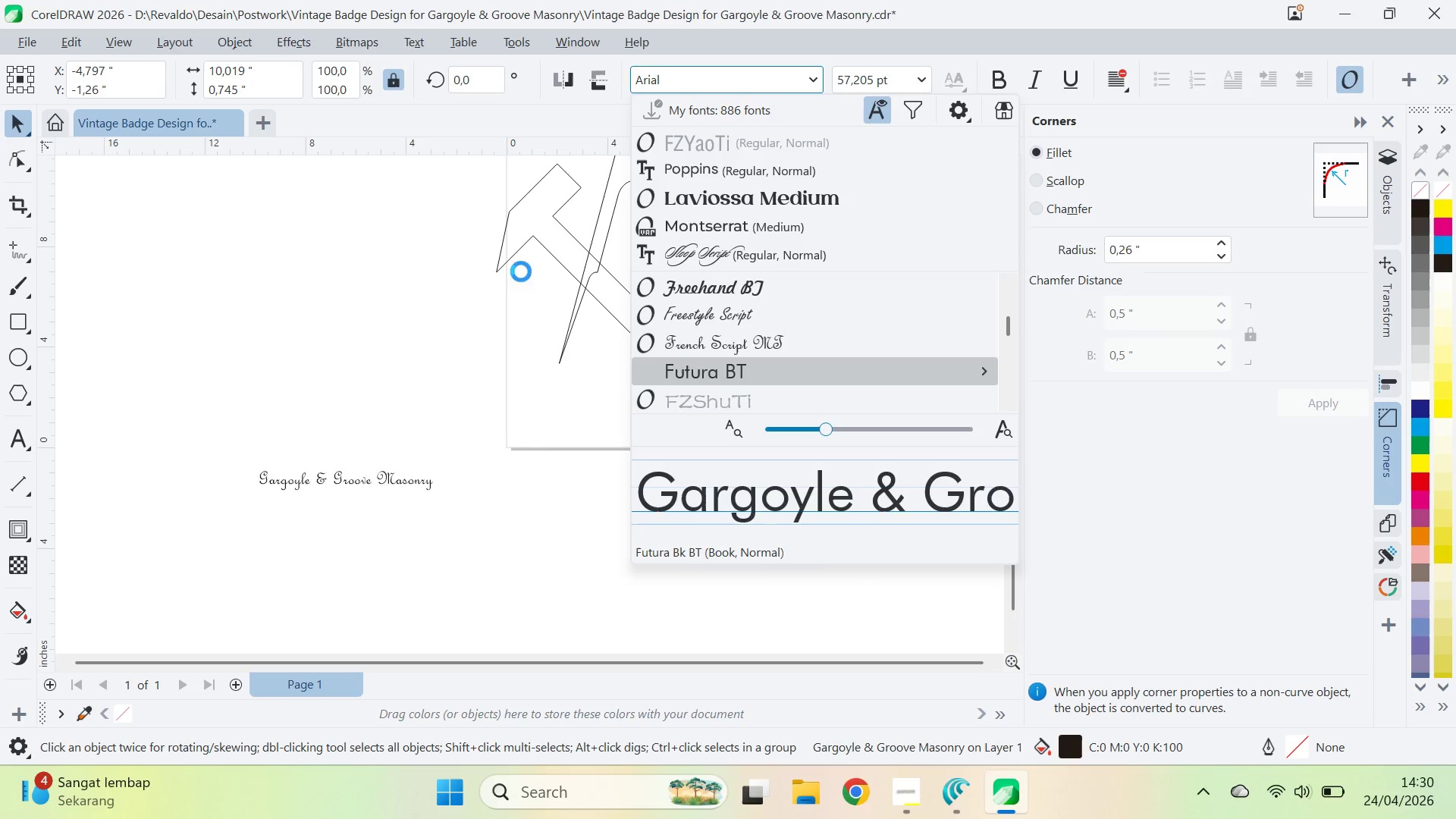 
key(ArrowDown)
 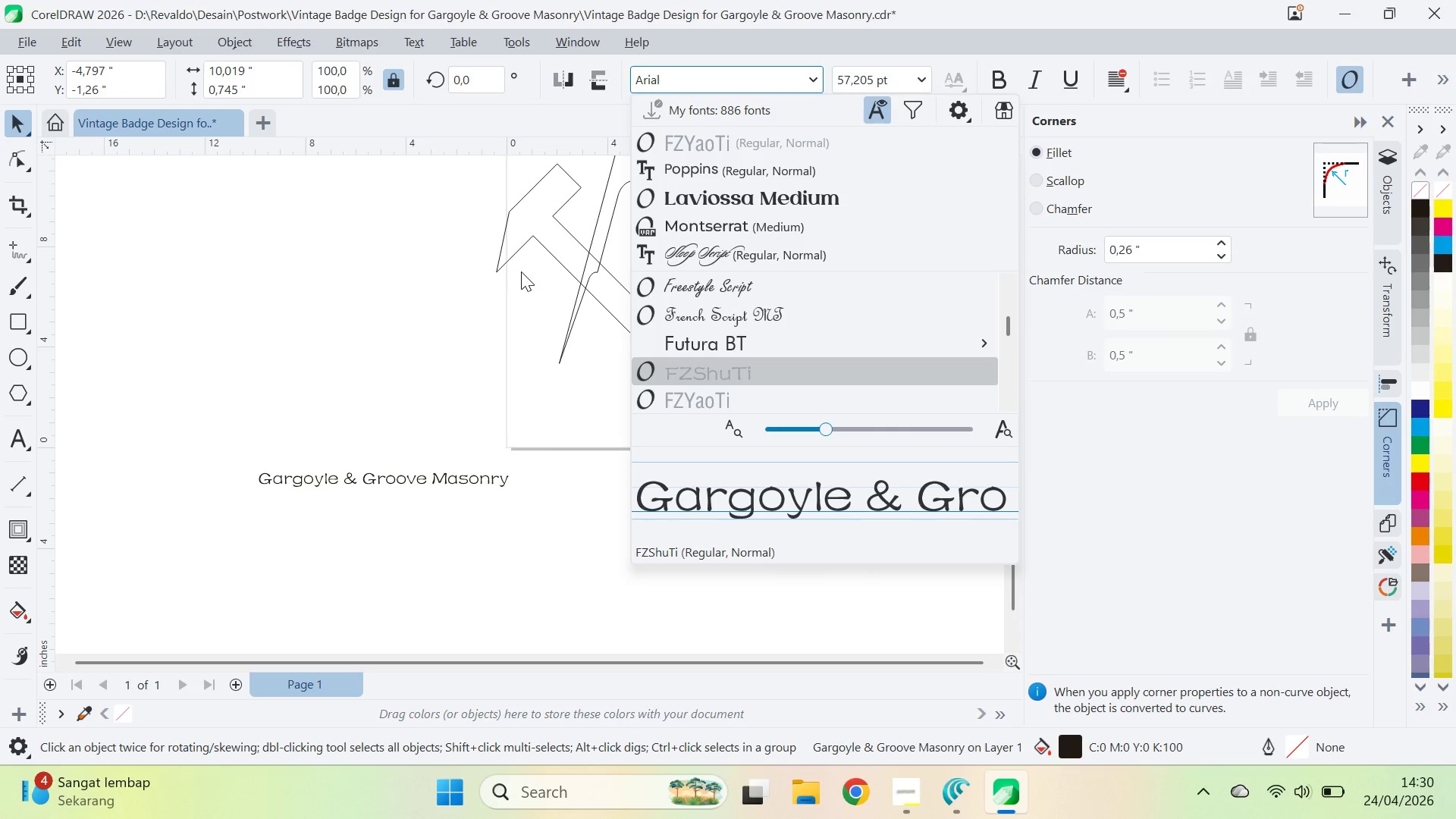 
key(ArrowDown)
 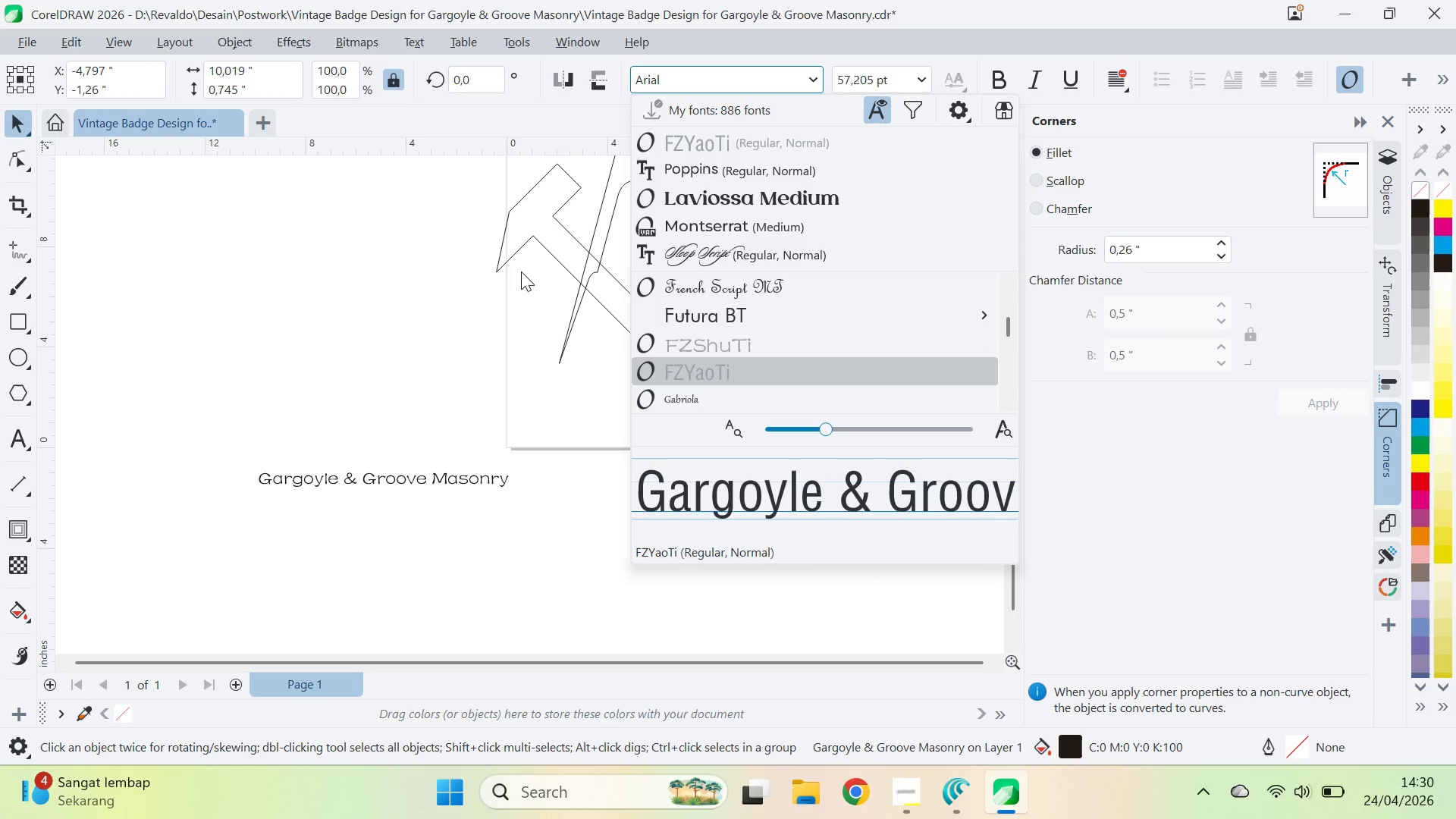 
key(ArrowDown)
 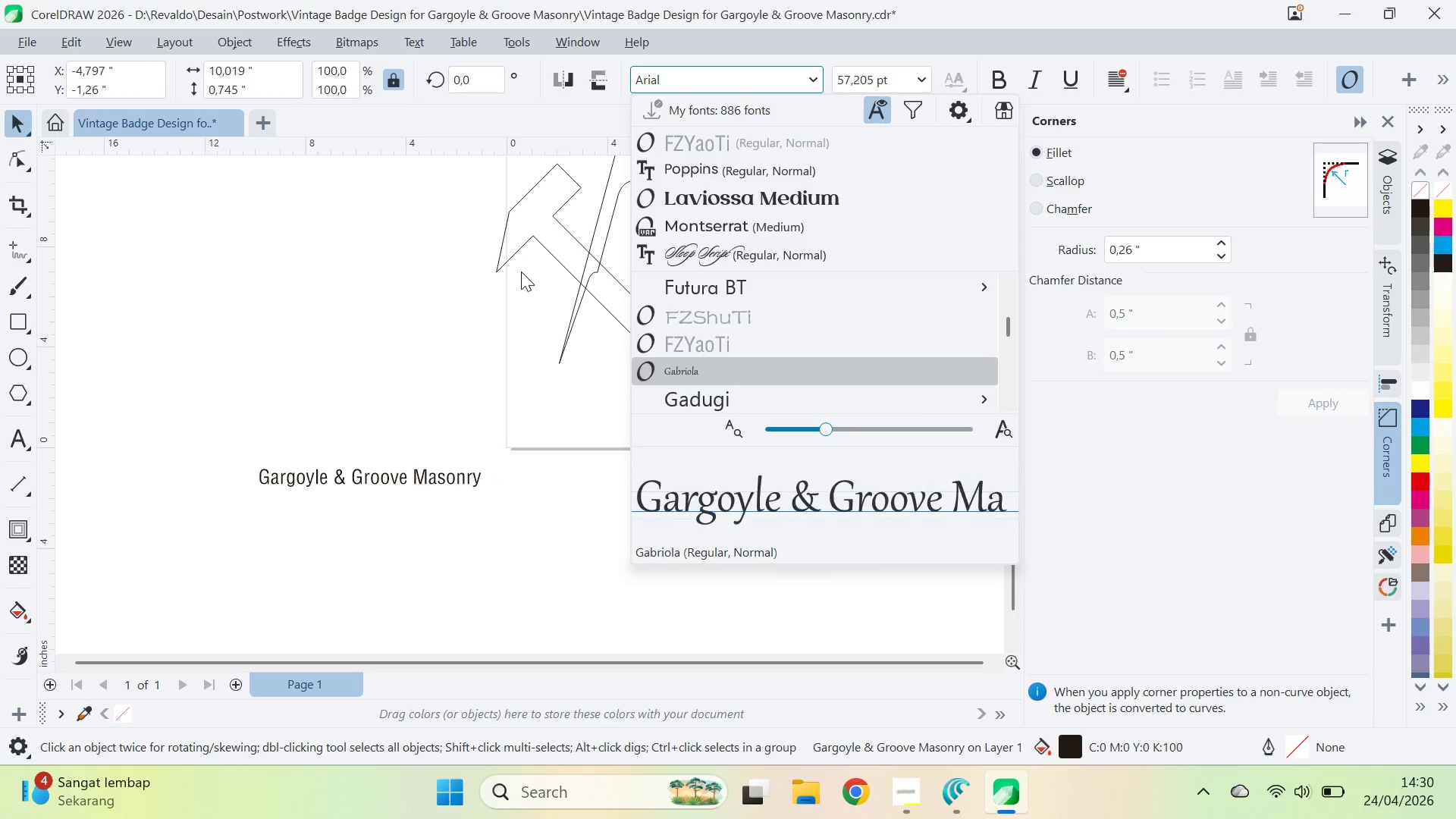 
key(ArrowDown)
 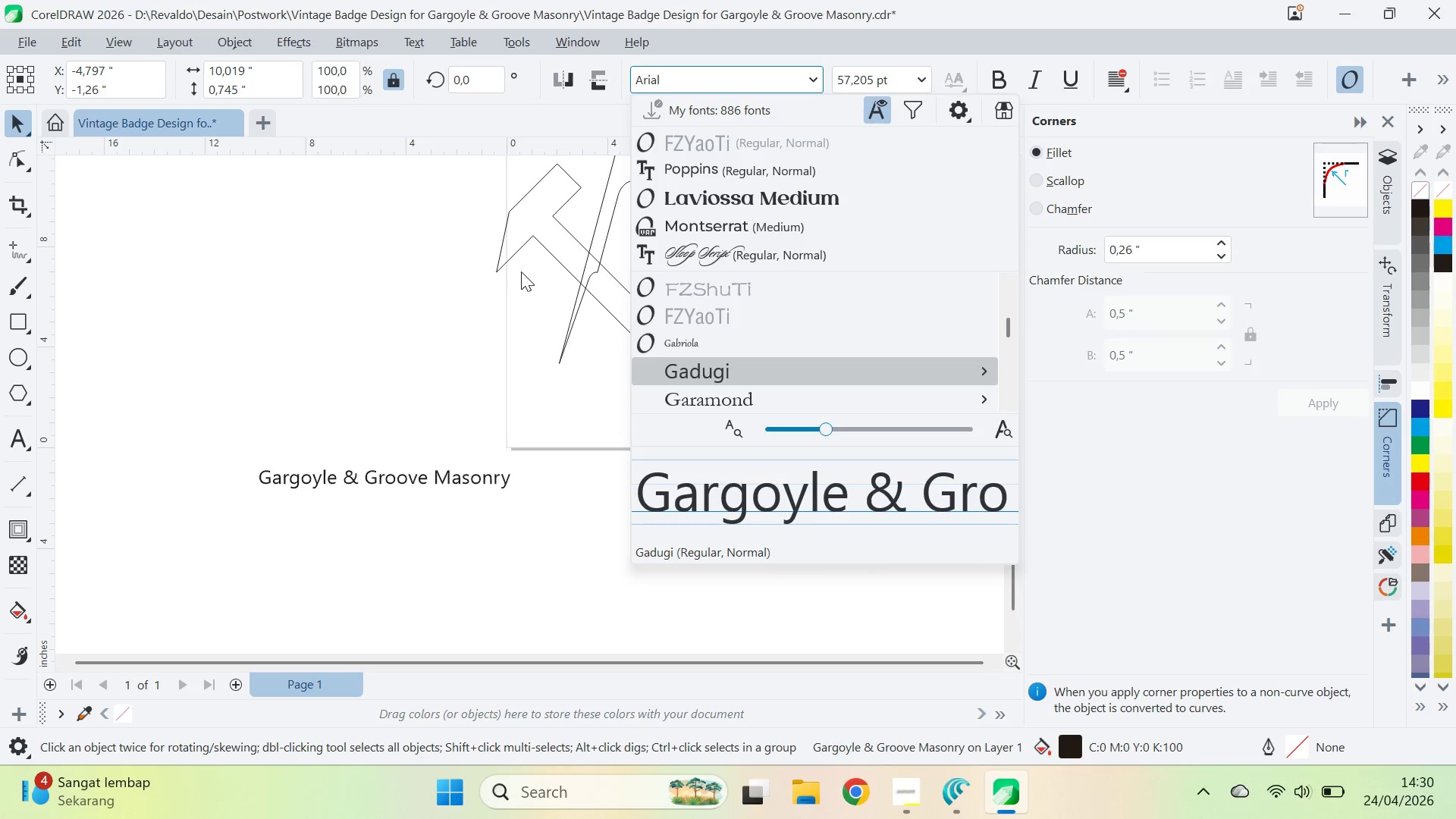 
key(ArrowDown)
 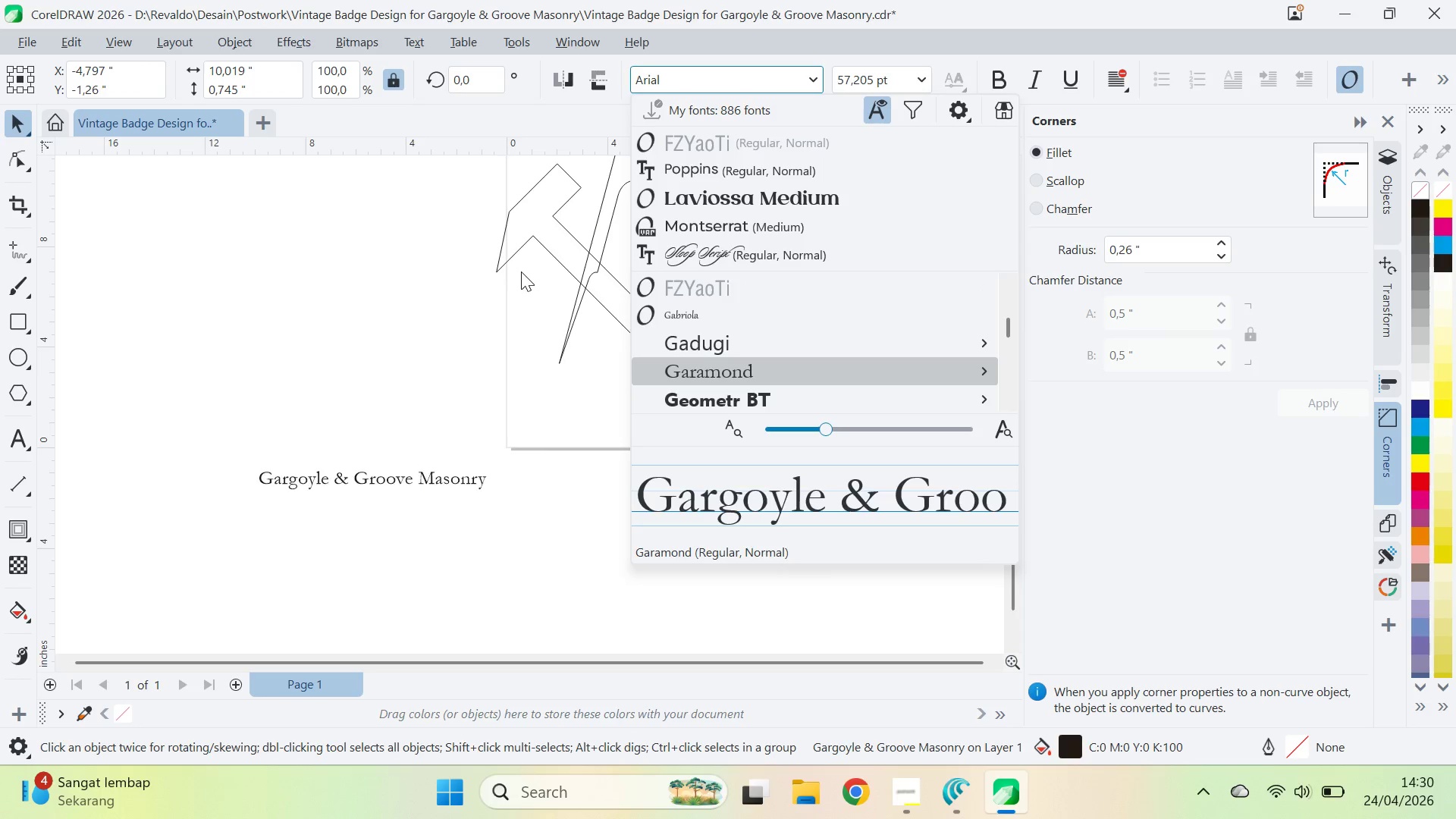 
key(ArrowDown)
 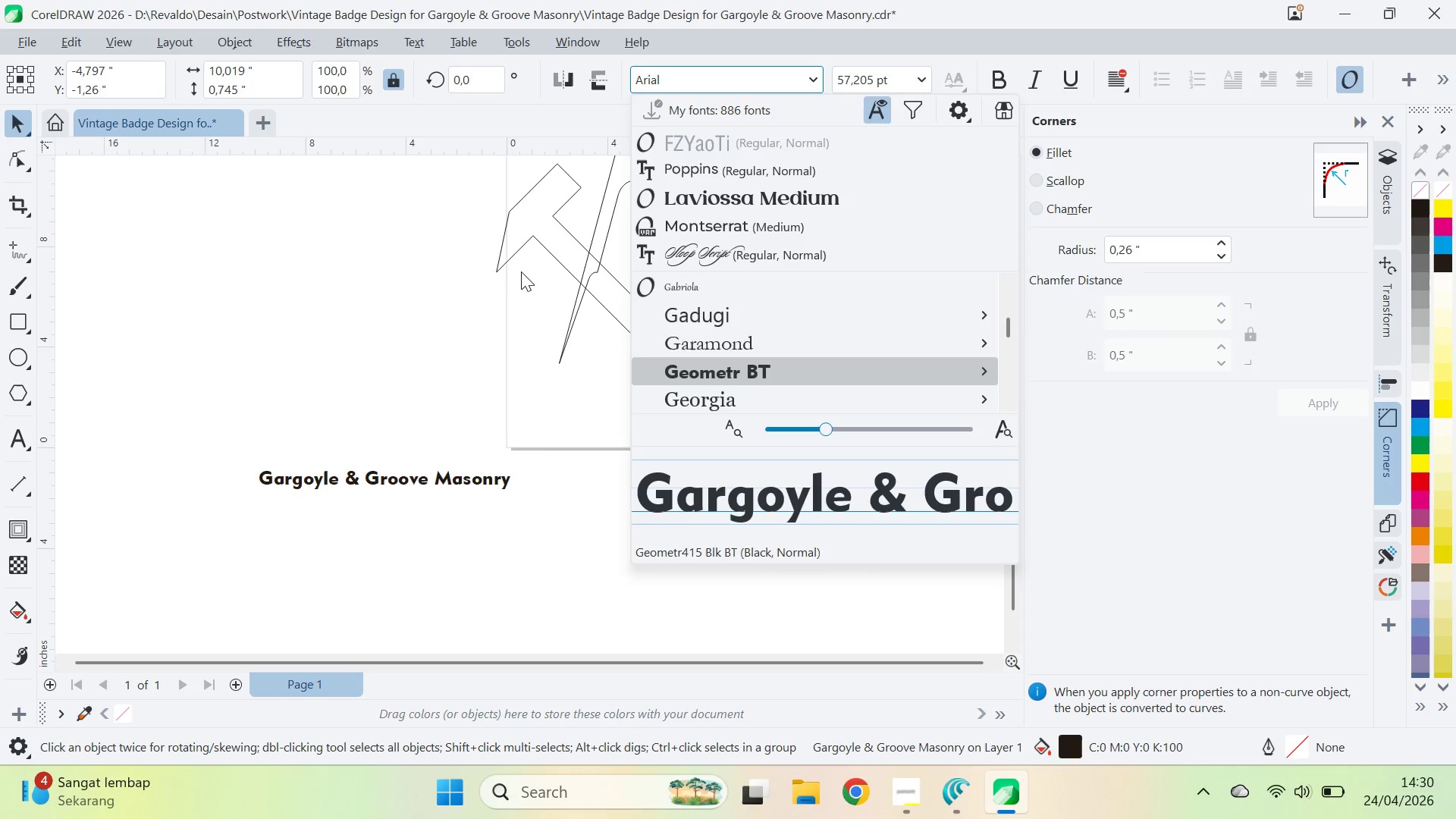 
key(ArrowDown)
 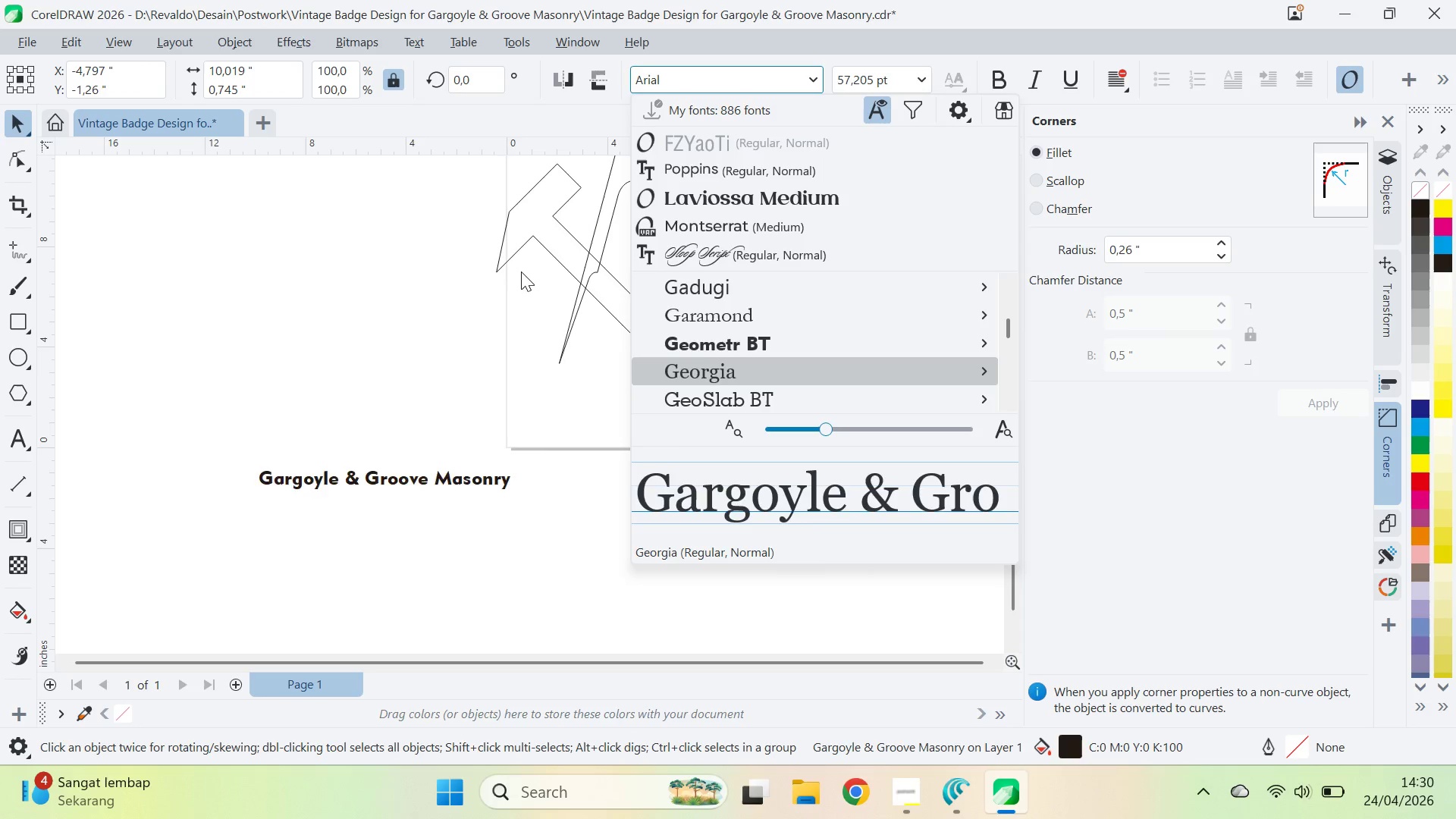 
key(ArrowDown)
 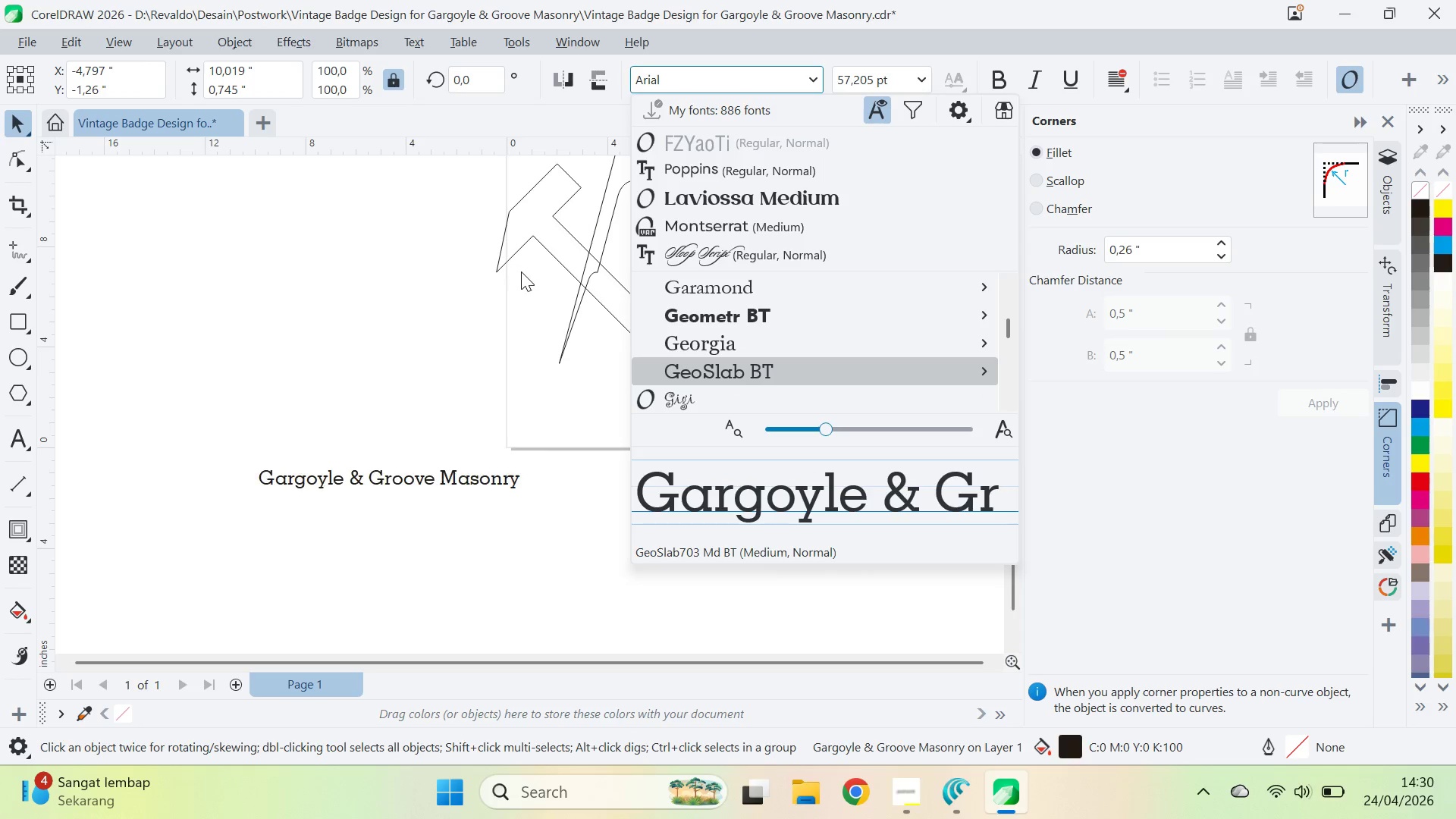 
key(ArrowDown)
 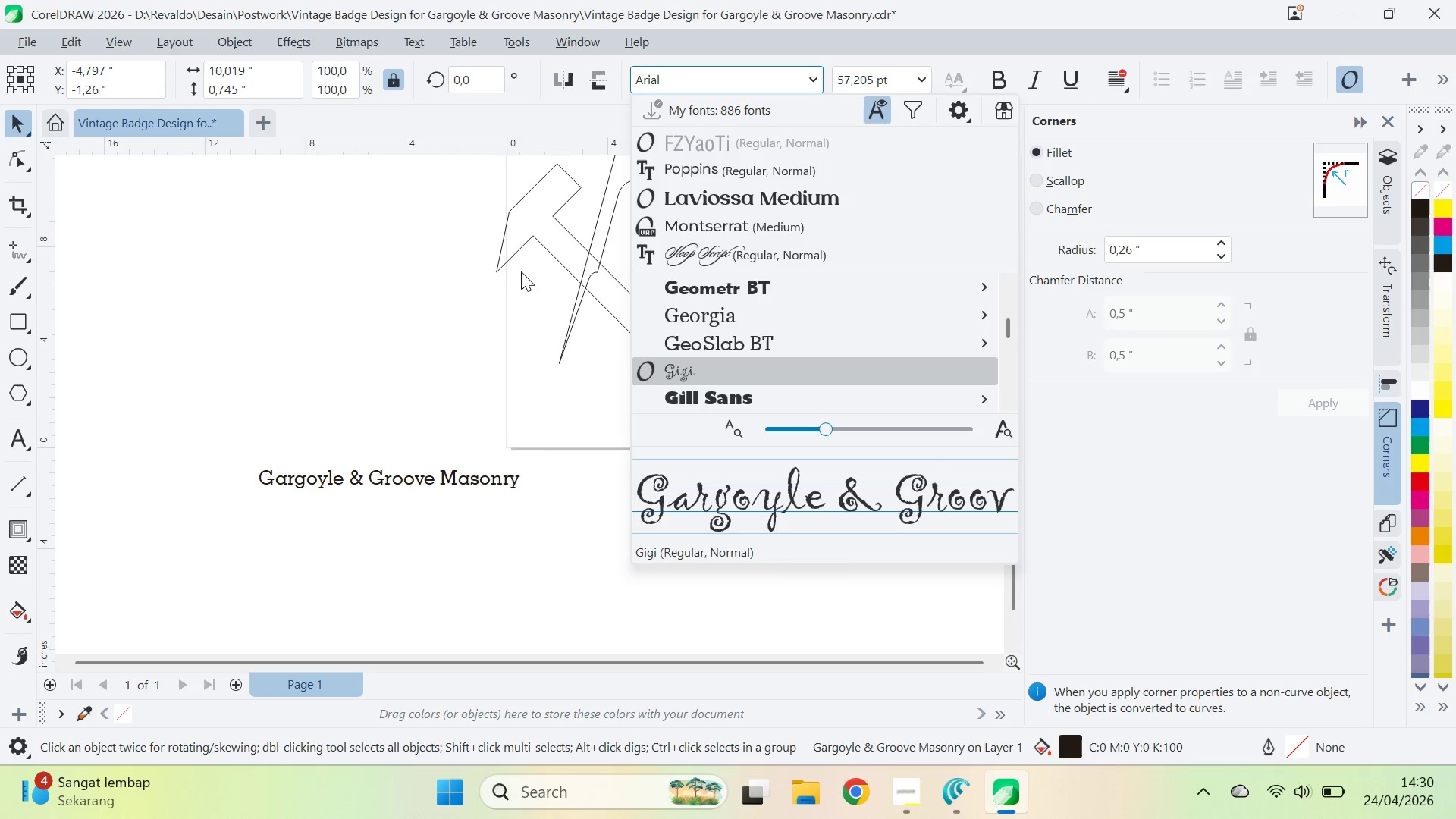 
key(ArrowDown)
 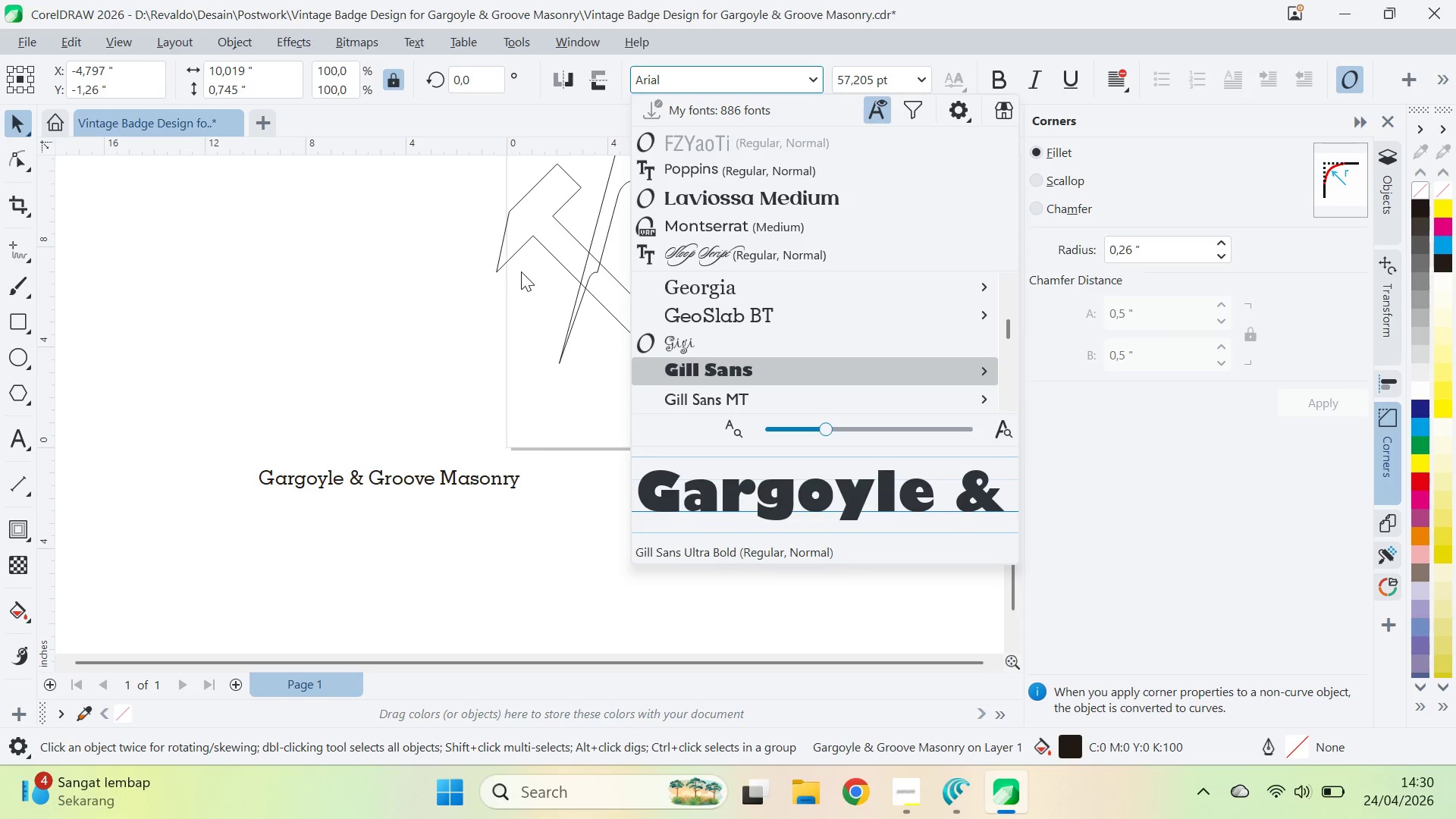 
key(ArrowDown)
 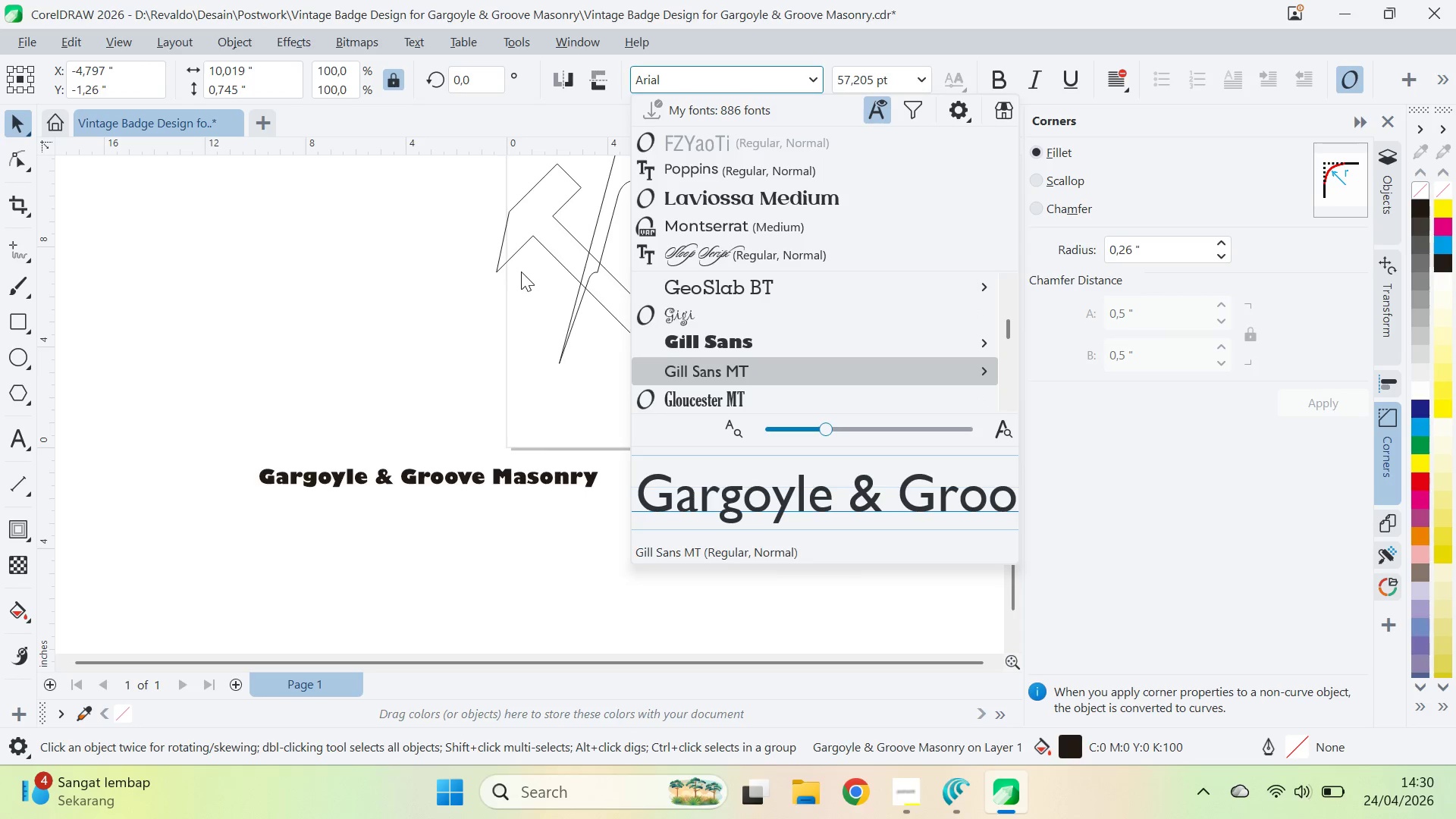 
key(ArrowDown)
 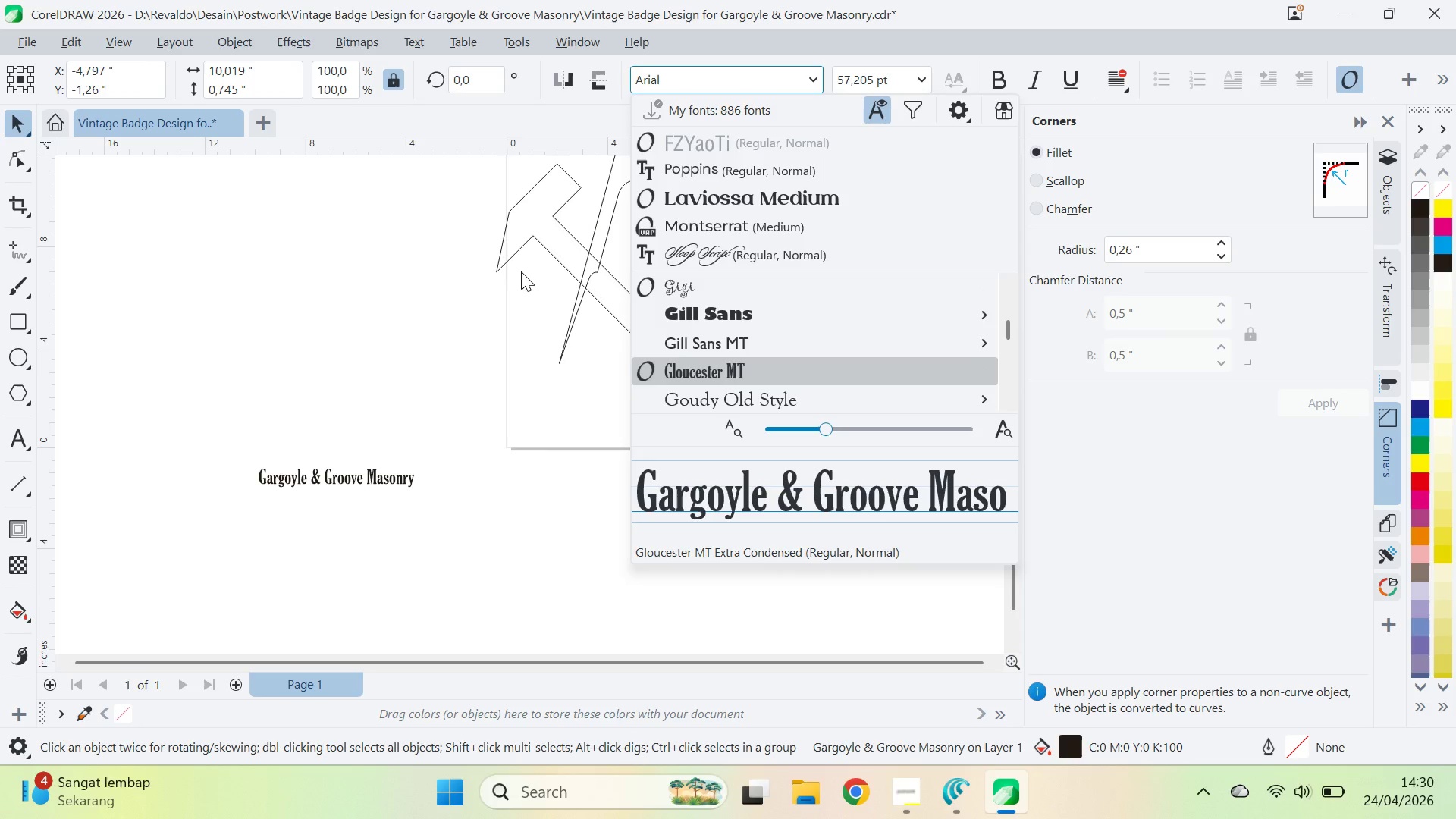 
hold_key(key=ArrowUp, duration=1.5)
 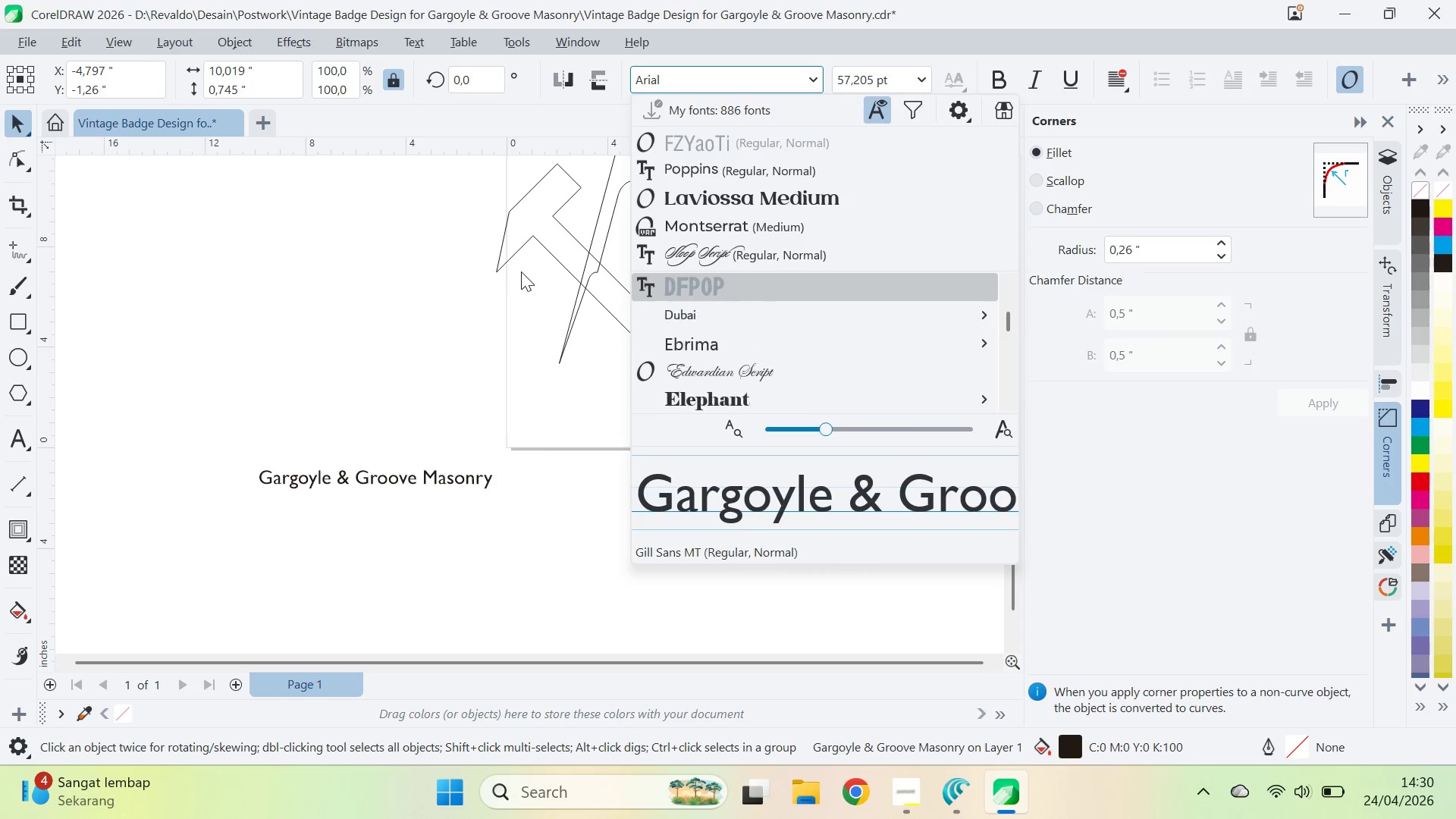 
key(ArrowUp)
 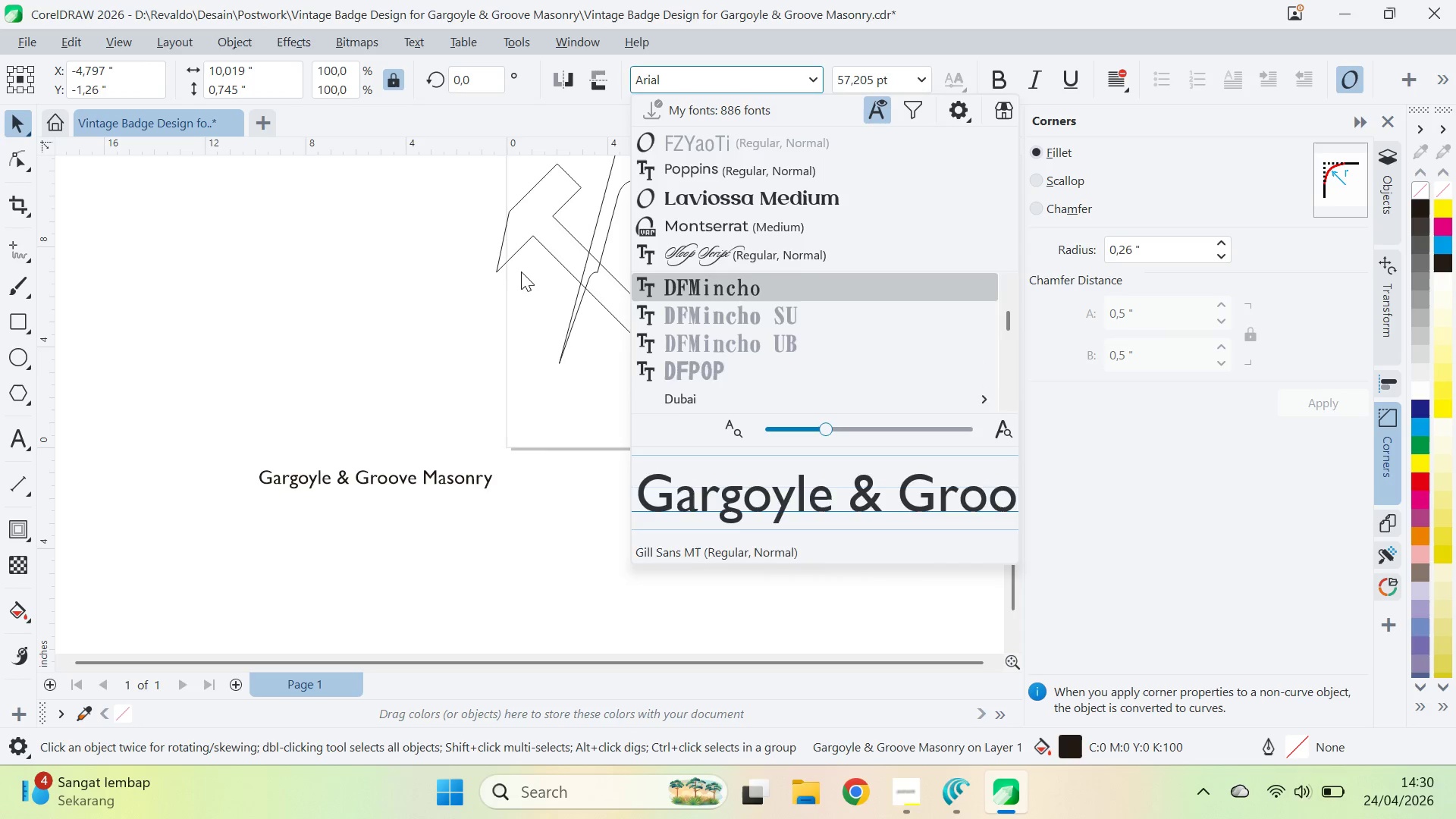 
key(ArrowUp)
 